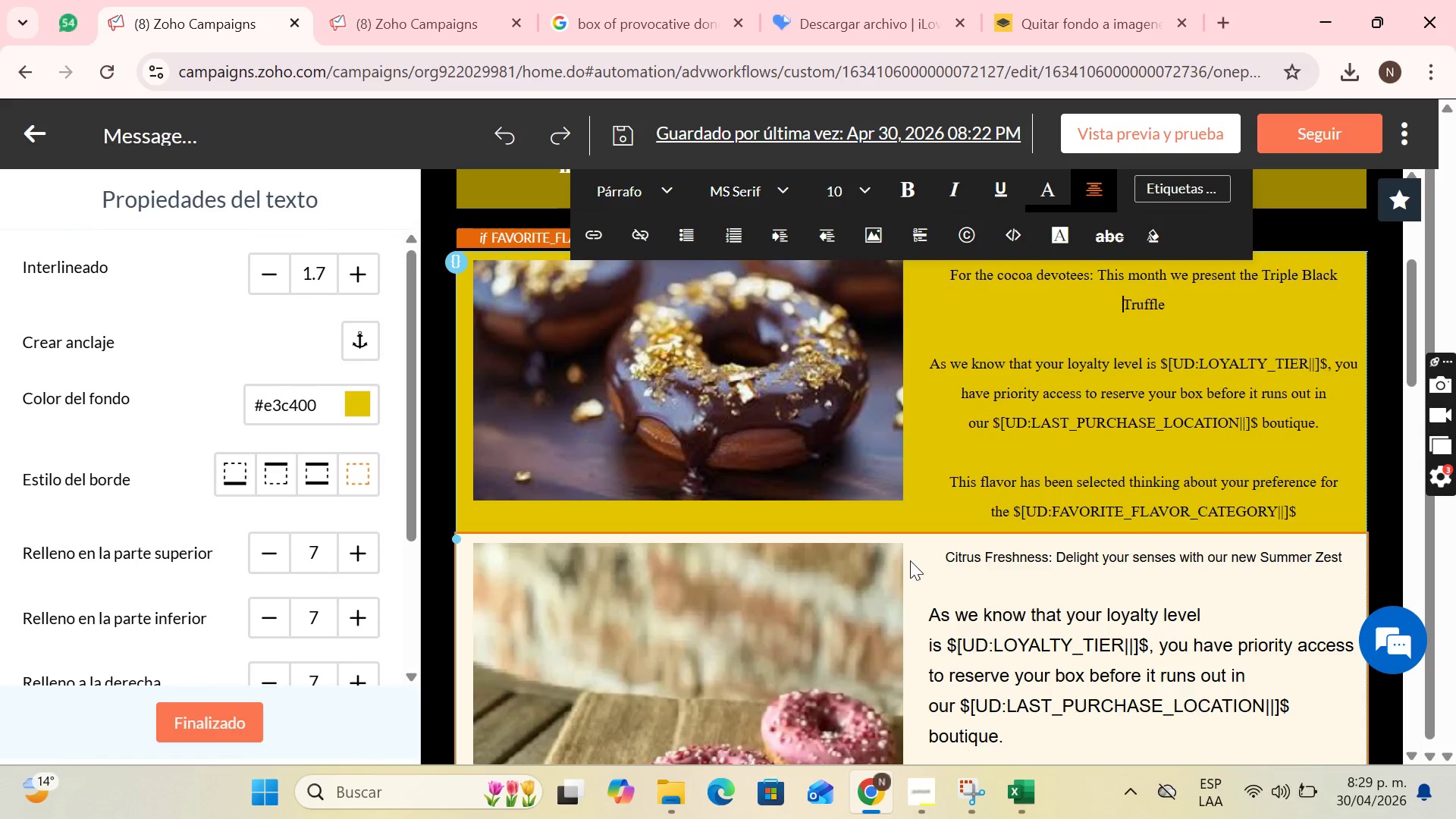 
left_click([927, 450])
 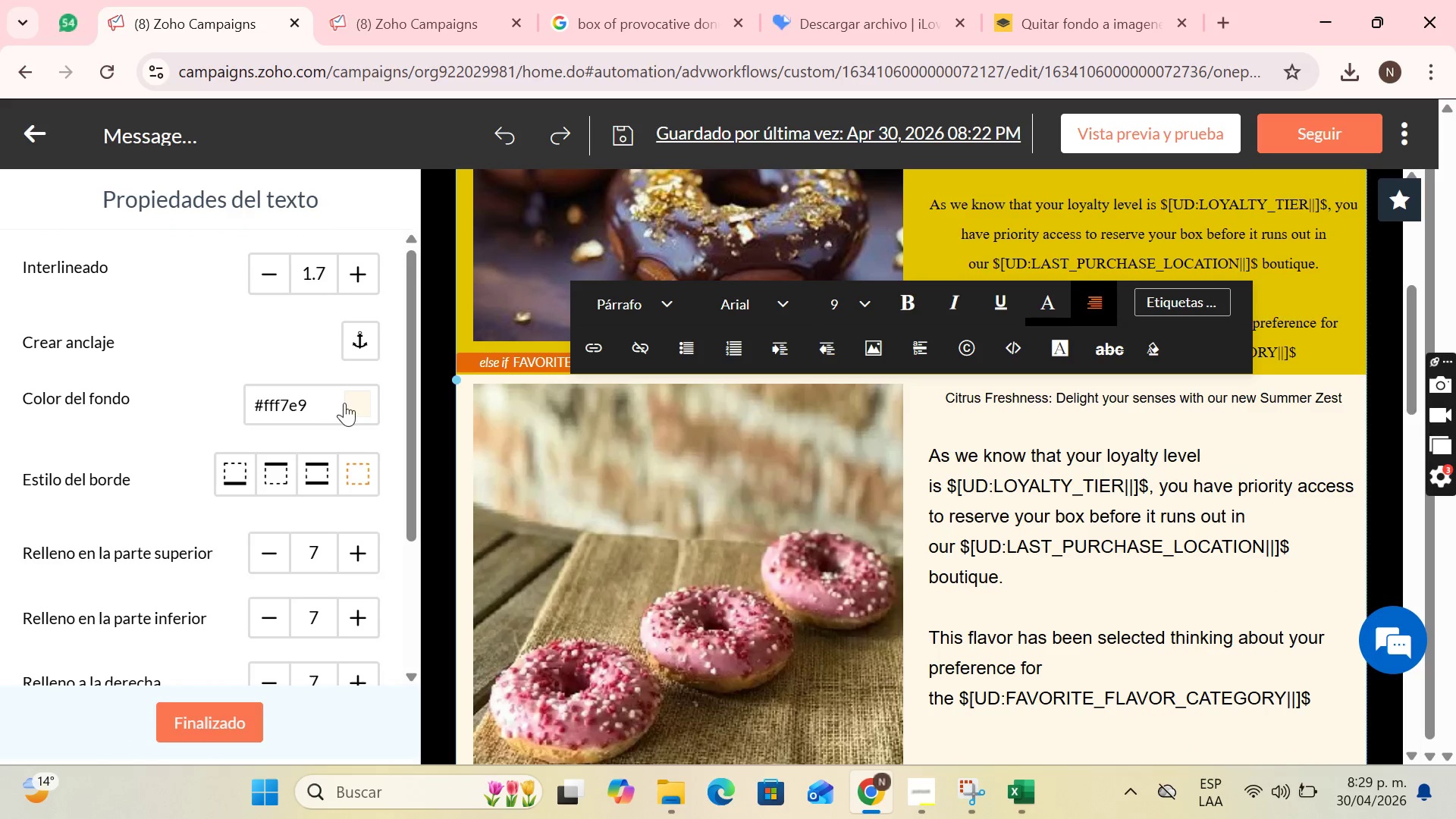 
scroll: coordinate [924, 557], scroll_direction: down, amount: 1.0
 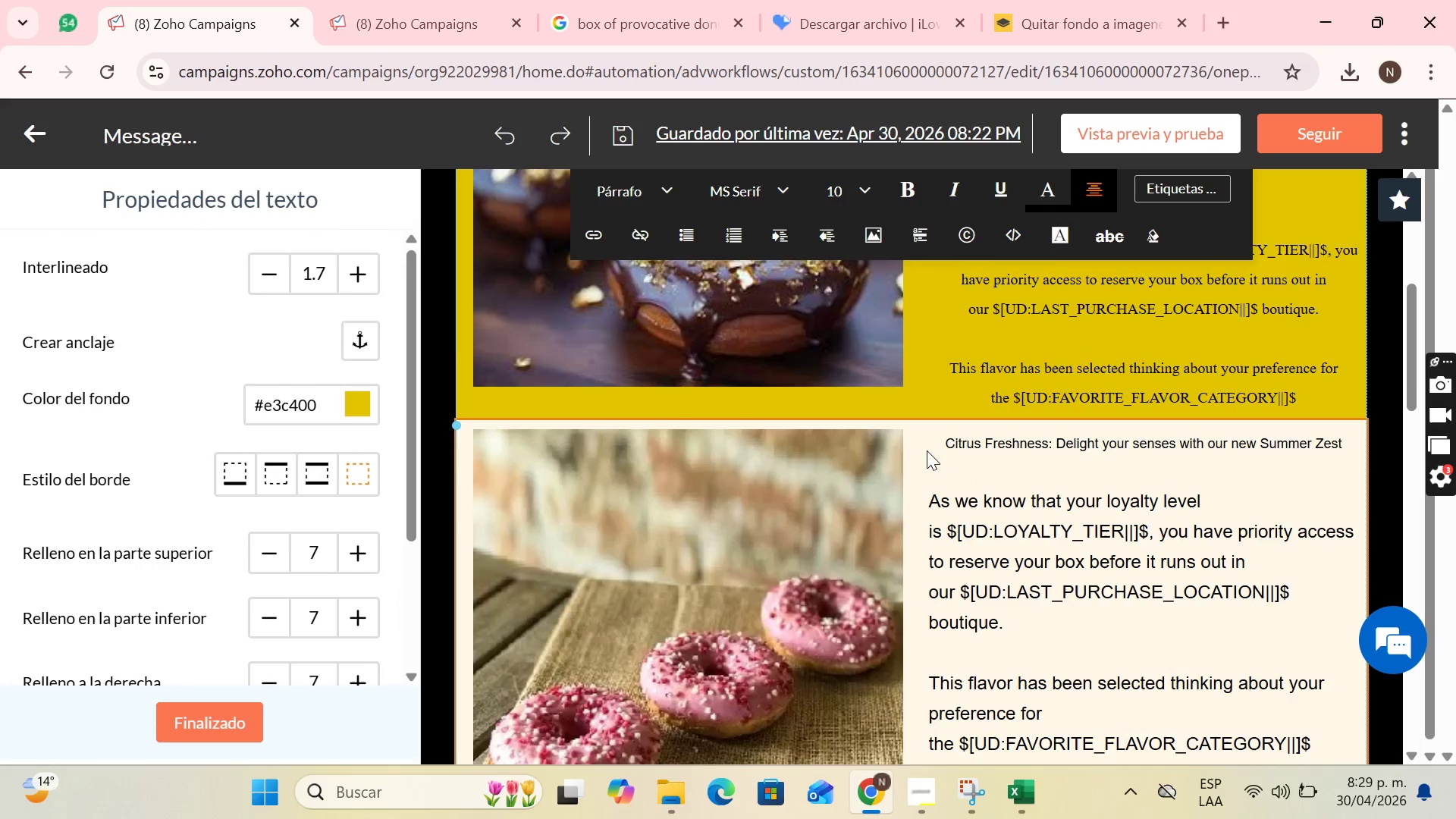 
left_click([357, 405])
 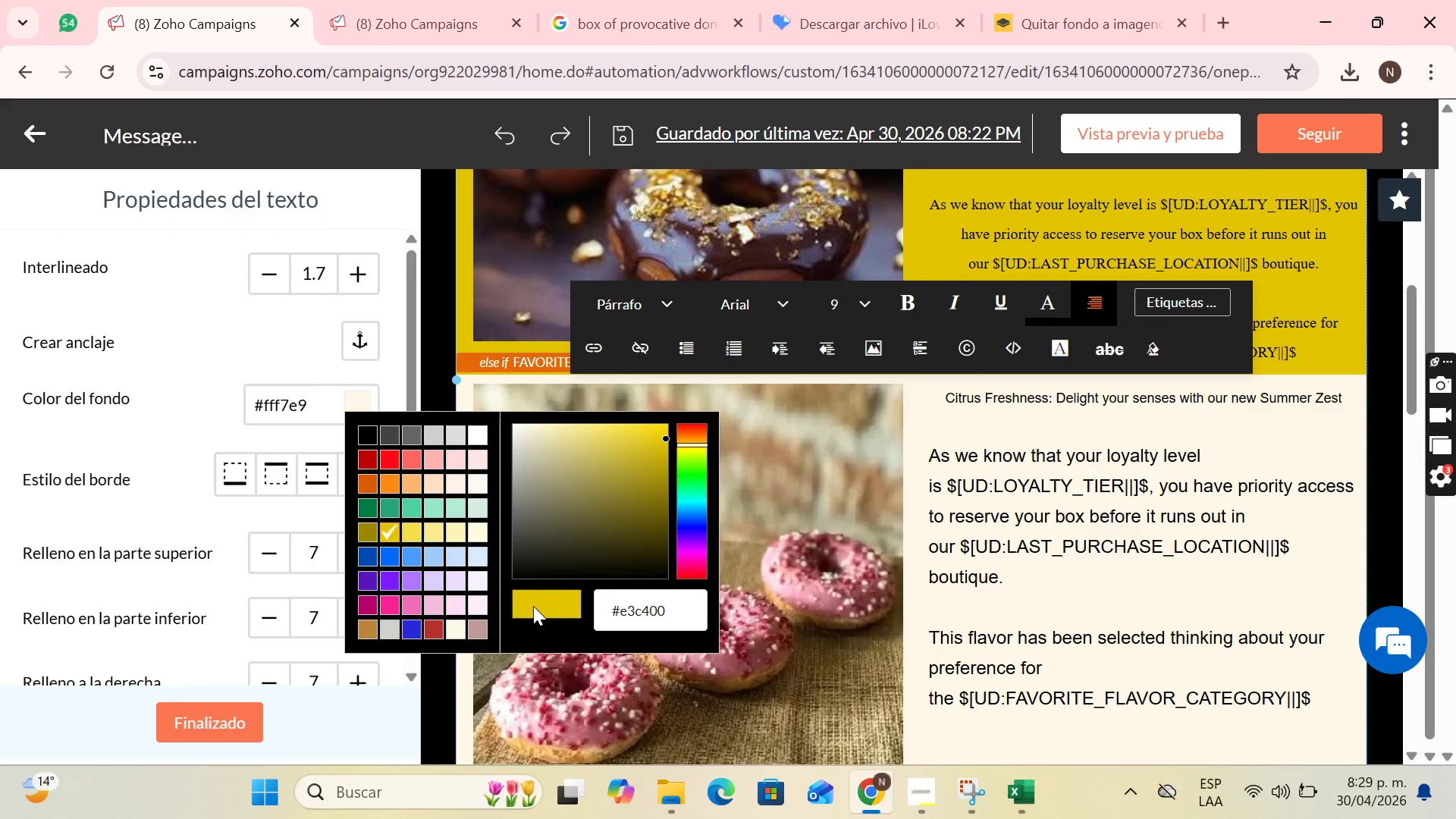 
left_click([533, 606])
 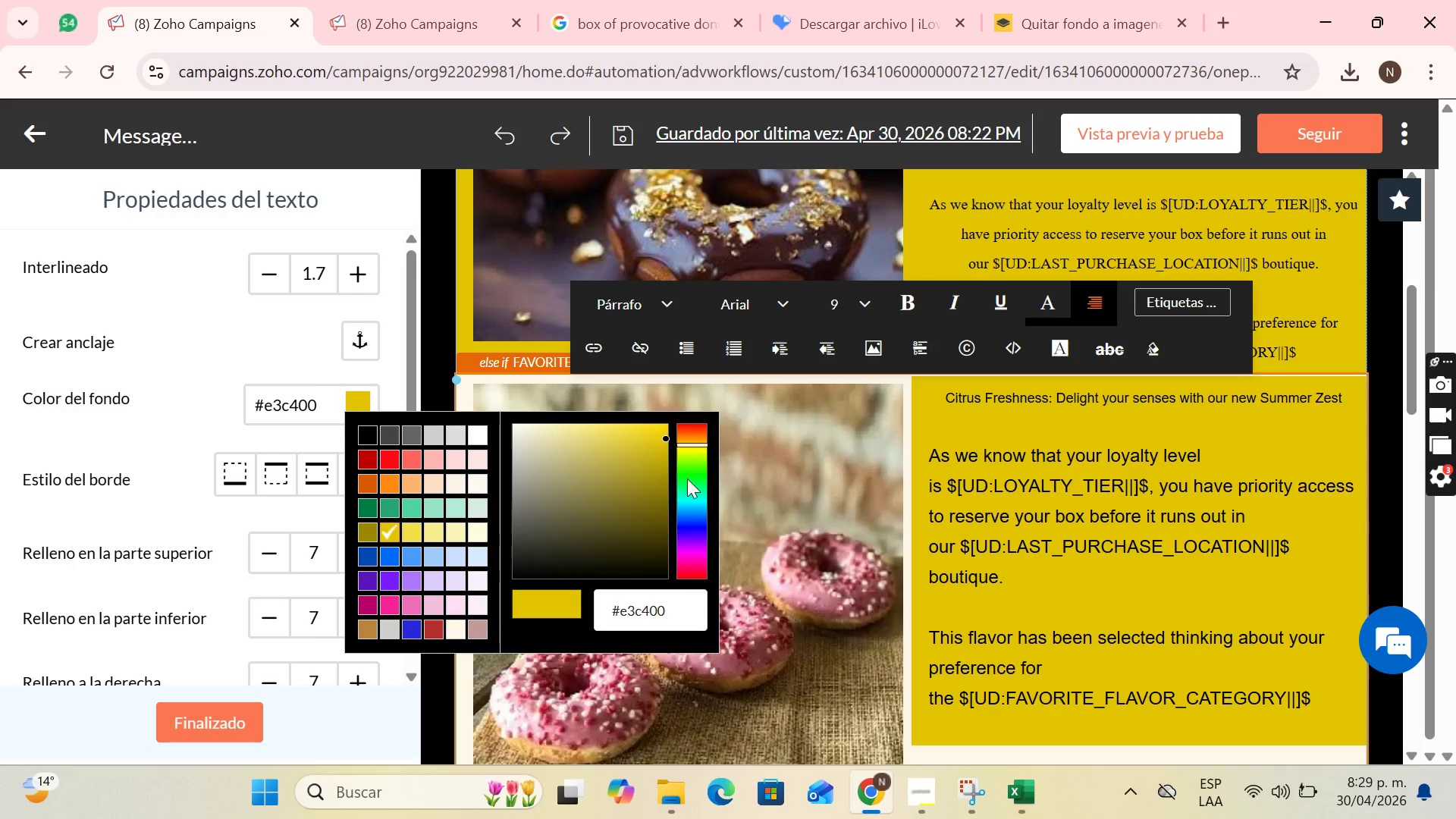 
scroll: coordinate [902, 576], scroll_direction: down, amount: 1.0
 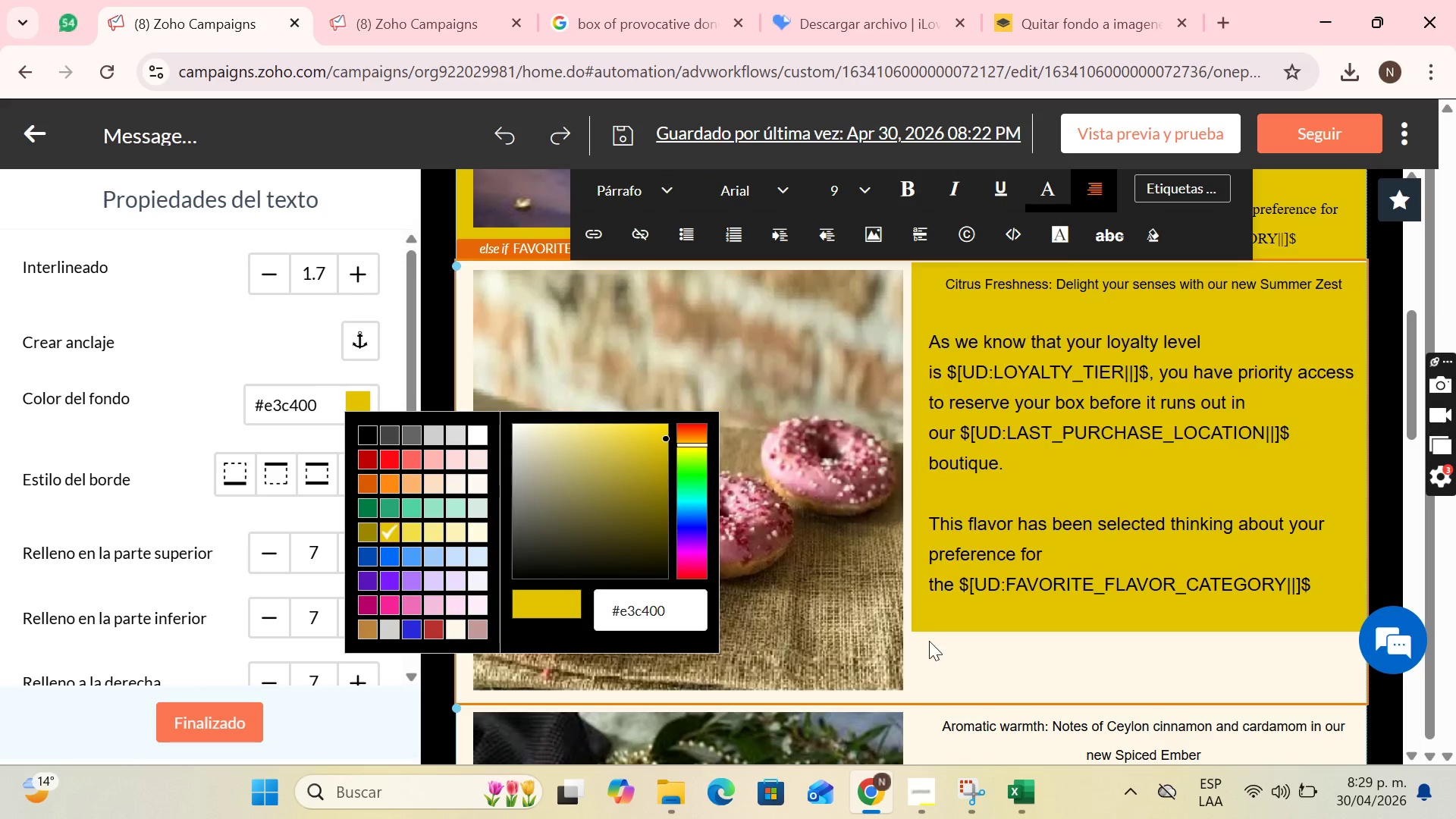 
left_click([929, 641])
 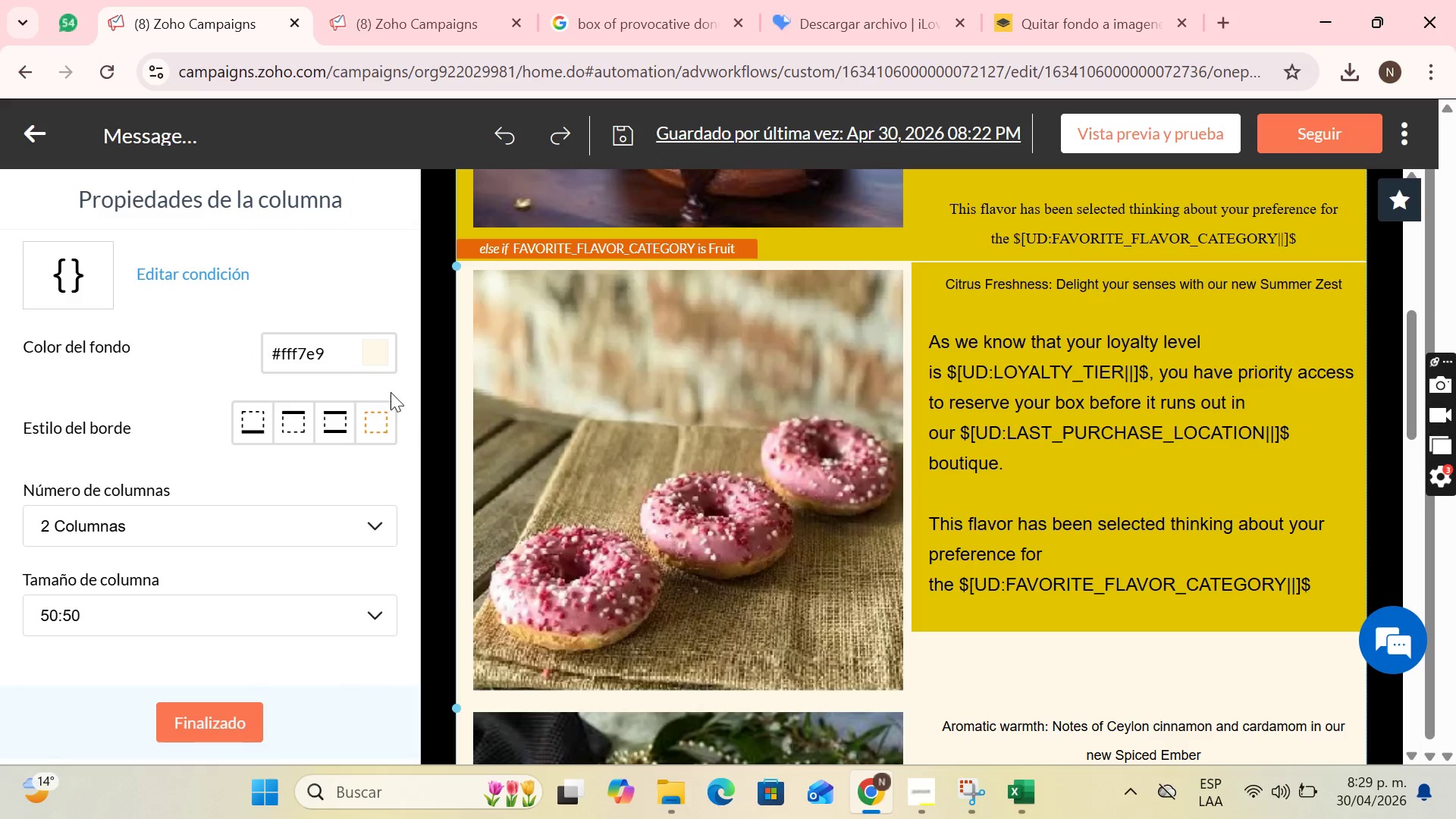 
left_click([383, 356])
 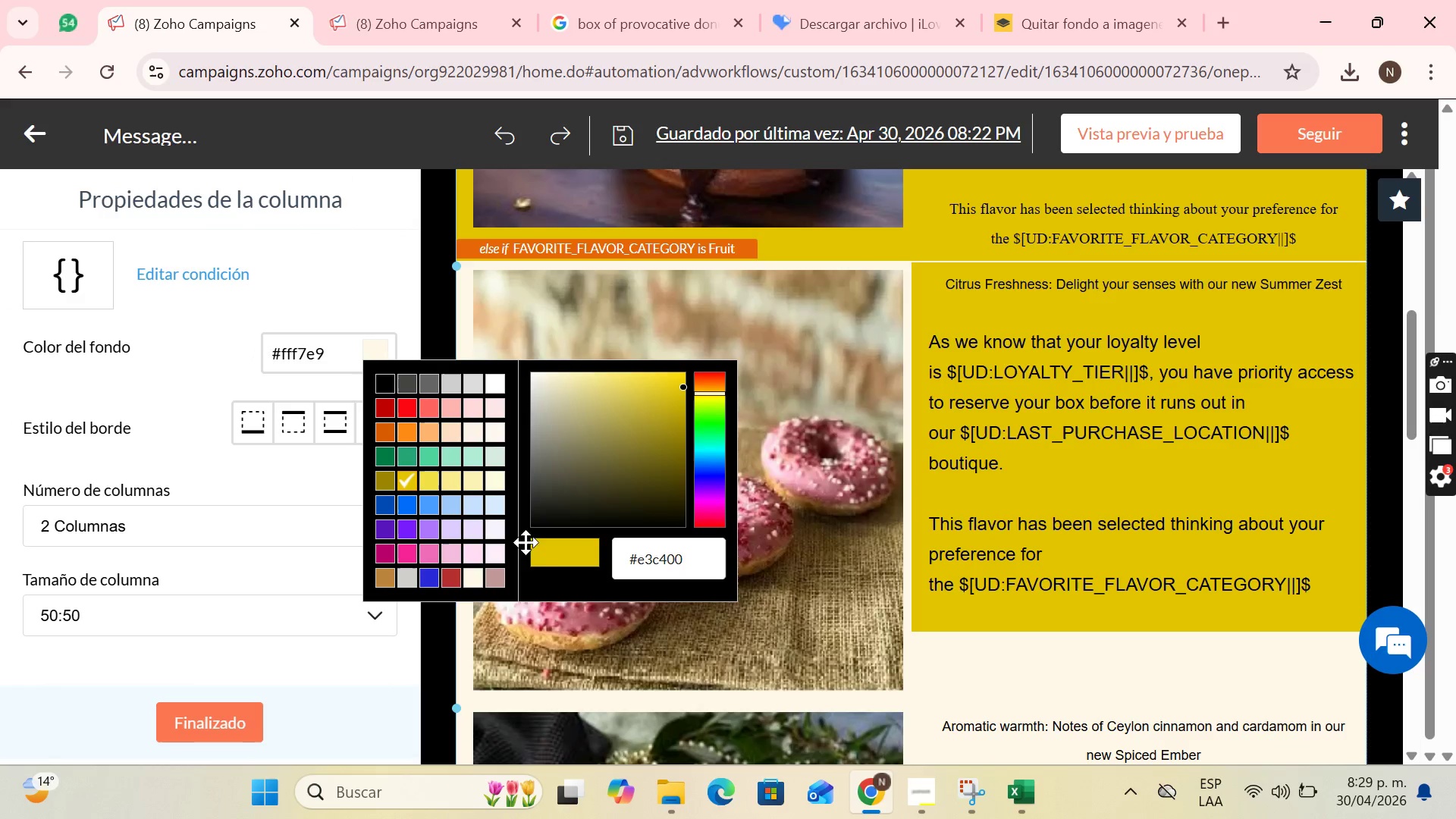 
left_click([544, 544])
 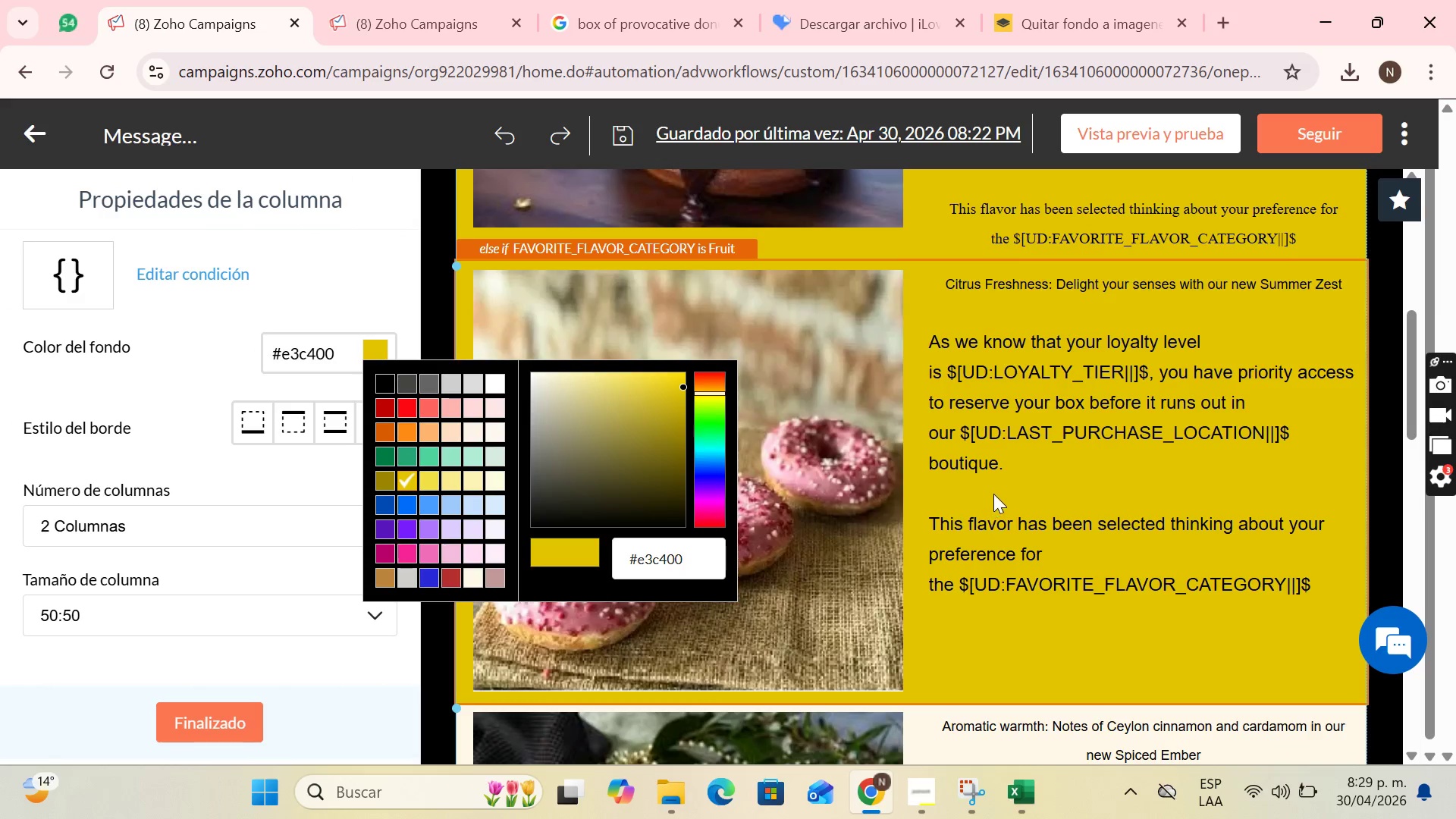 
scroll: coordinate [994, 494], scroll_direction: down, amount: 1.0
 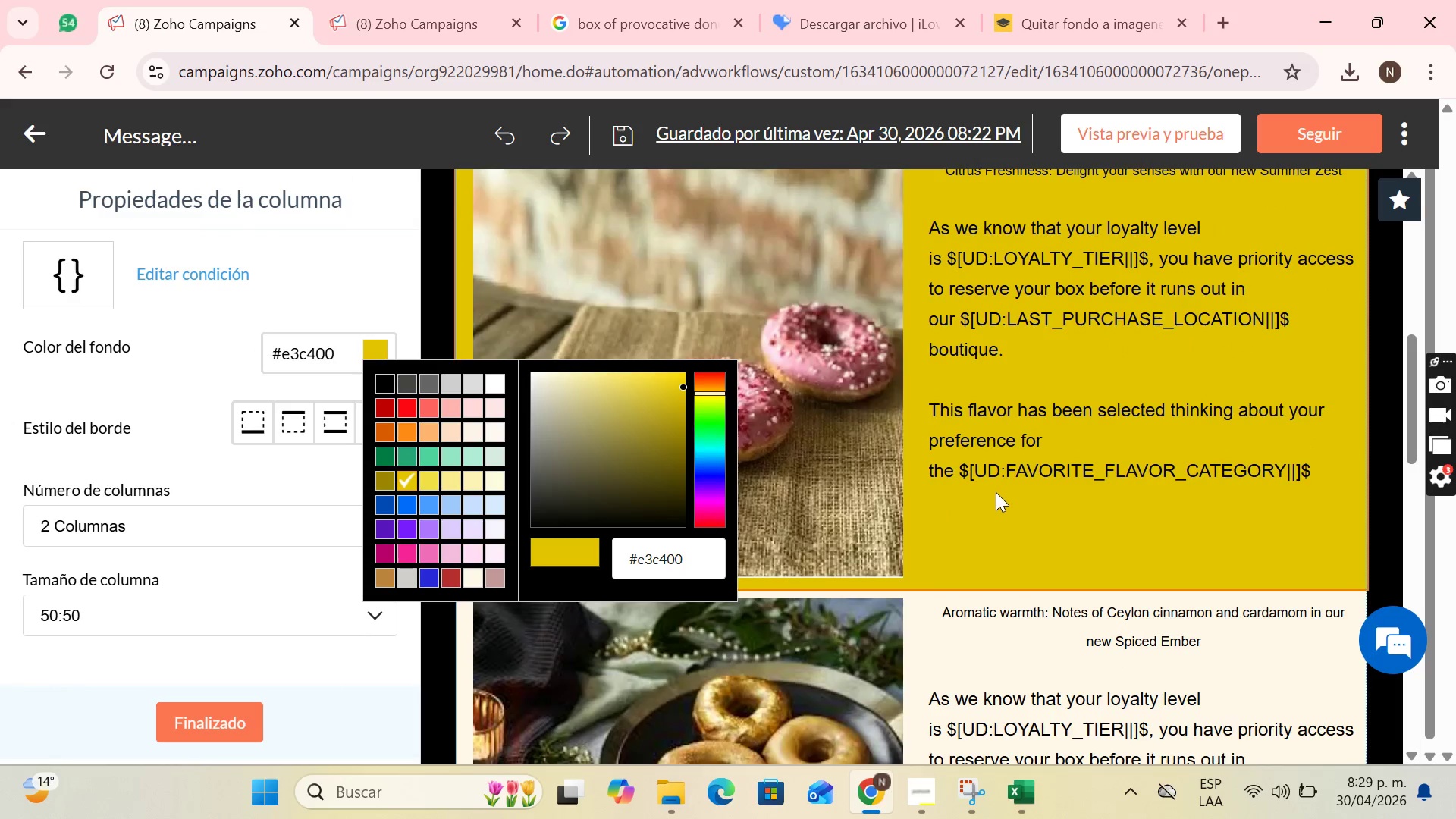 
left_click([982, 406])
 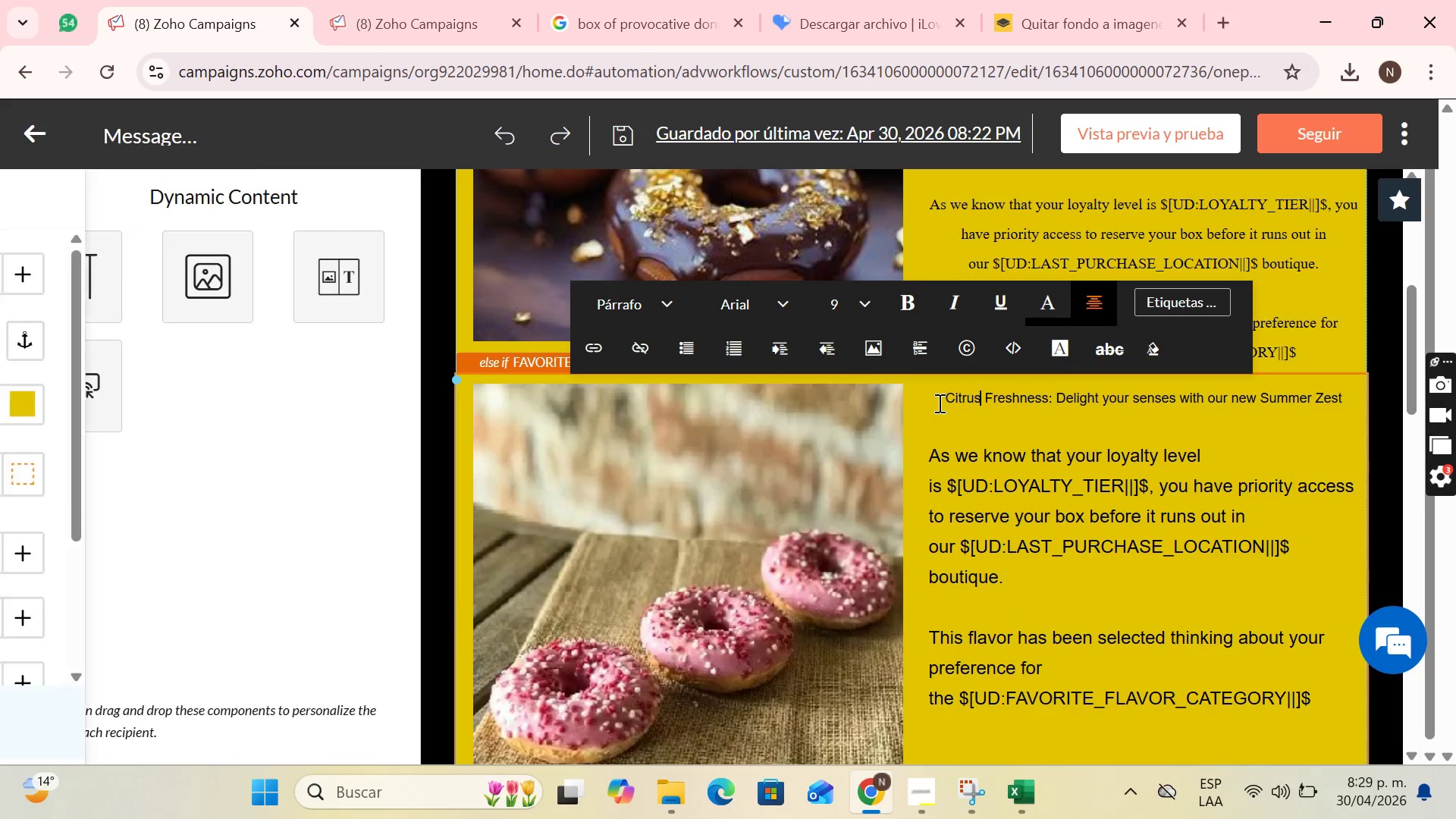 
scroll: coordinate [996, 492], scroll_direction: up, amount: 2.0
 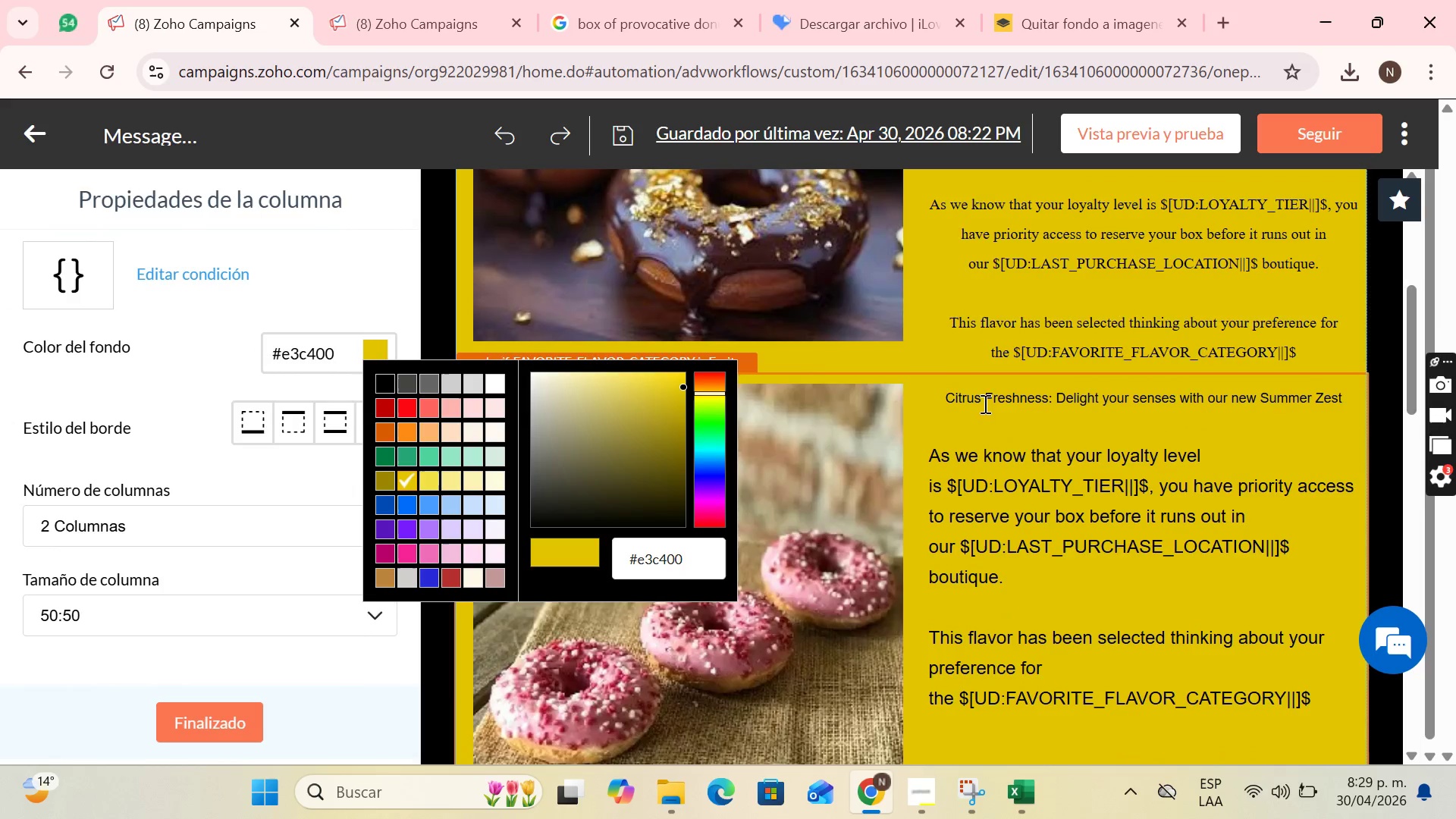 
left_click_drag(start_coordinate=[941, 399], to_coordinate=[1296, 681])
 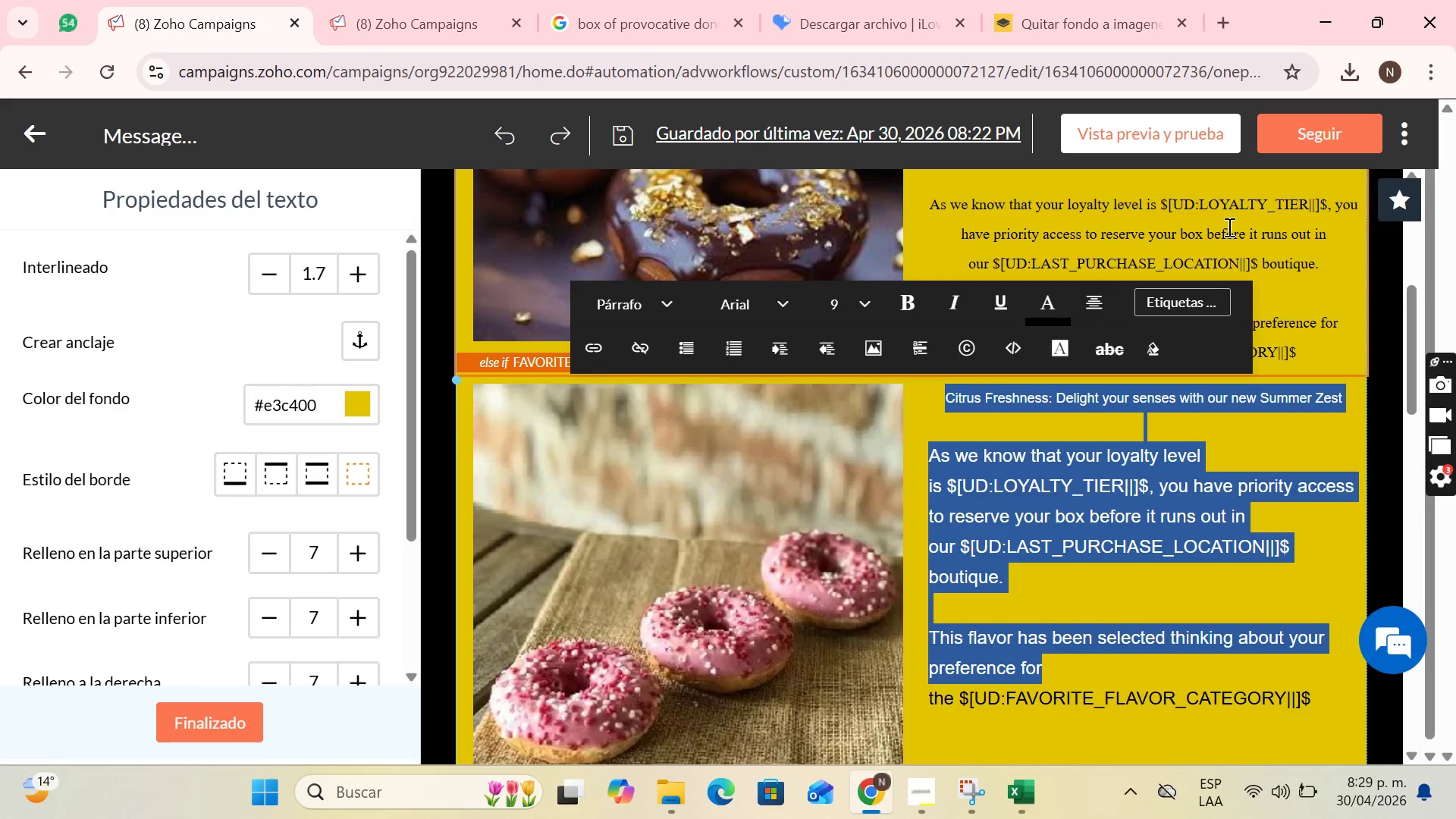 
left_click([1228, 227])
 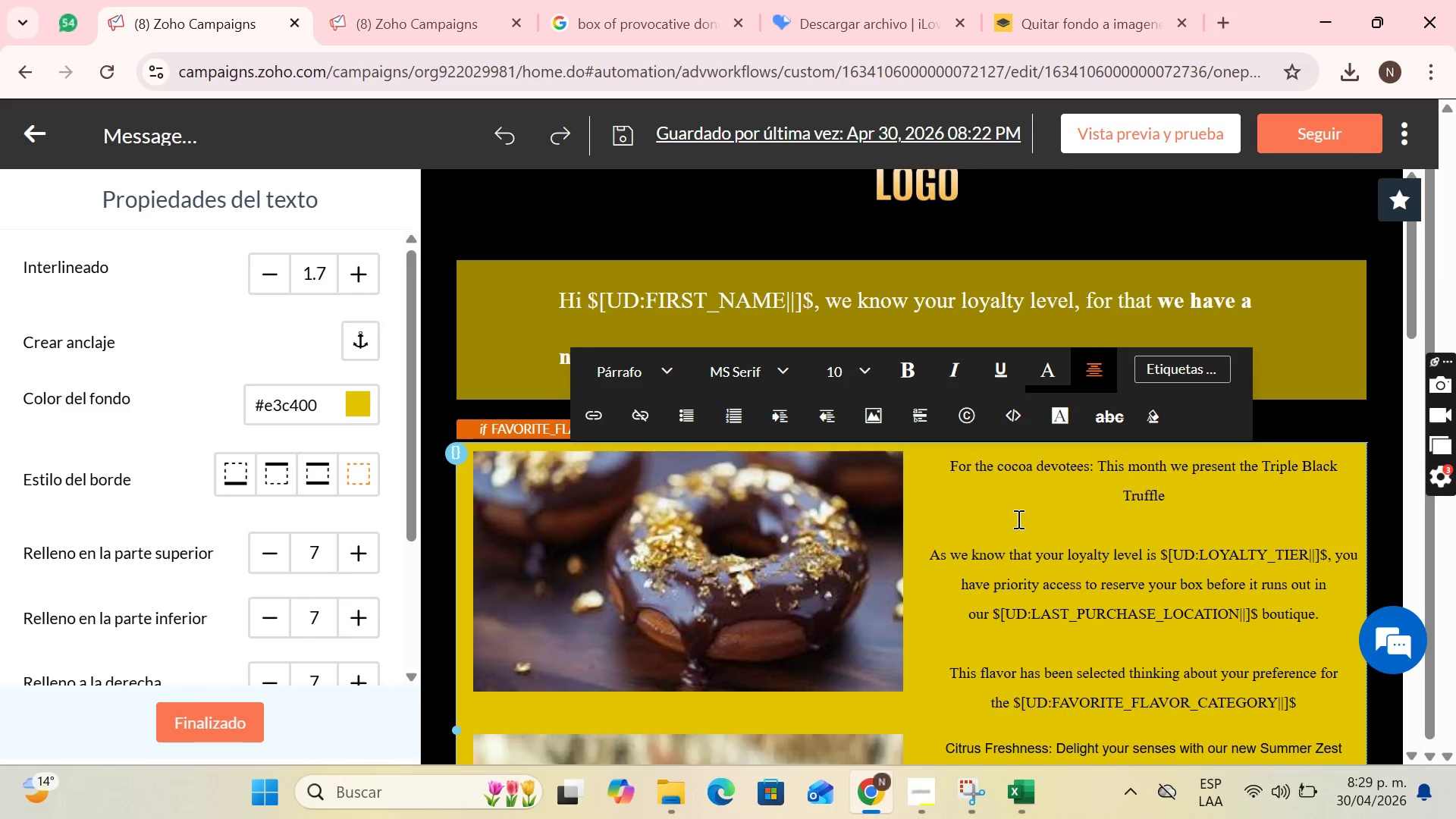 
scroll: coordinate [1018, 519], scroll_direction: down, amount: 2.0
 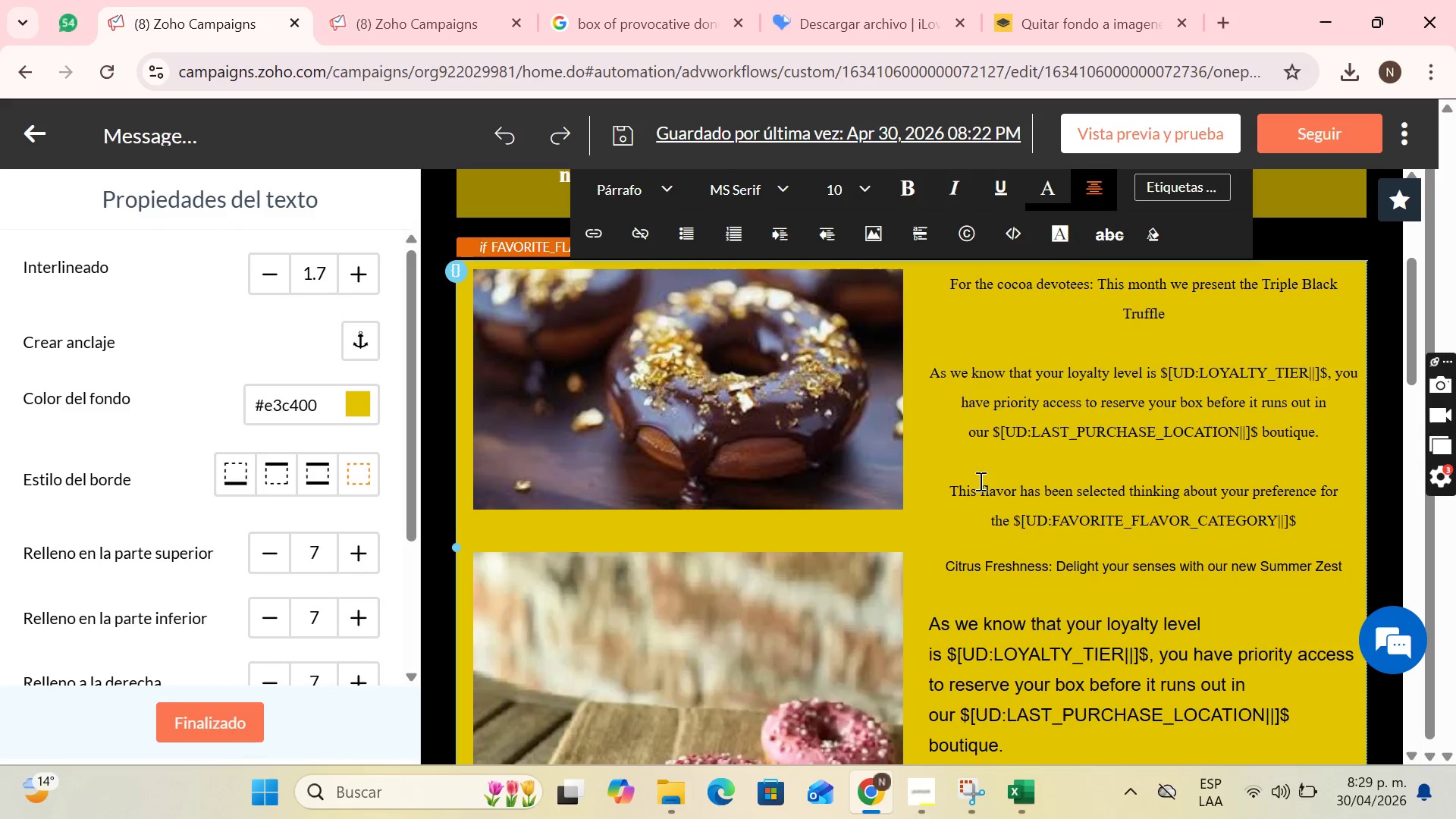 
left_click([979, 481])
 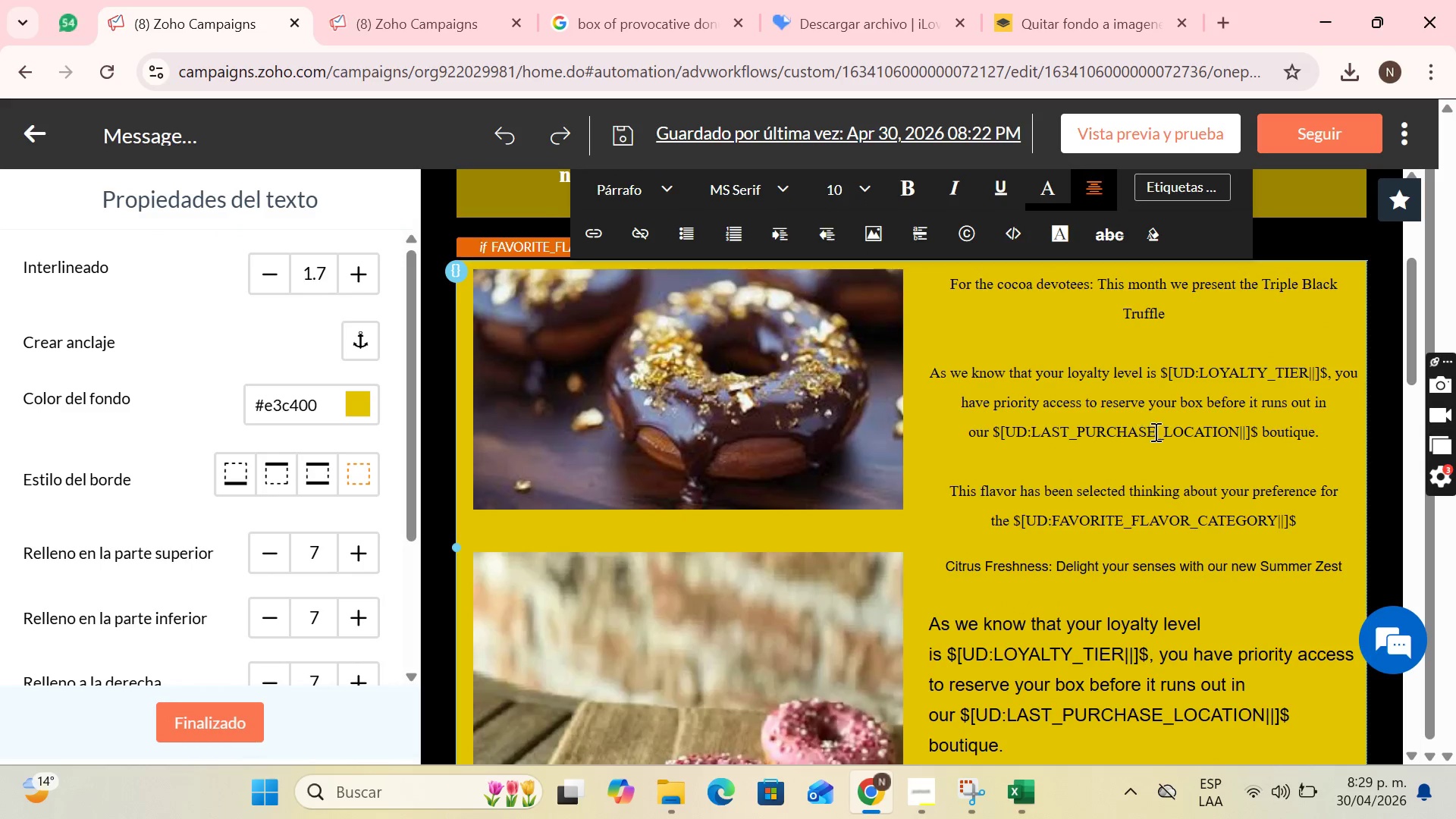 
scroll: coordinate [1154, 431], scroll_direction: up, amount: 1.0
 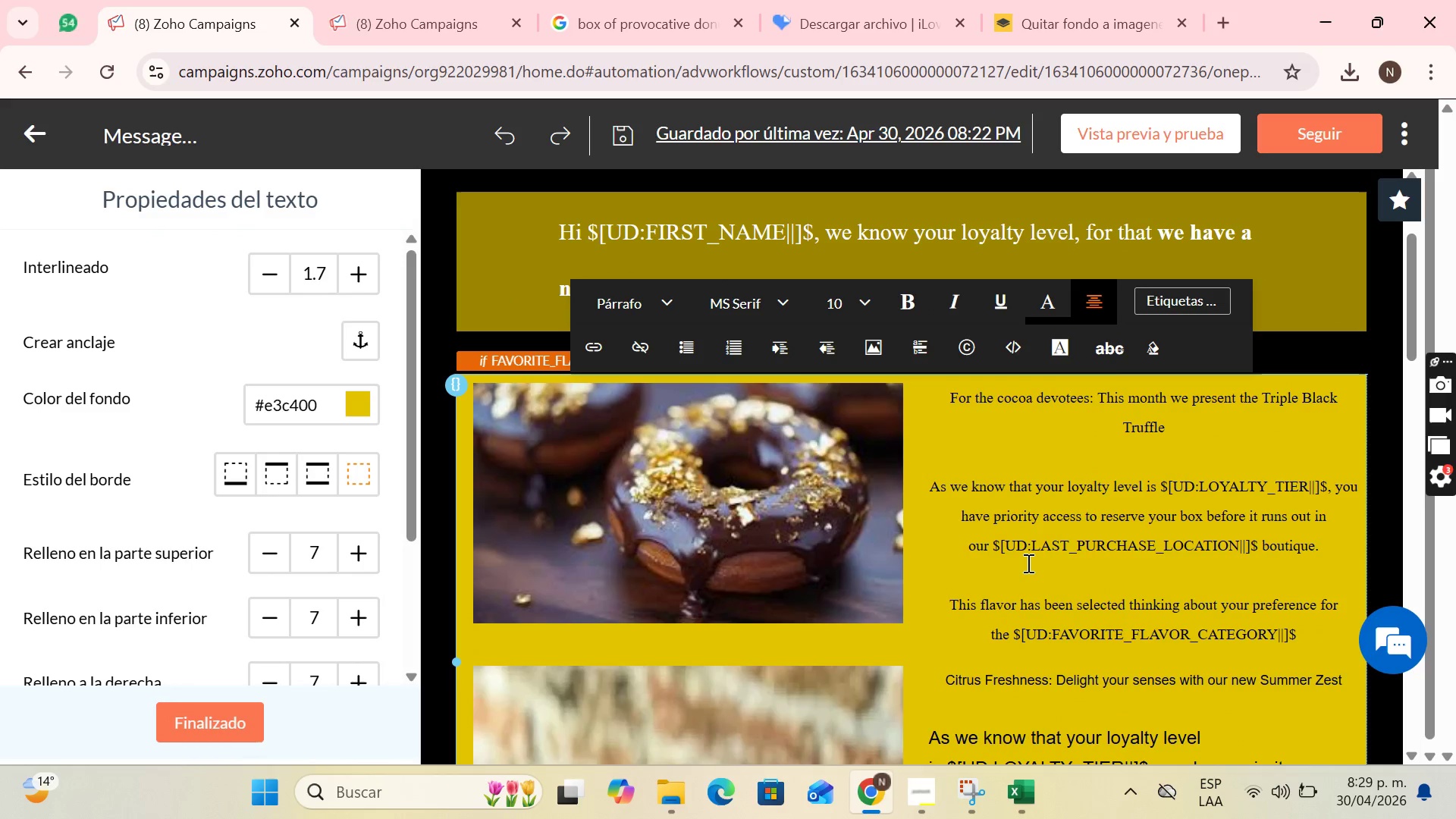 
scroll: coordinate [1026, 562], scroll_direction: down, amount: 1.0
 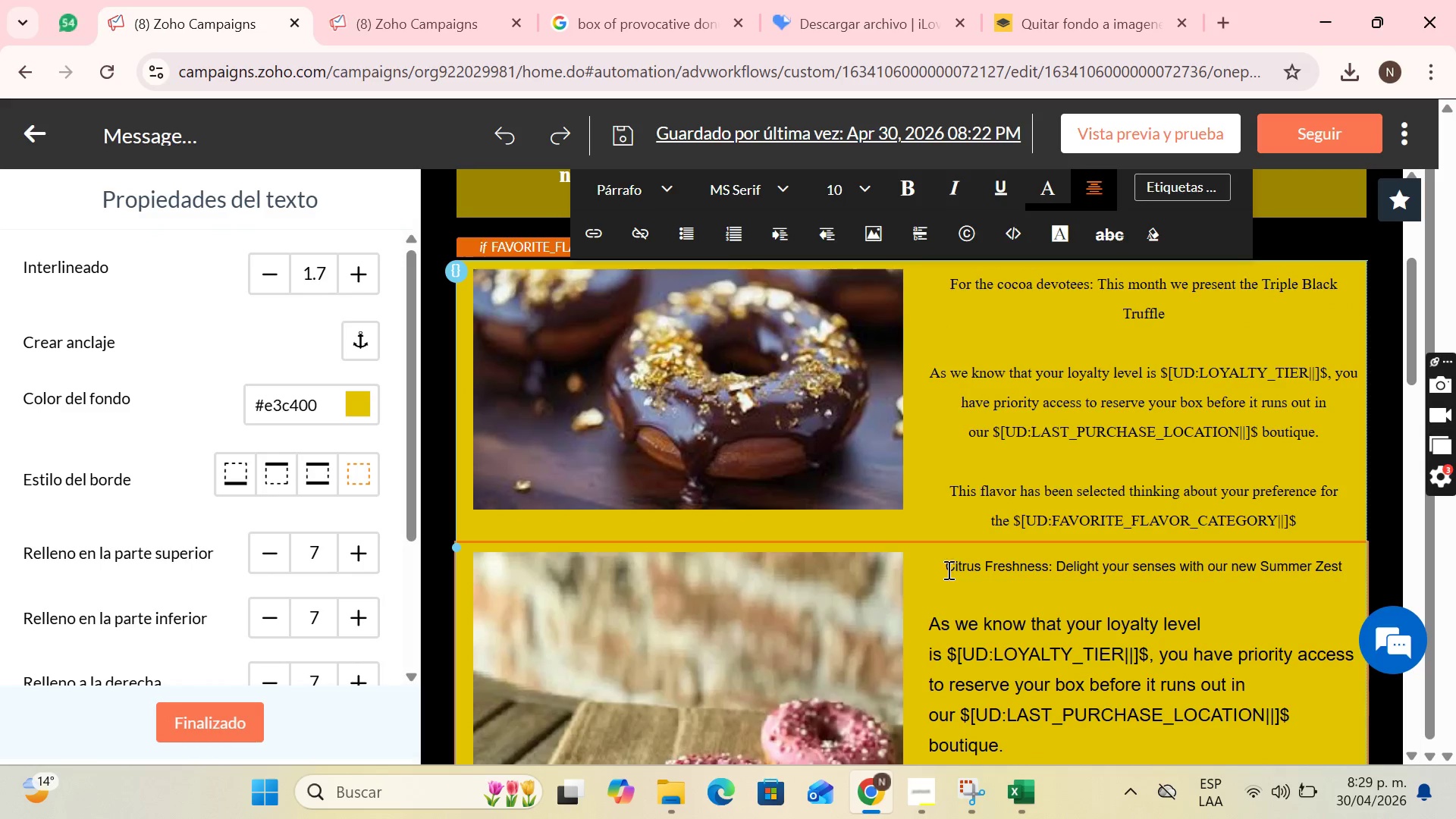 
left_click_drag(start_coordinate=[946, 570], to_coordinate=[1138, 647])
 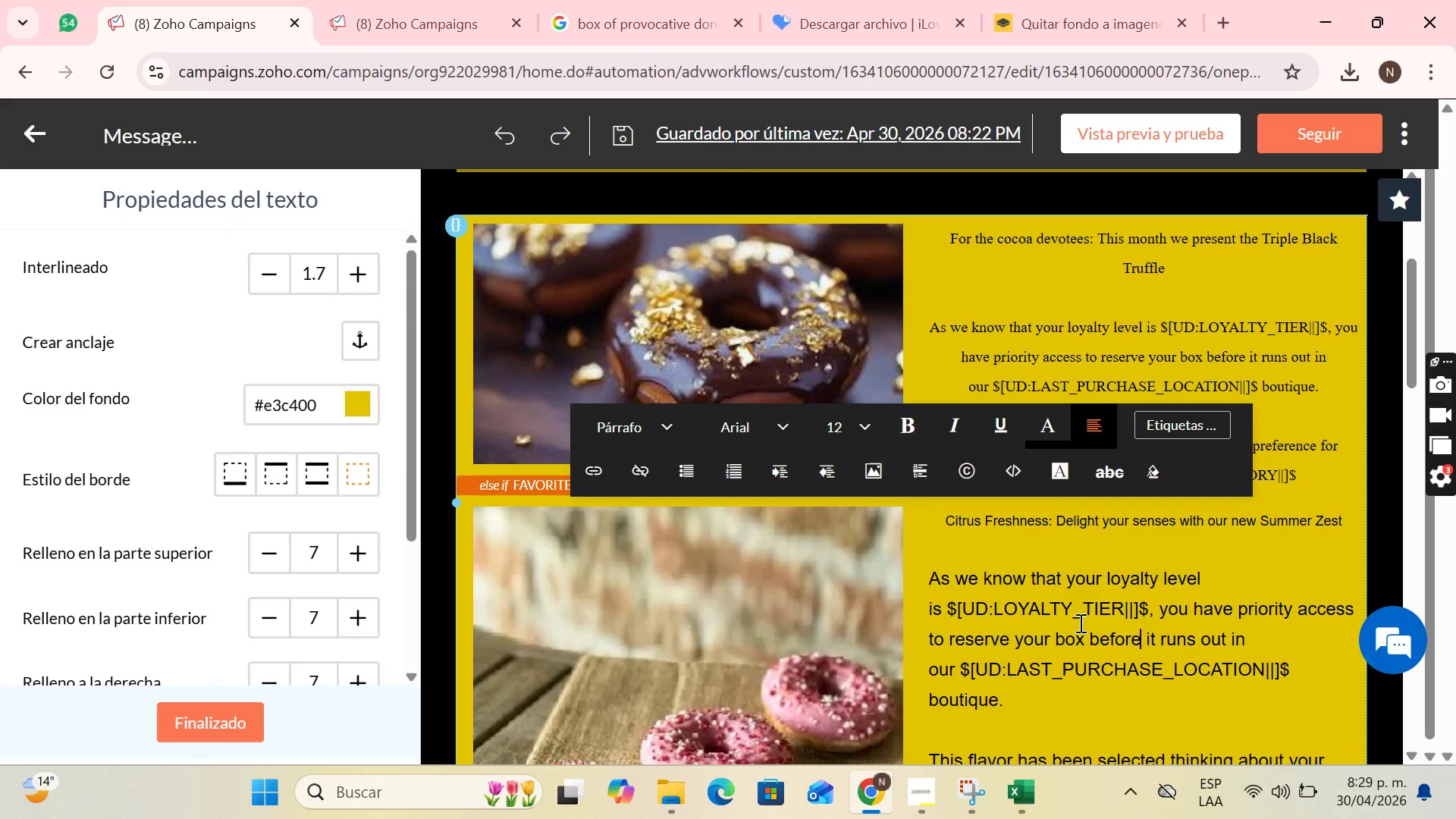 
left_click_drag(start_coordinate=[1079, 623], to_coordinate=[1074, 621])
 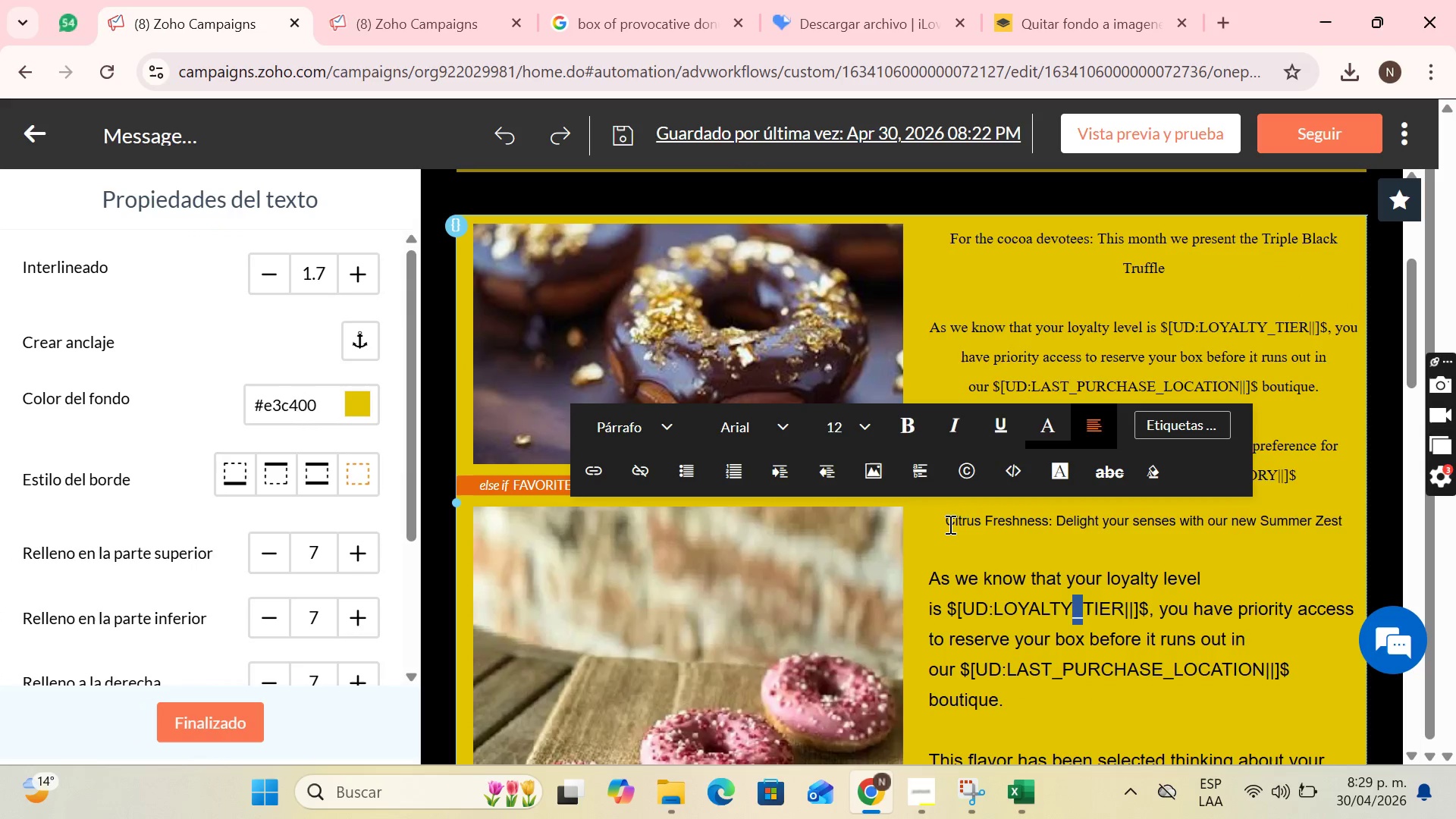 
left_click_drag(start_coordinate=[949, 524], to_coordinate=[1315, 484])
 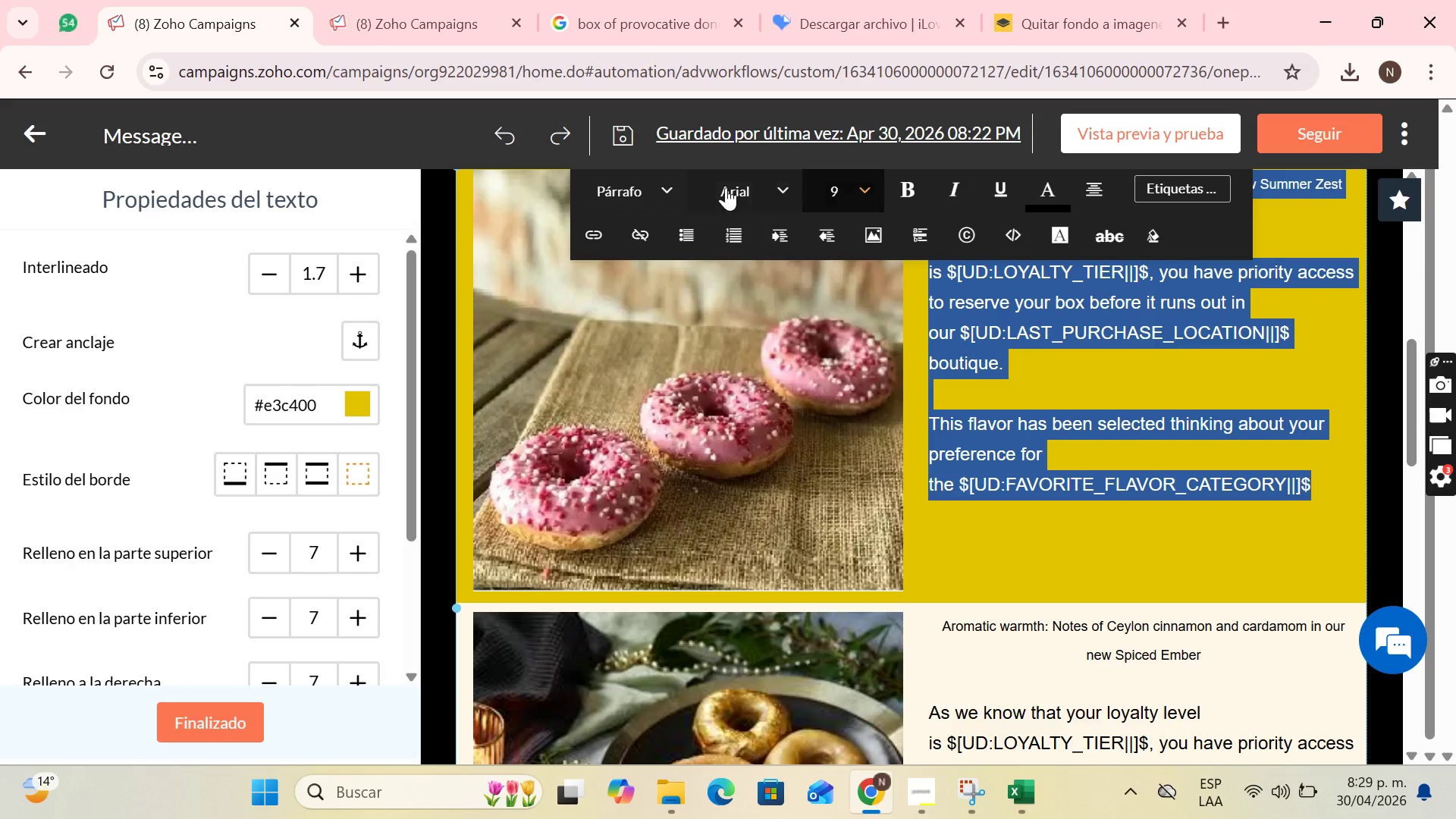 
left_click([726, 187])
 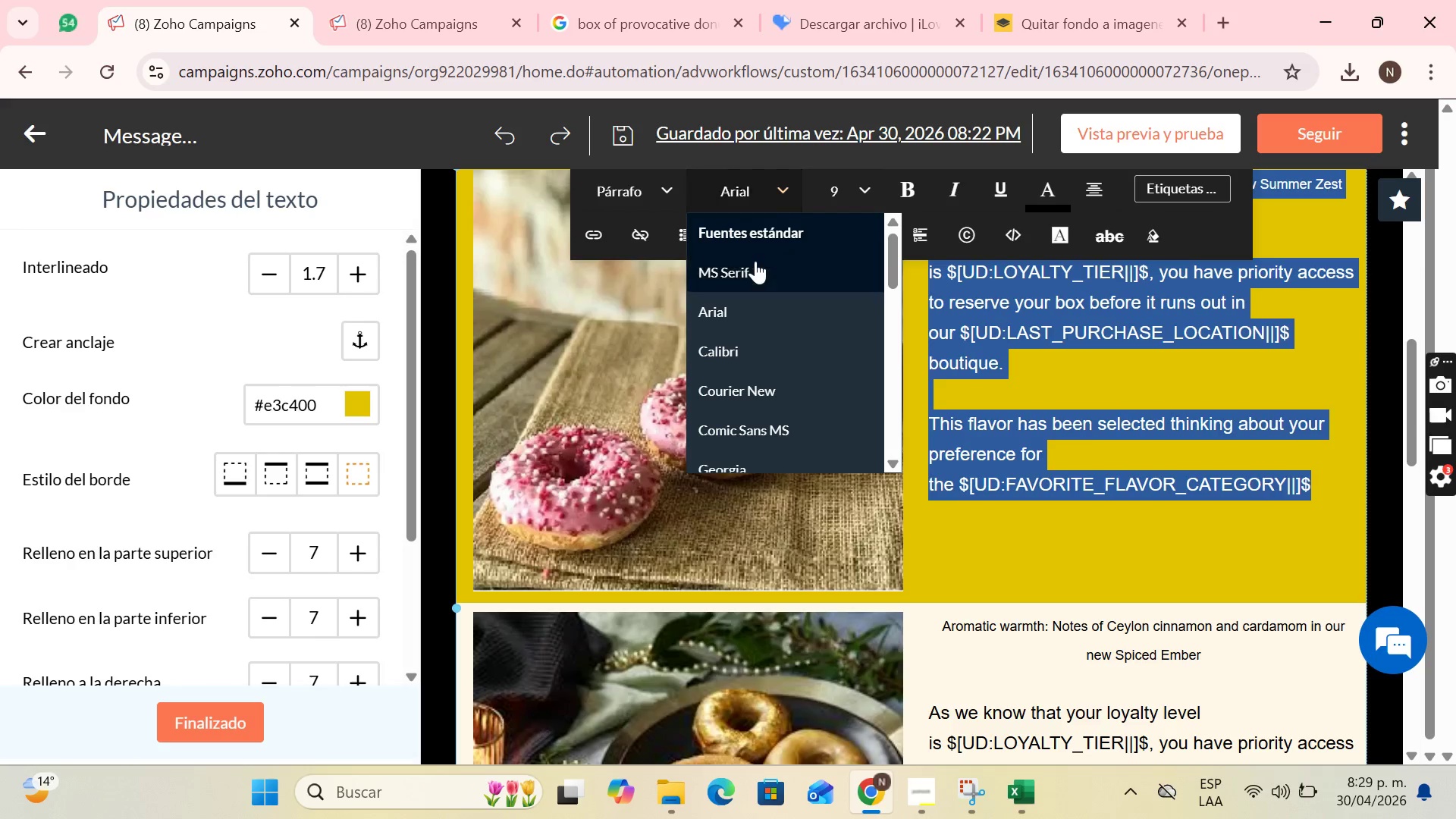 
left_click([755, 262])
 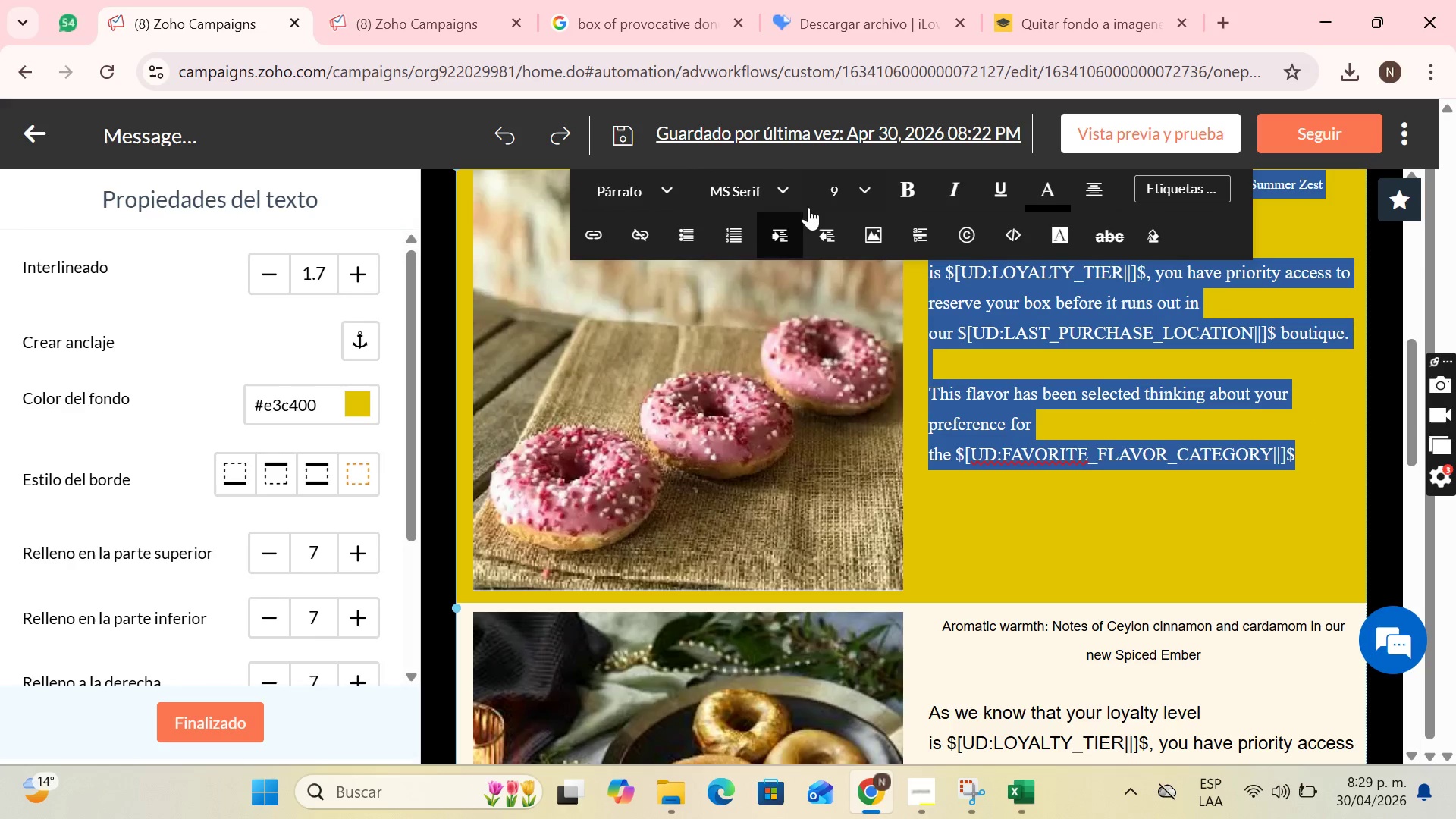 
left_click([820, 199])
 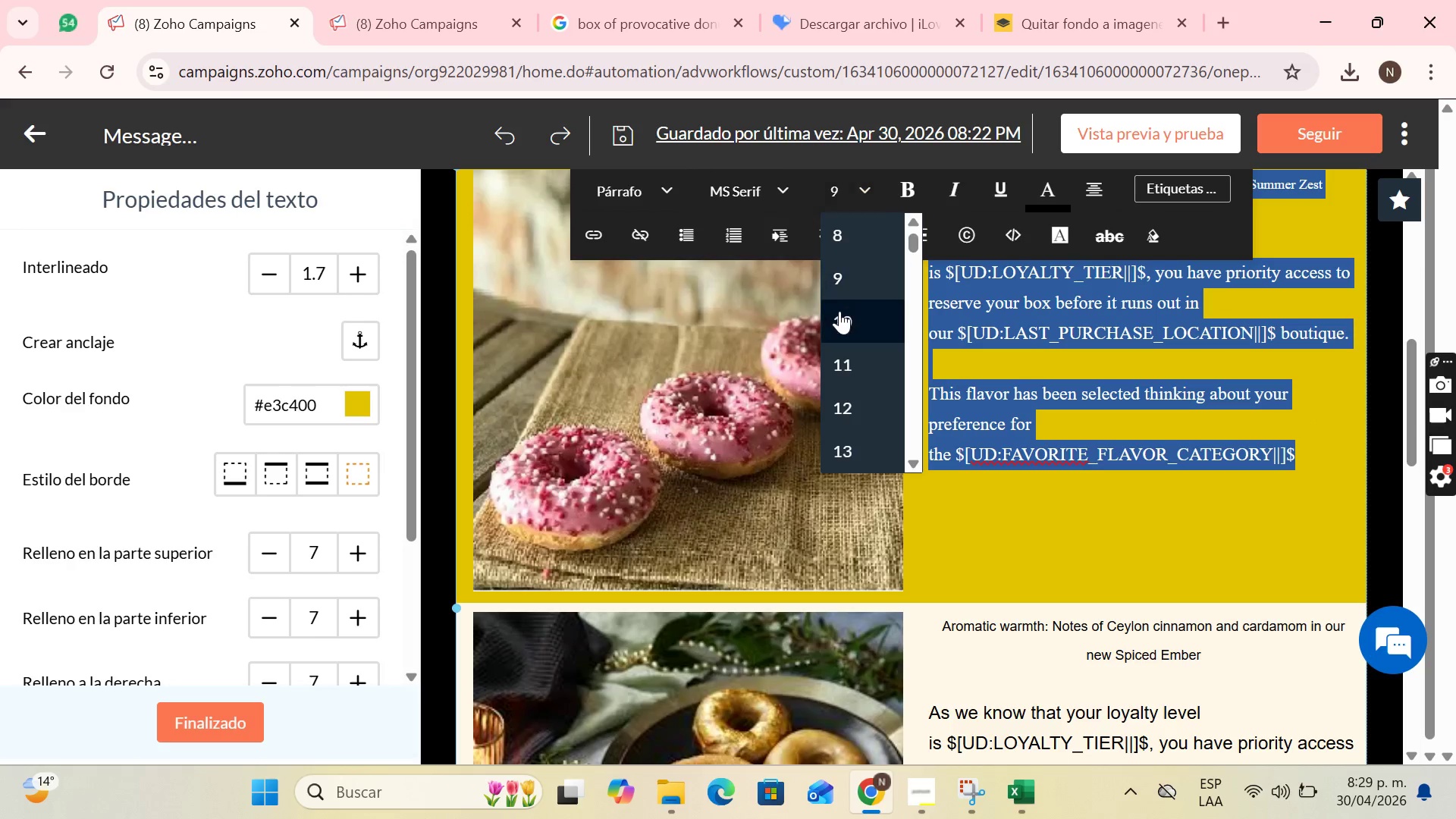 
left_click([839, 312])
 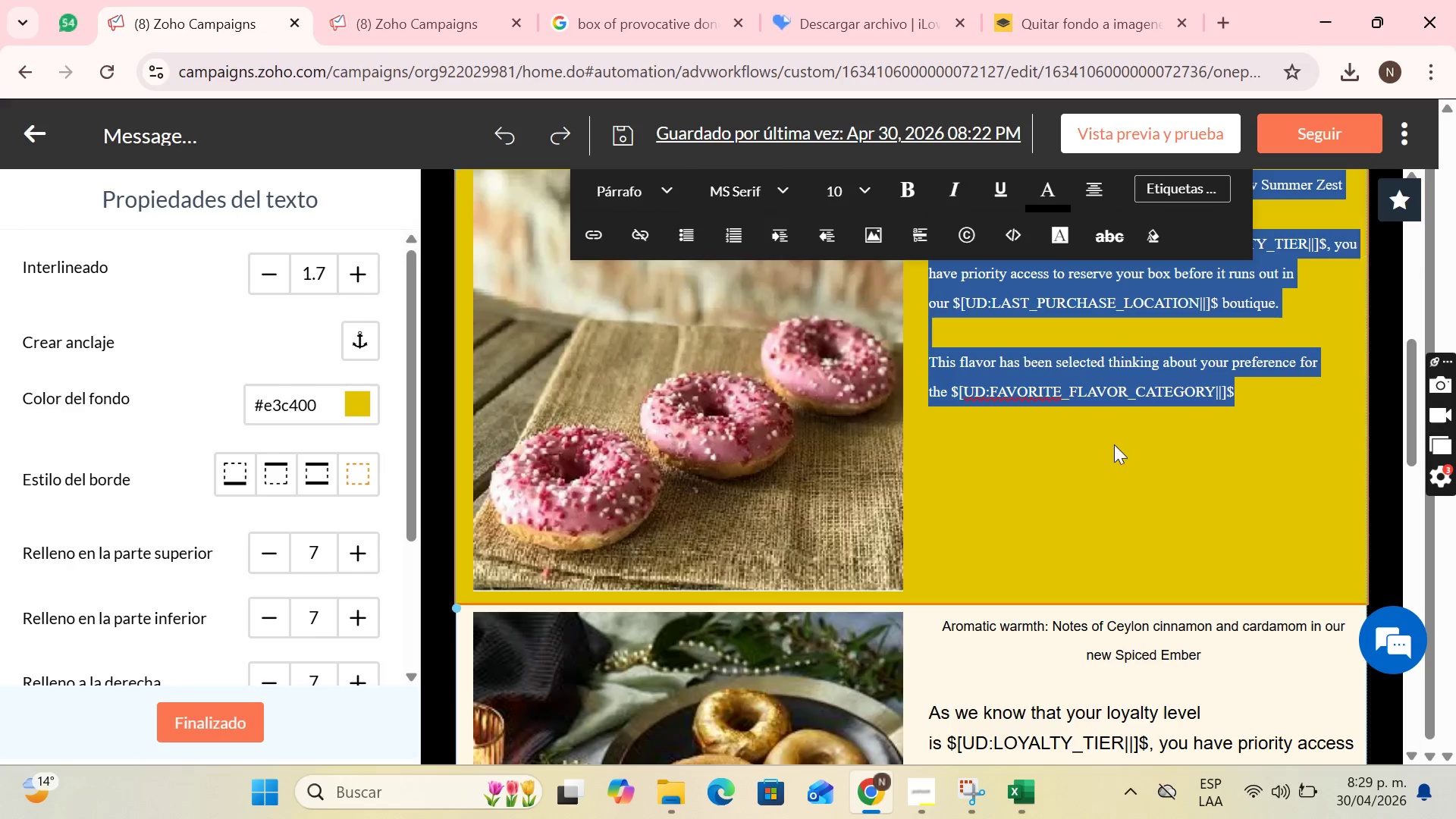 
left_click([1112, 447])
 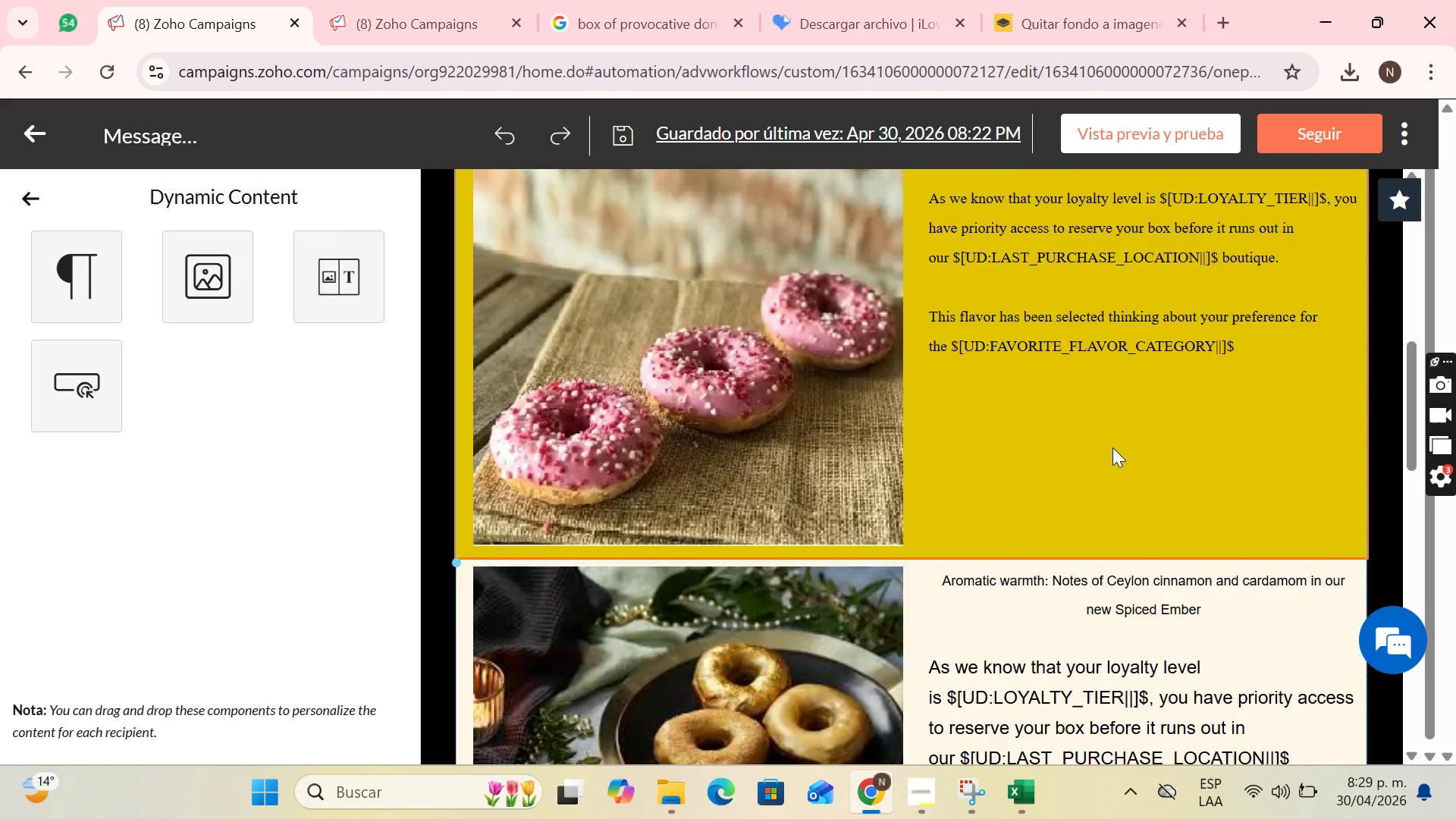 
left_click([851, 479])
 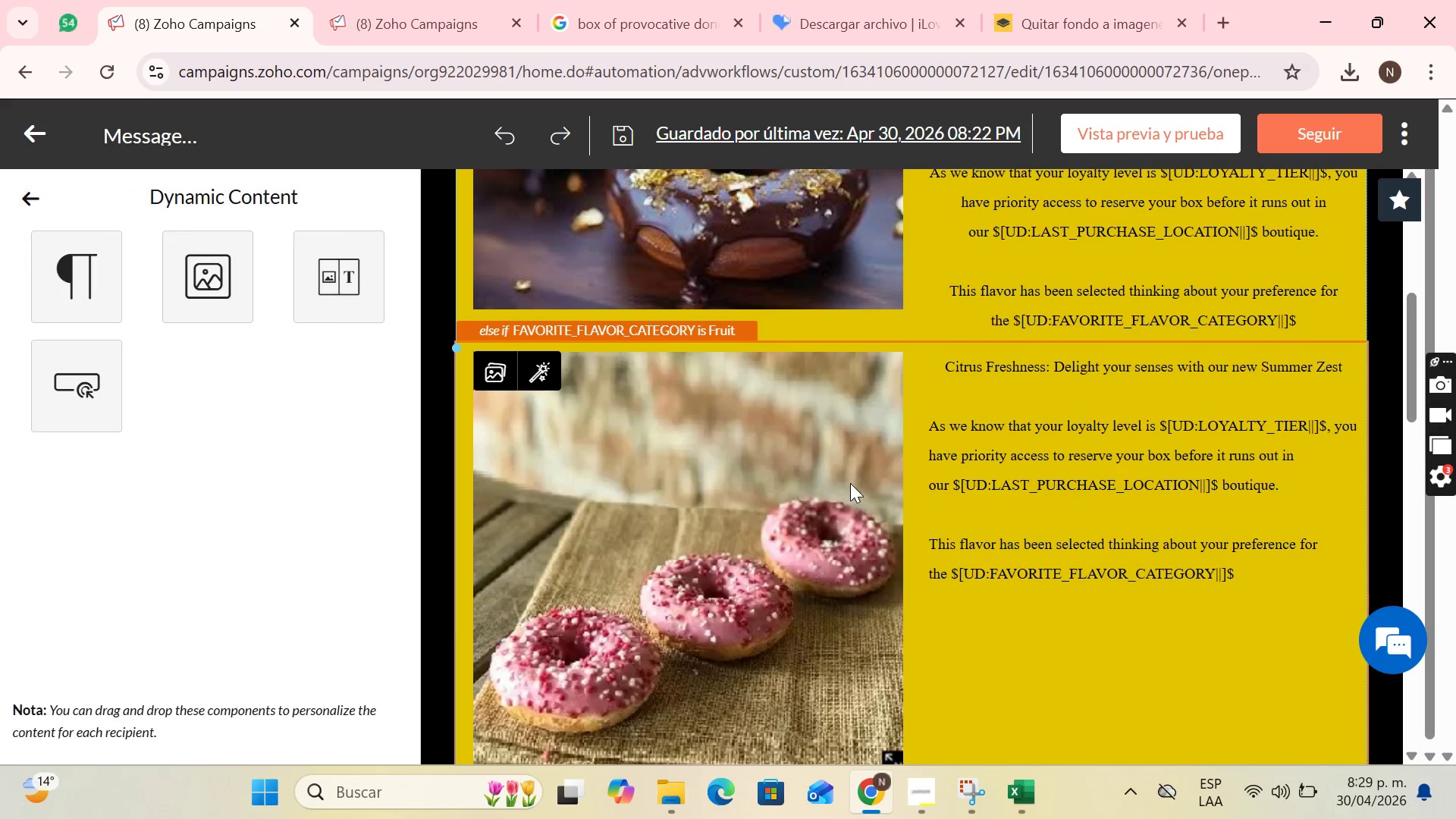 
scroll: coordinate [1112, 447], scroll_direction: up, amount: 2.0
 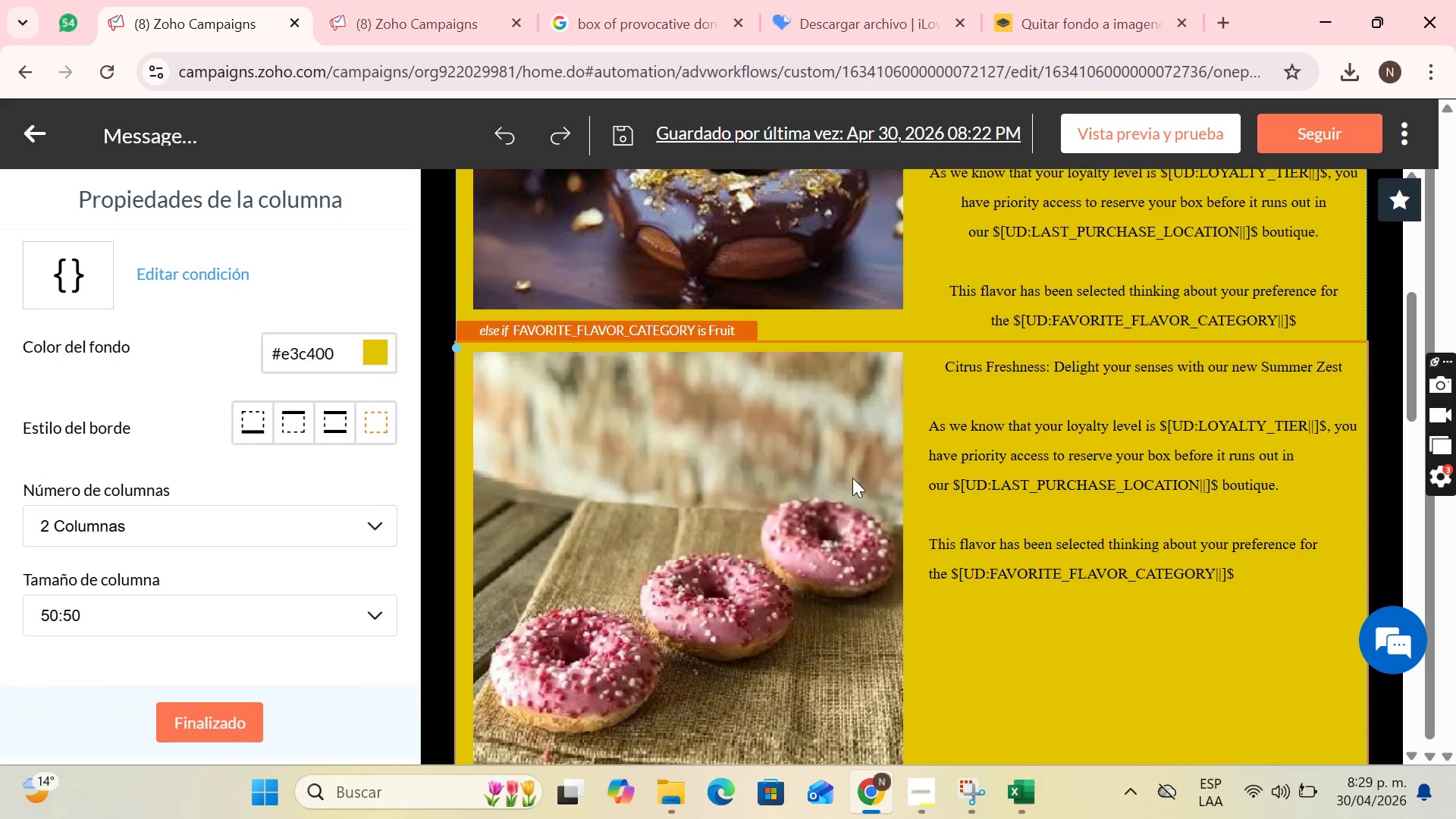 
scroll: coordinate [850, 483], scroll_direction: down, amount: 2.0
 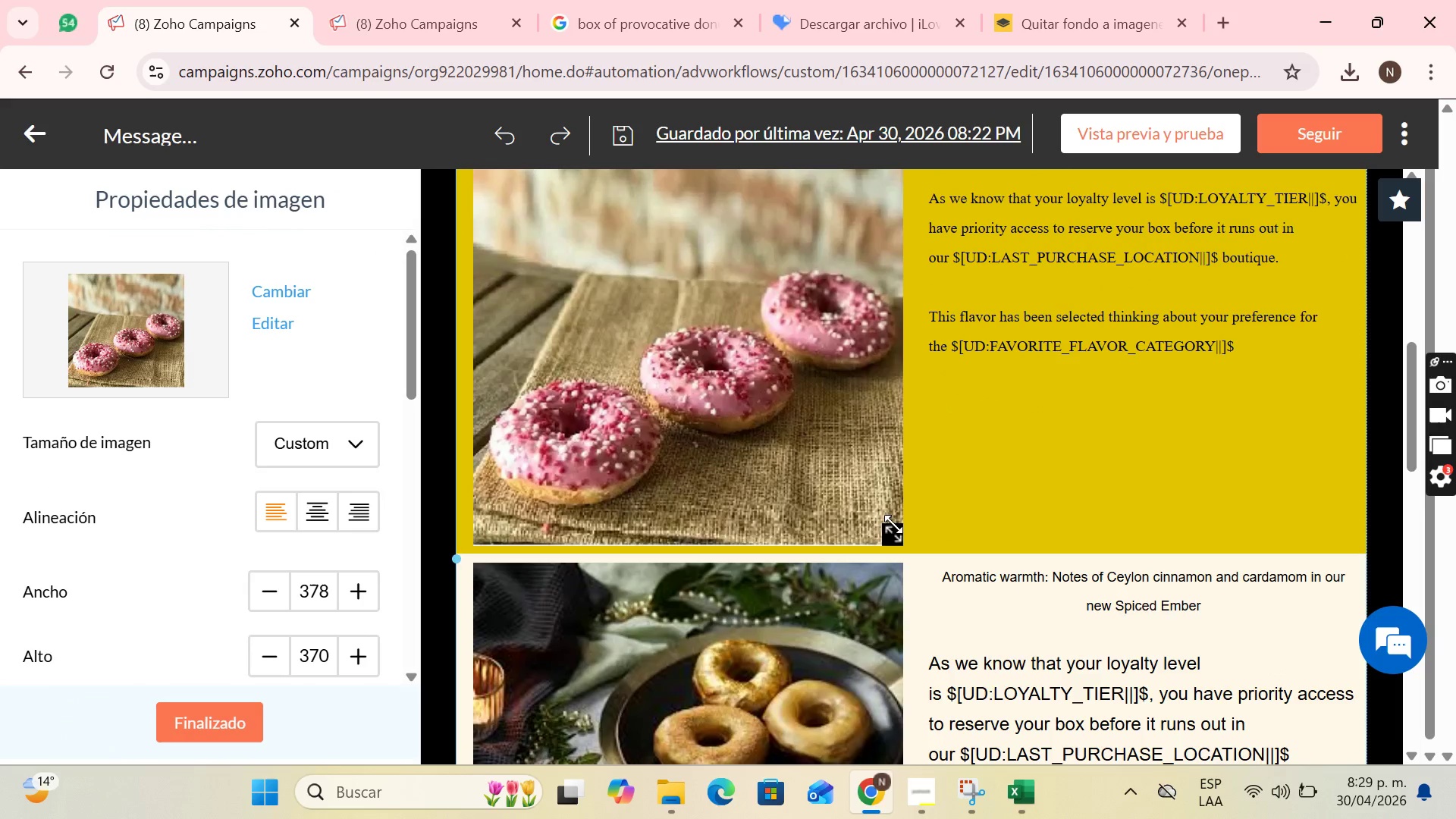 
left_click_drag(start_coordinate=[896, 533], to_coordinate=[849, 370])
 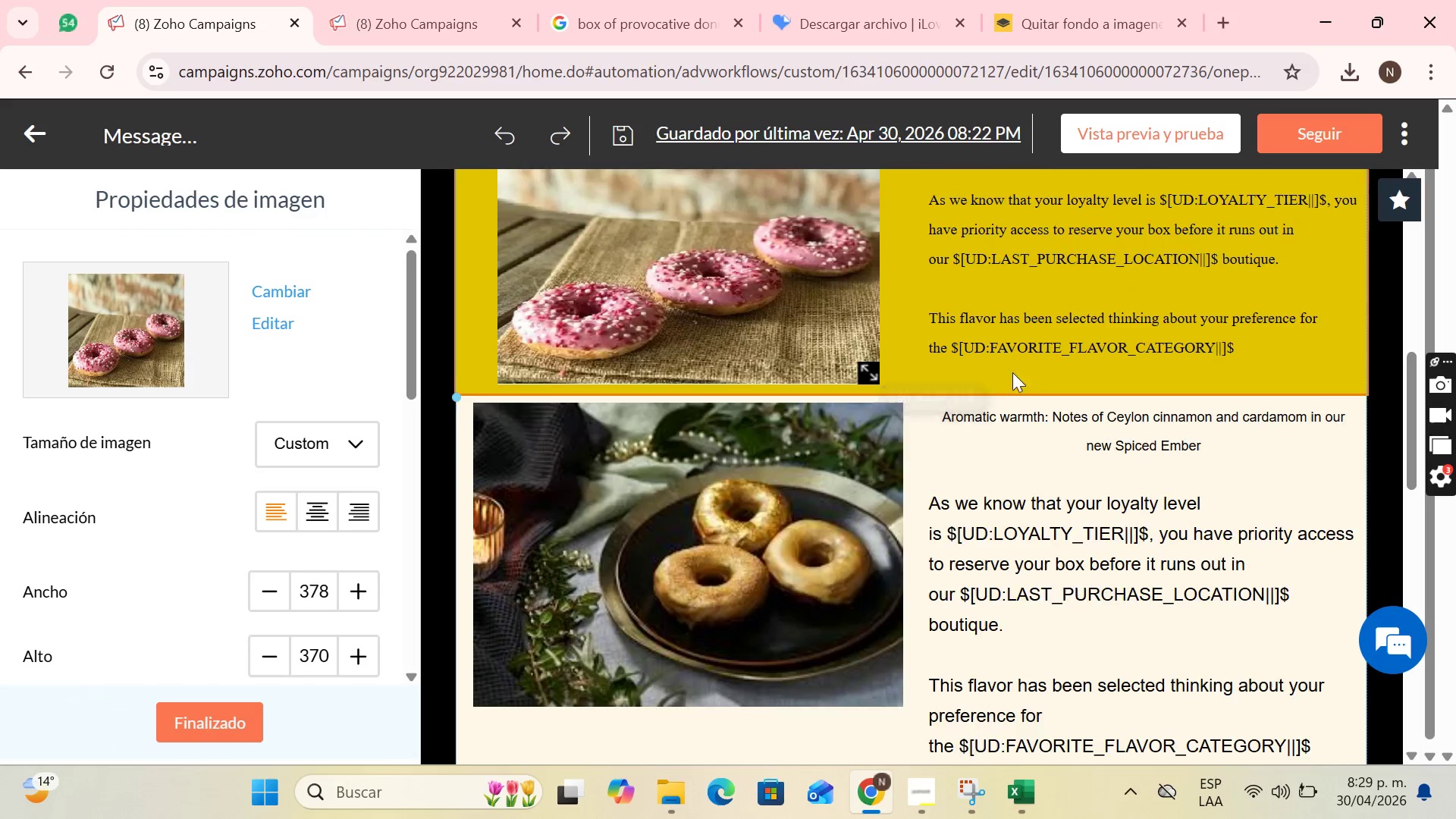 
scroll: coordinate [1100, 387], scroll_direction: up, amount: 2.0
 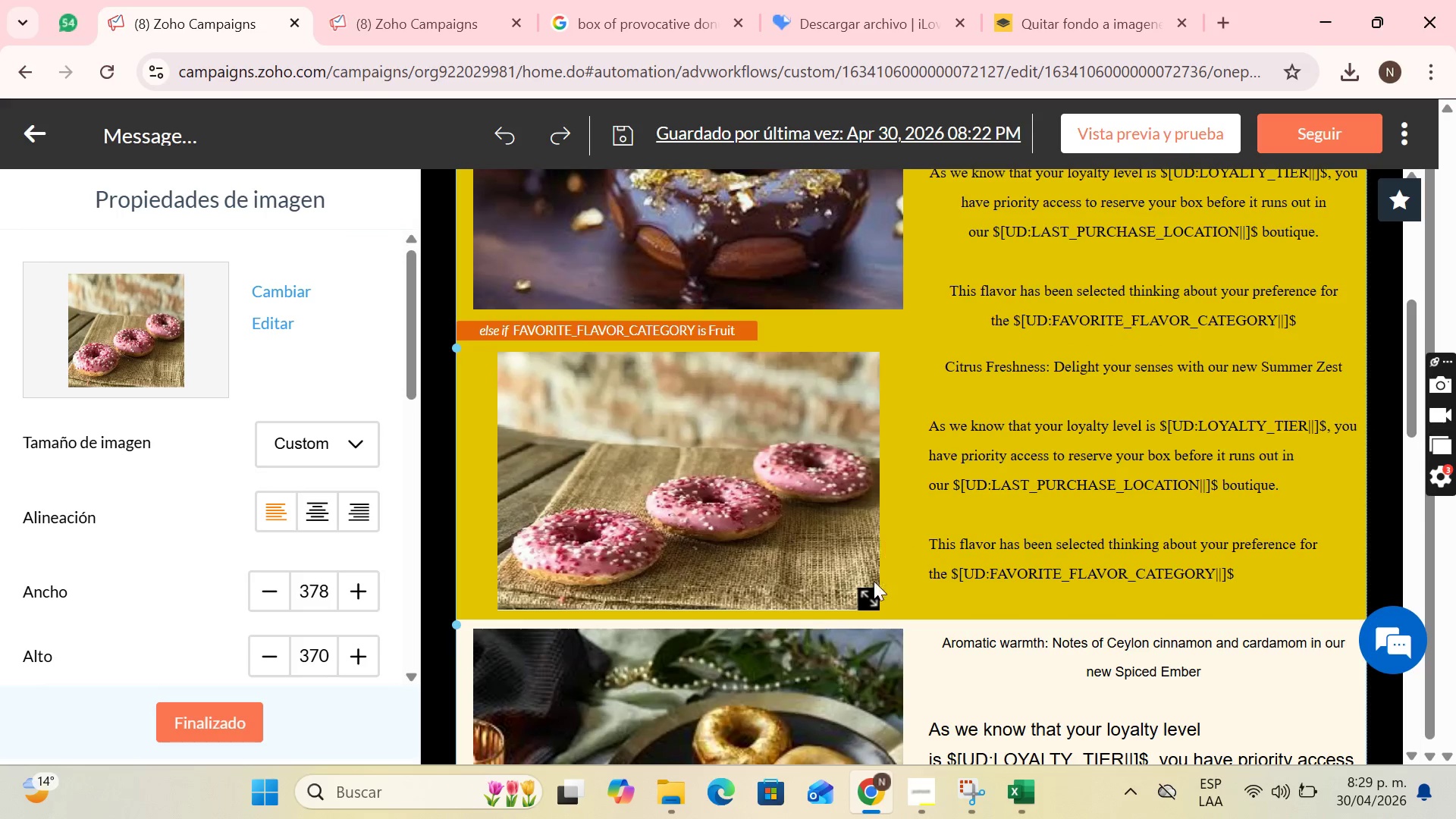 
left_click_drag(start_coordinate=[868, 598], to_coordinate=[937, 608])
 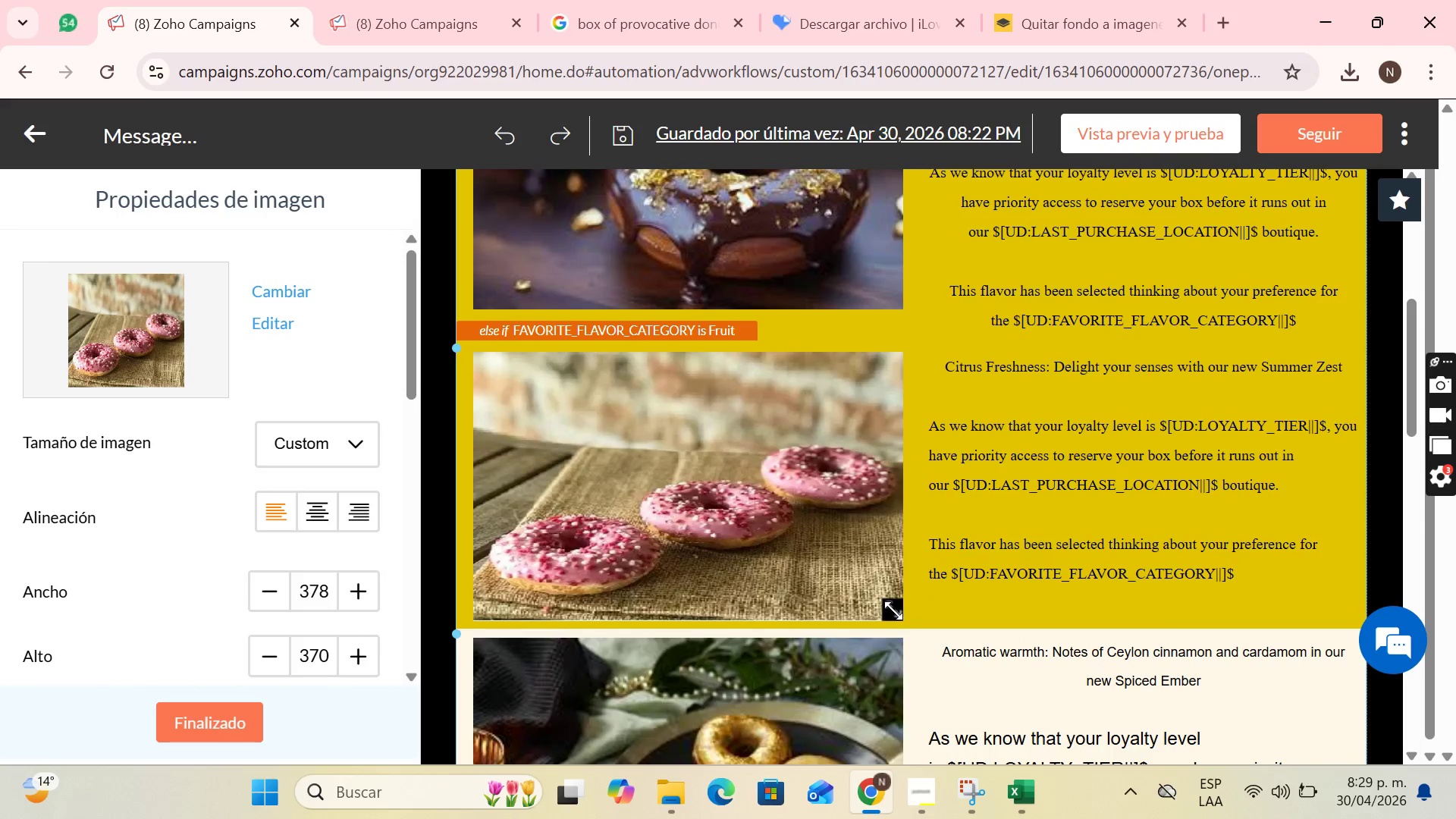 
left_click_drag(start_coordinate=[892, 609], to_coordinate=[899, 637])
 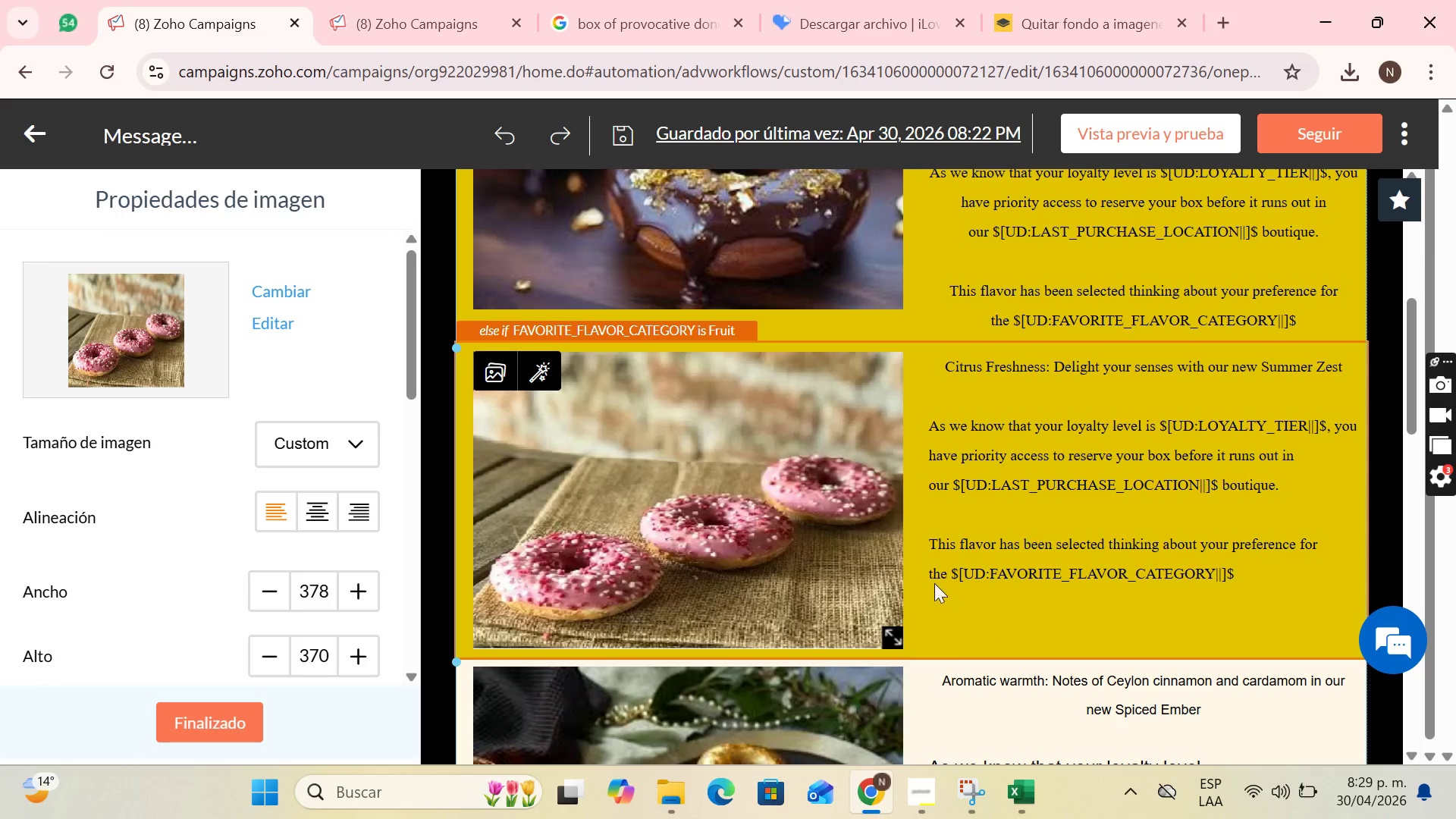 
scroll: coordinate [928, 551], scroll_direction: up, amount: 1.0
 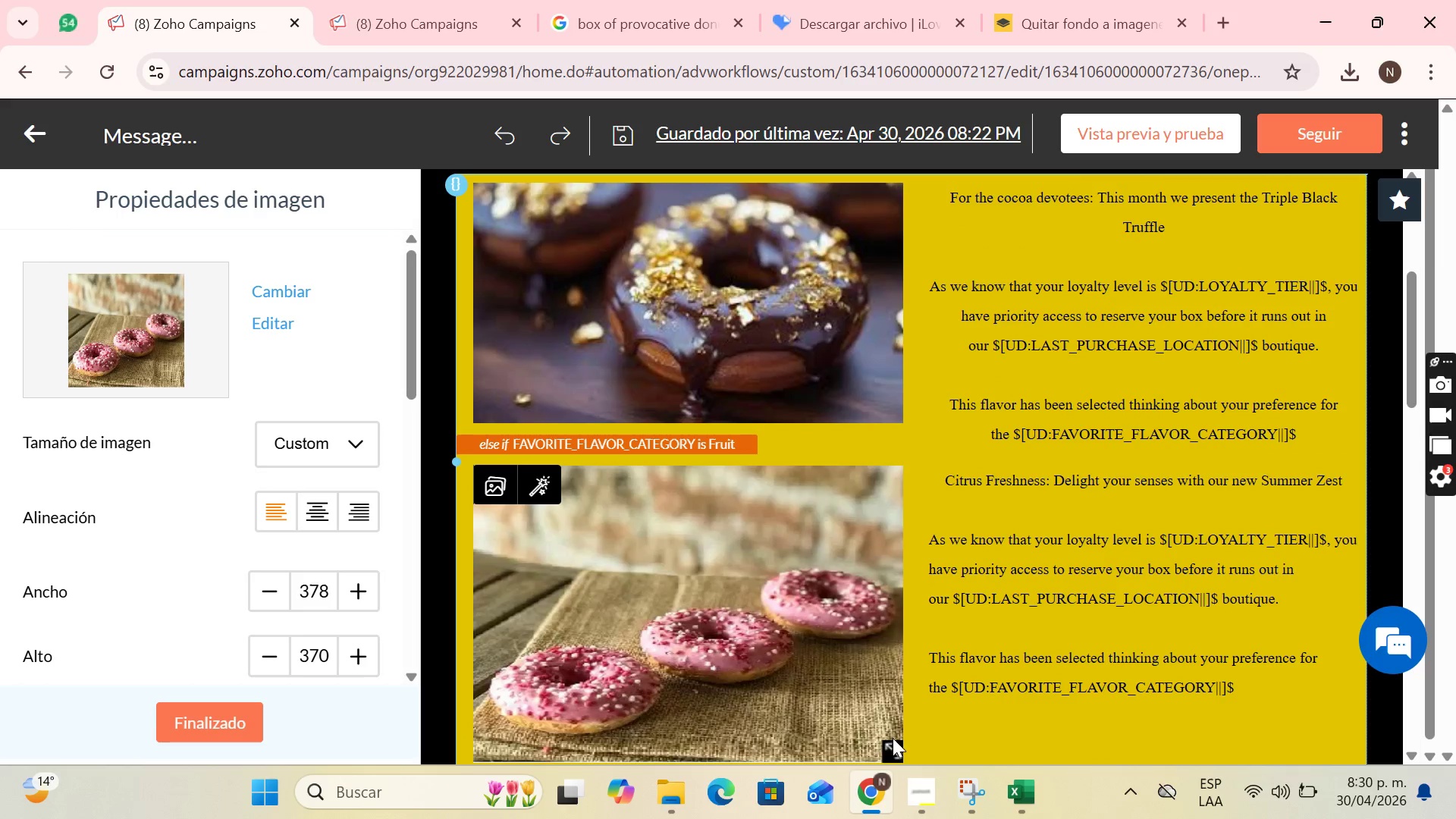 
left_click_drag(start_coordinate=[891, 742], to_coordinate=[843, 746])
 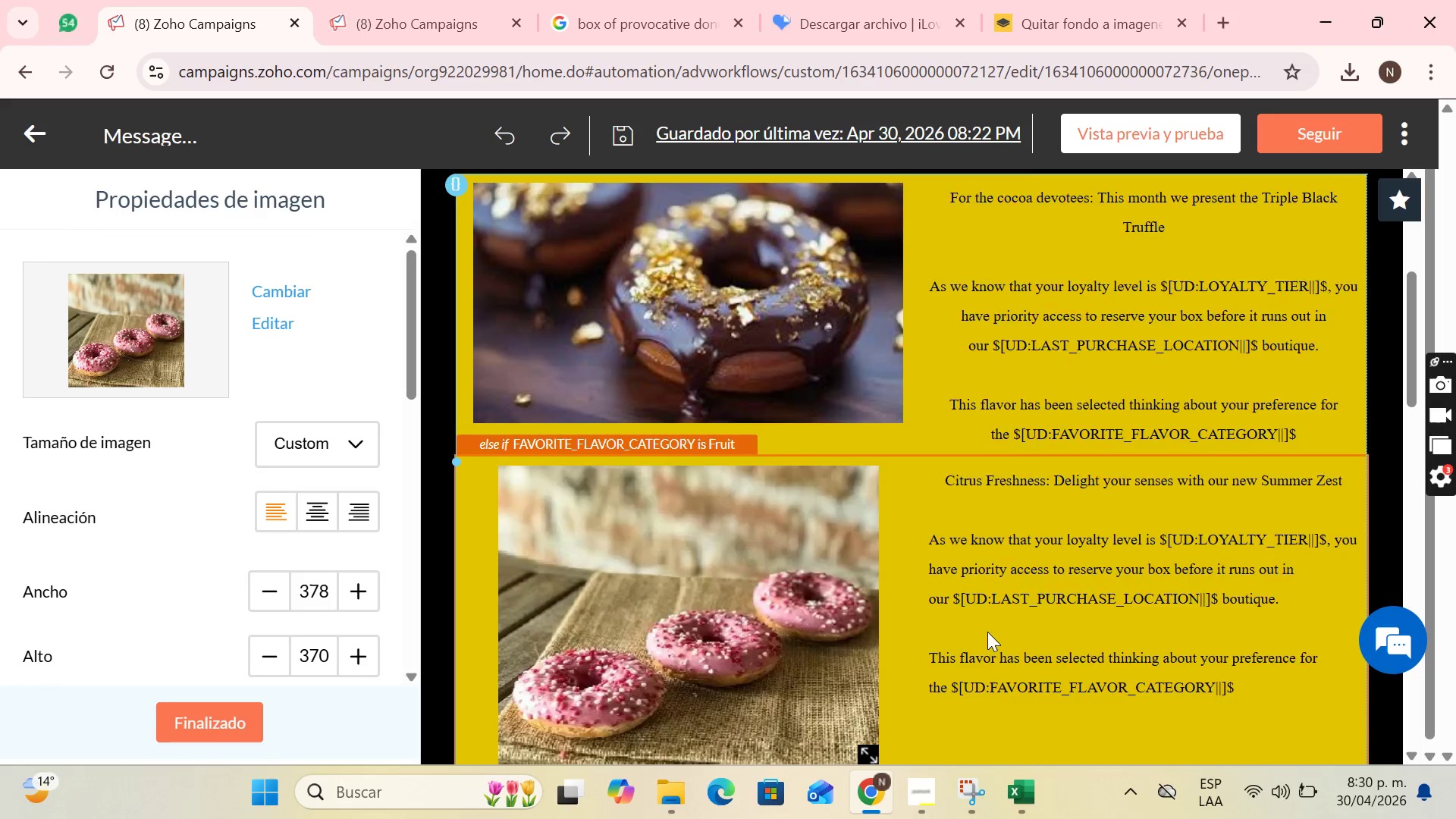 
scroll: coordinate [987, 632], scroll_direction: down, amount: 1.0
 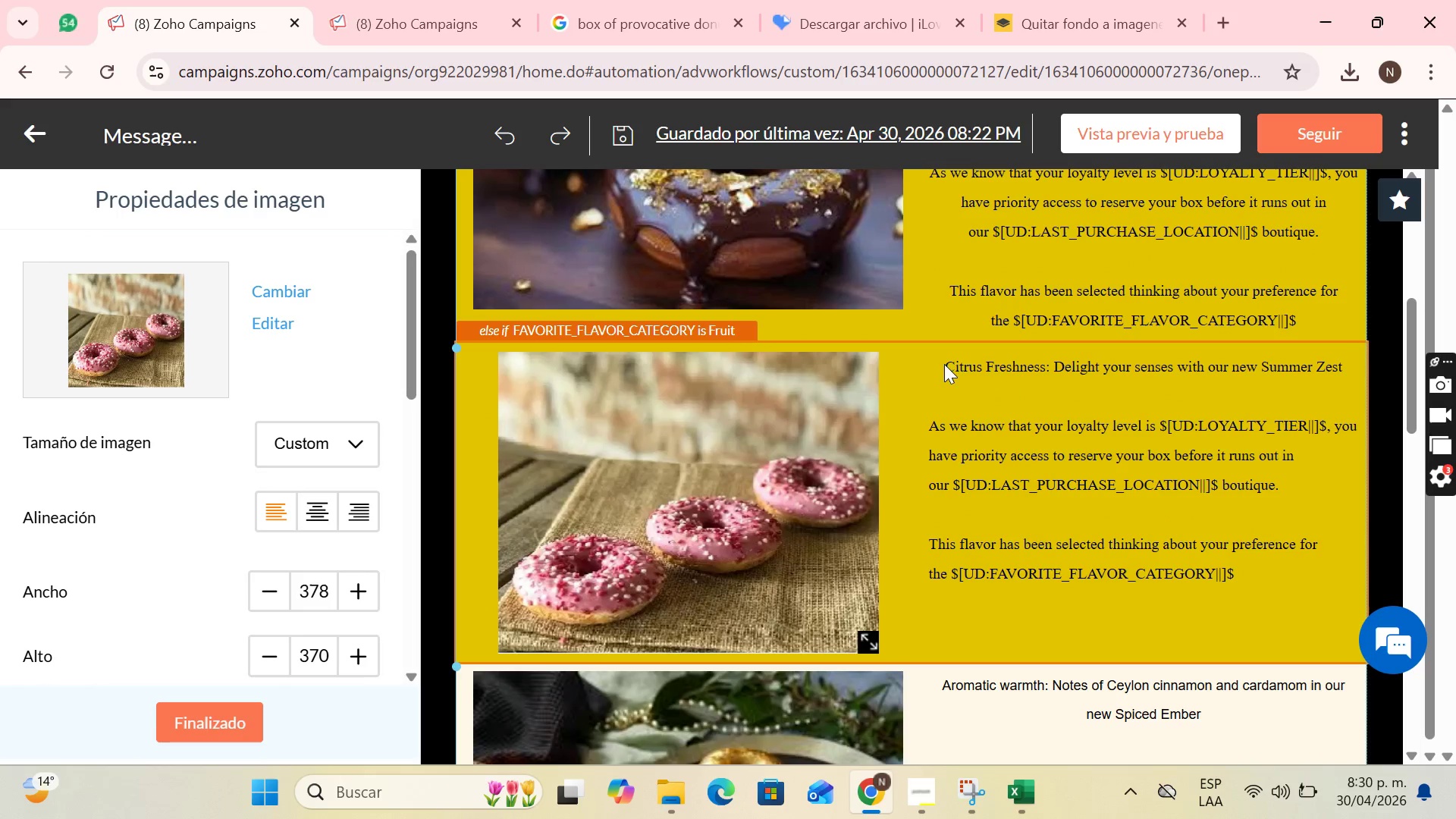 
left_click([945, 368])
 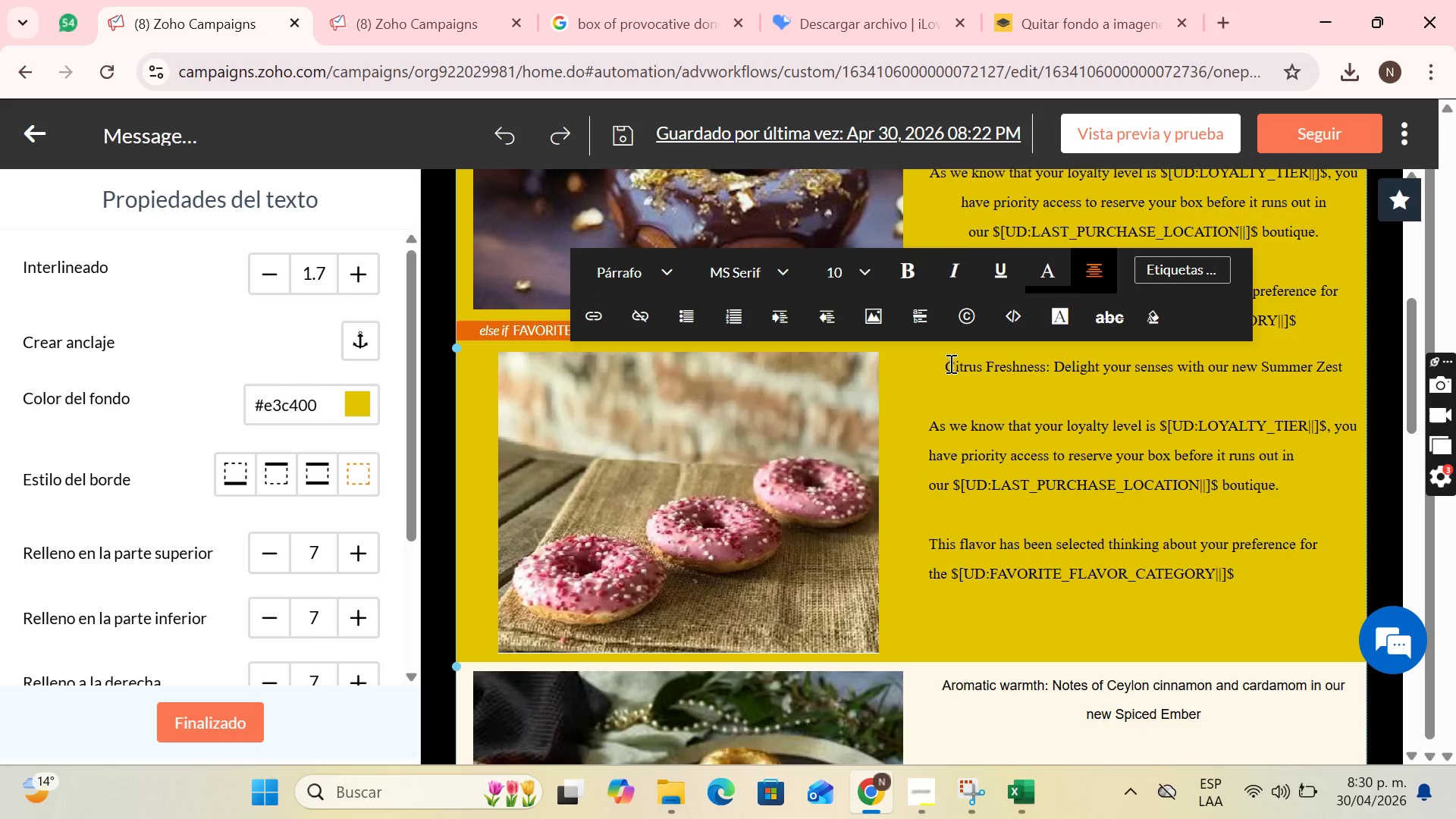 
key(Backspace)
 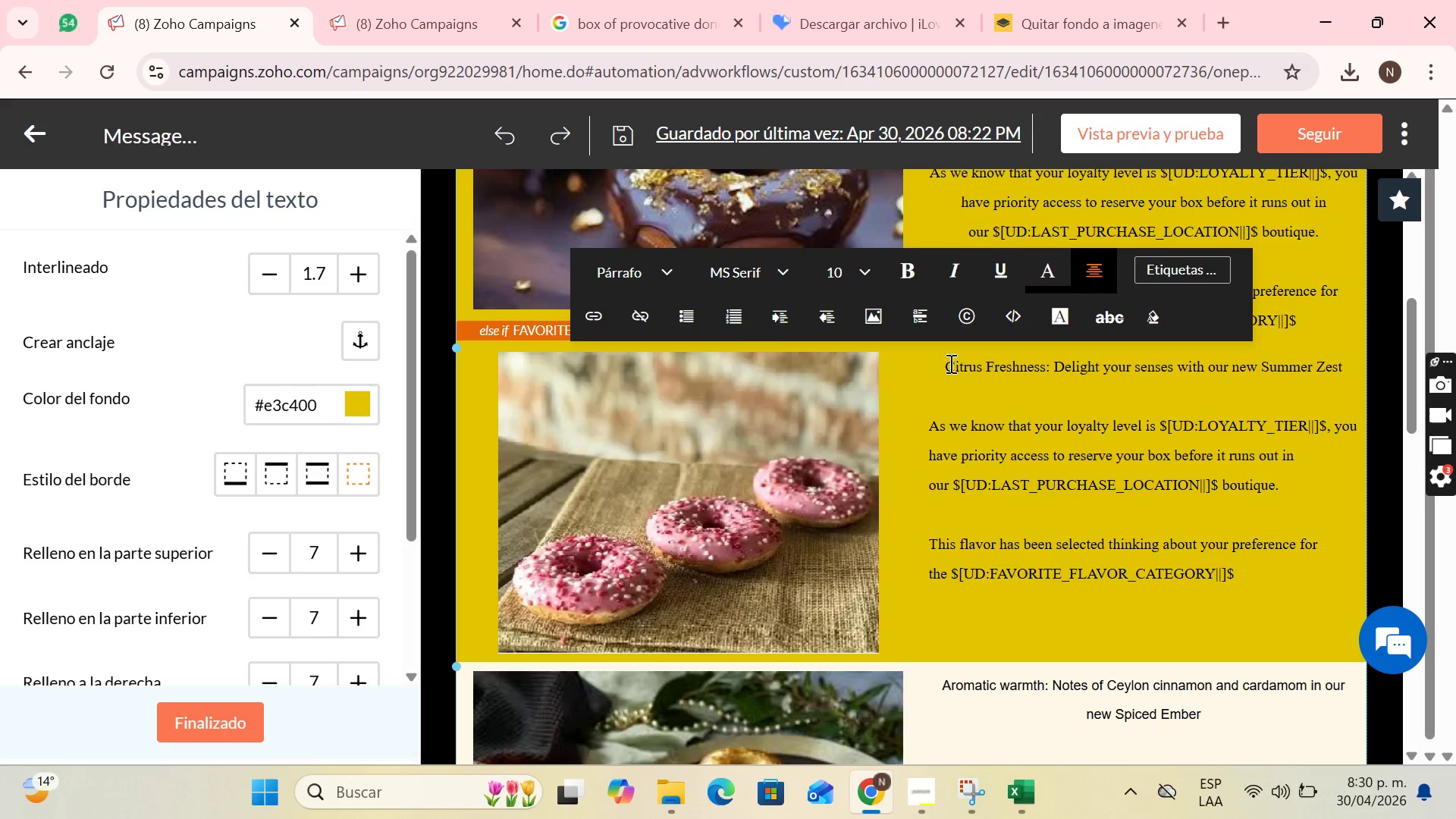 
key(Backspace)
 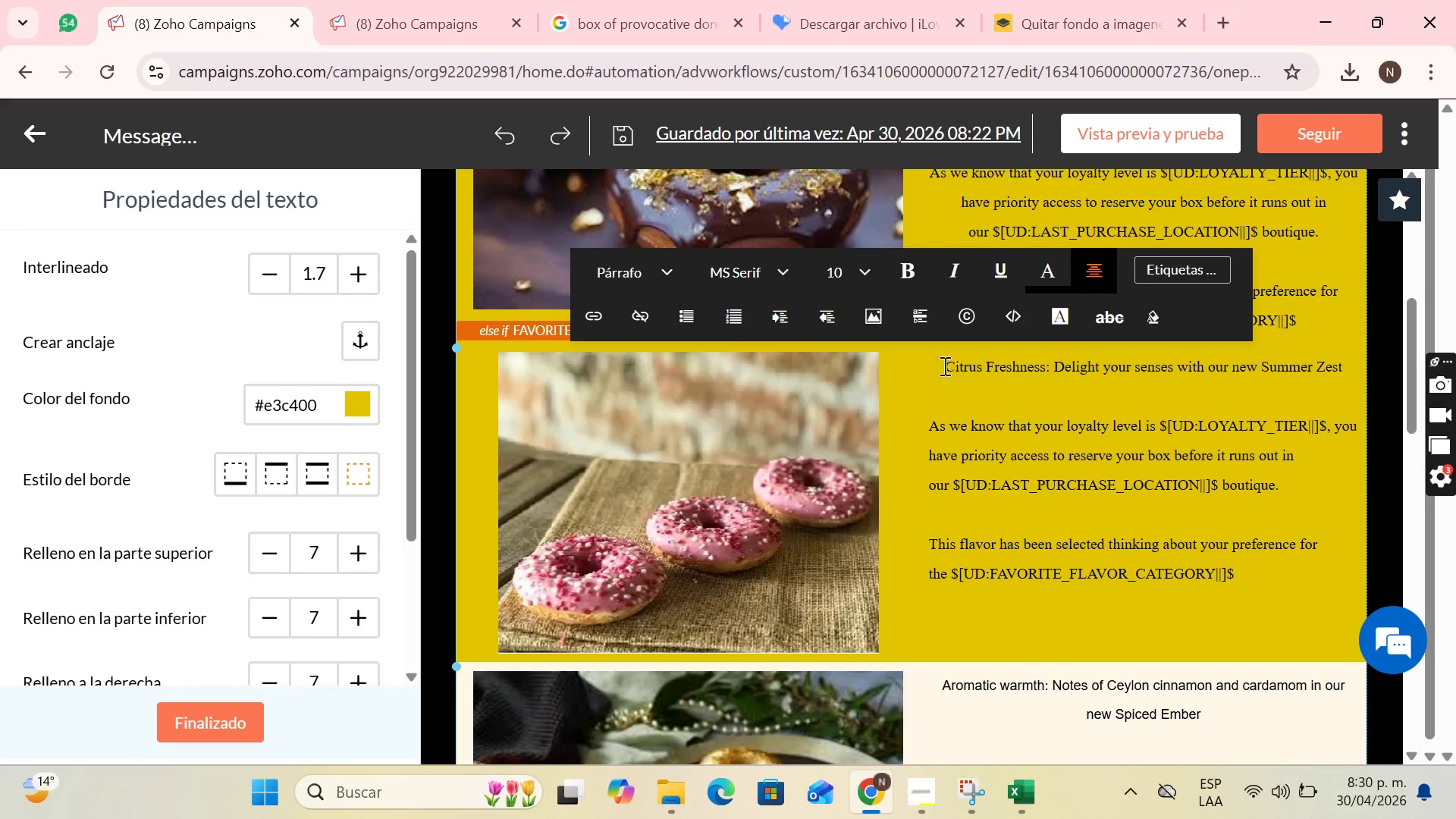 
left_click_drag(start_coordinate=[945, 365], to_coordinate=[1349, 605])
 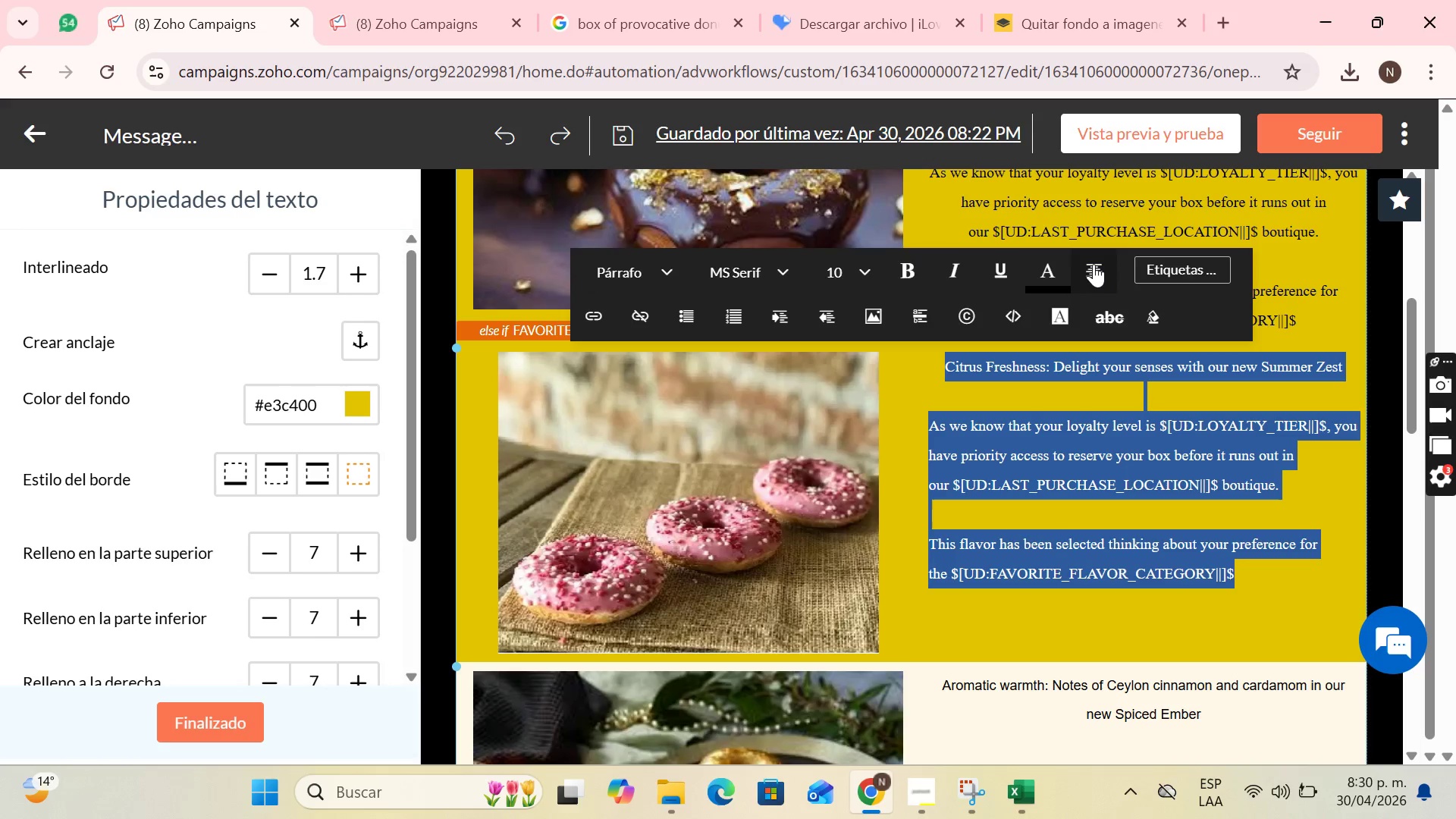 
left_click([1094, 263])
 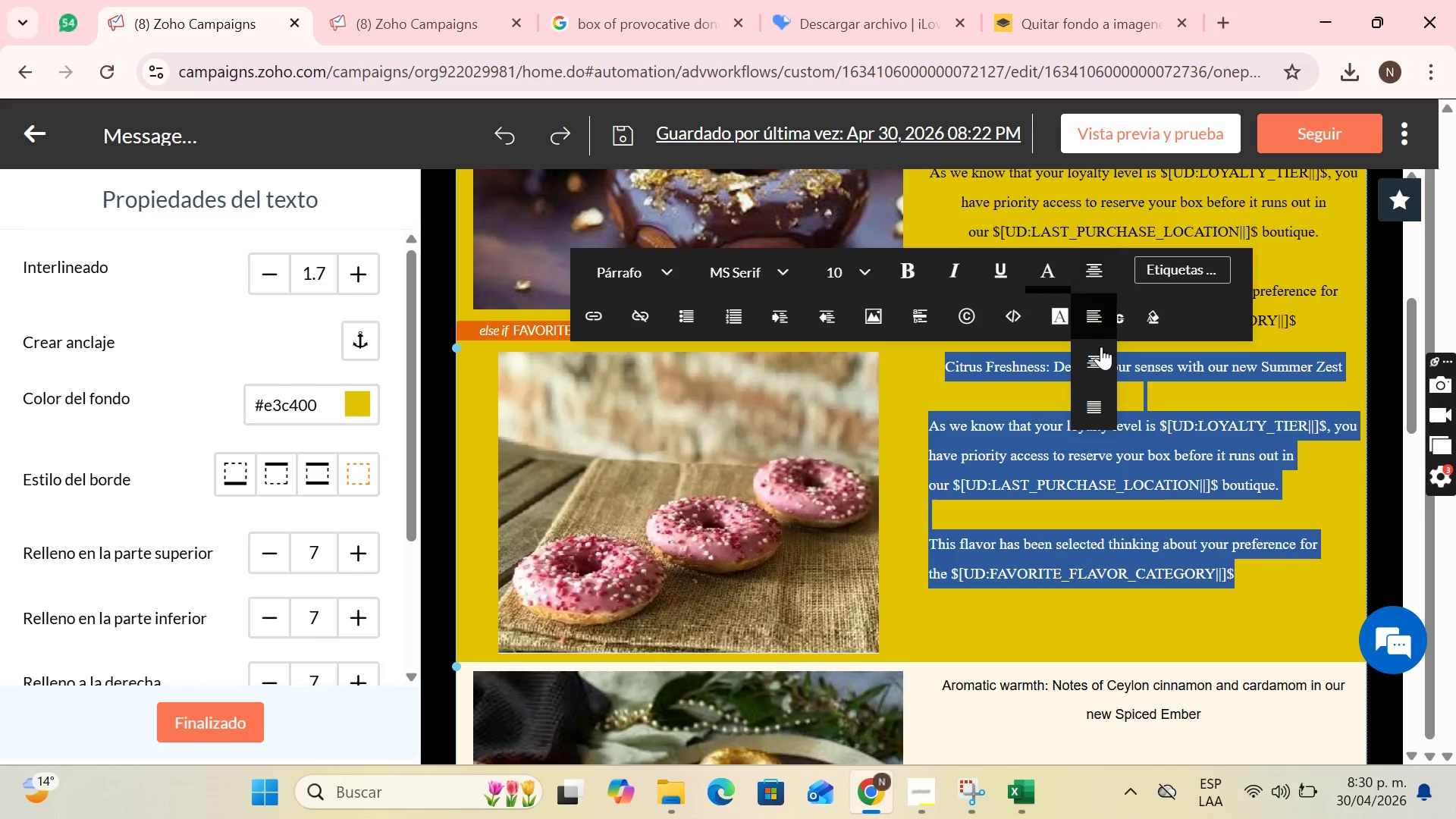 
left_click([1097, 268])
 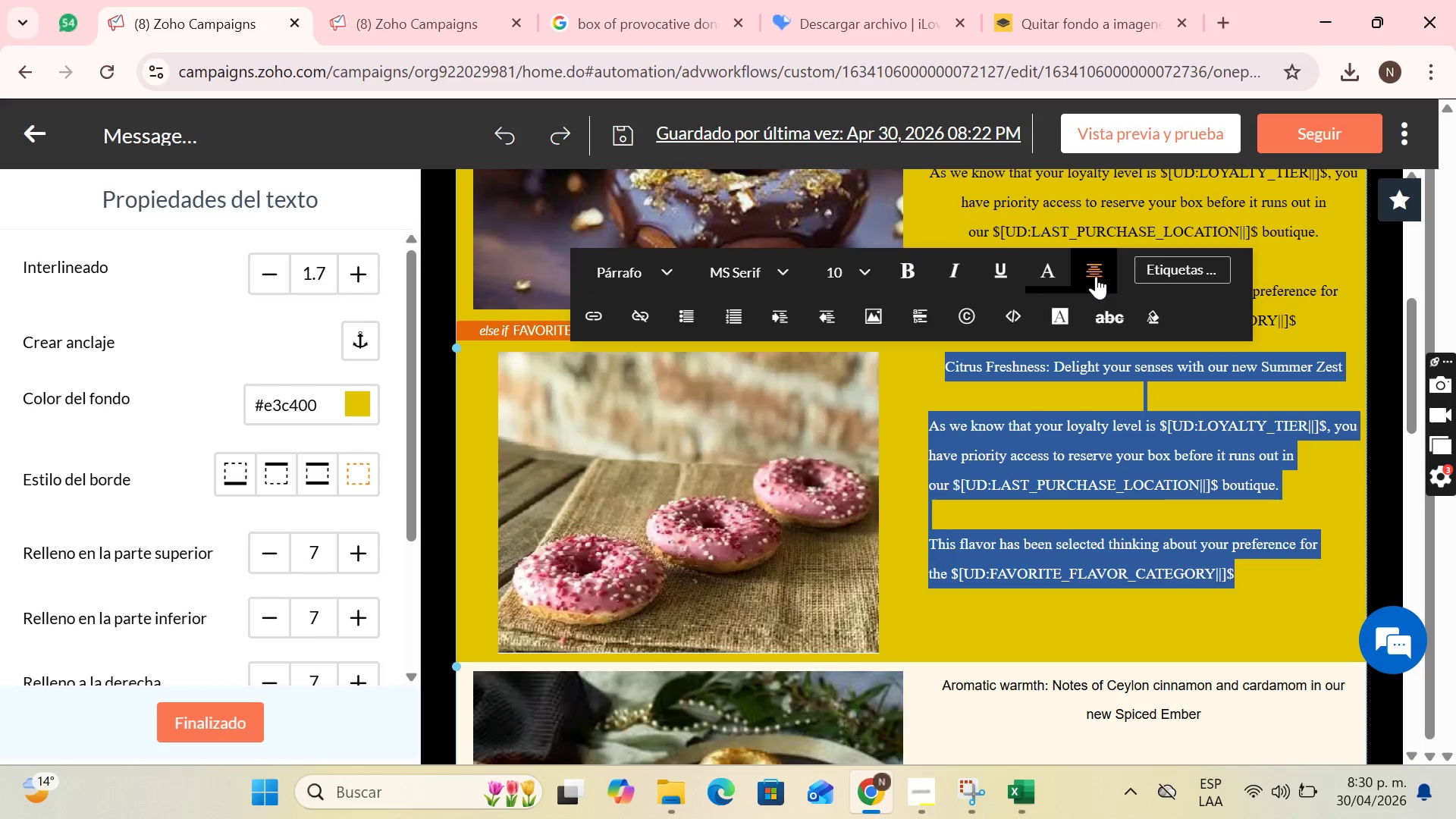 
left_click([1096, 276])
 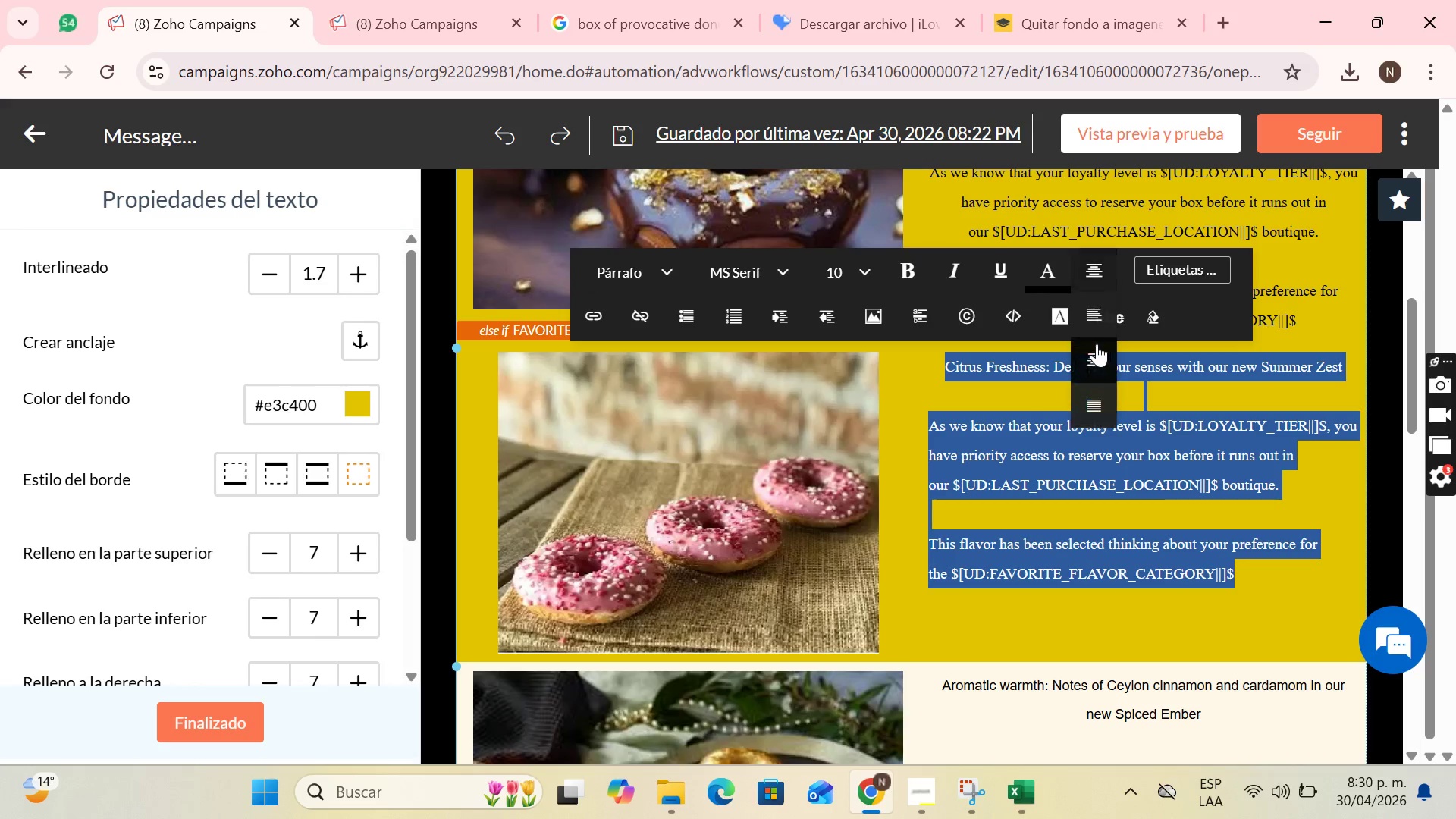 
left_click([1097, 344])
 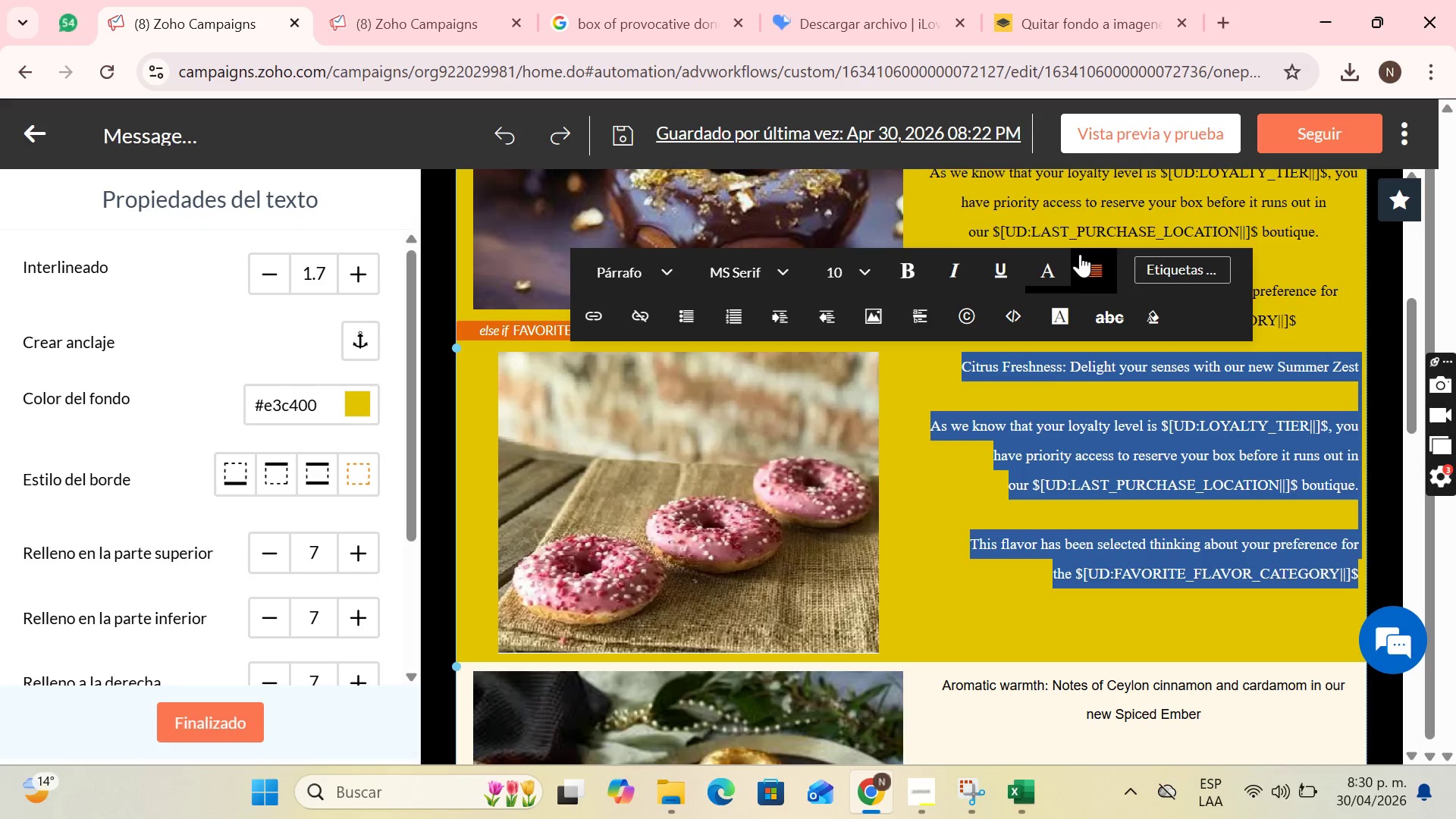 
left_click([1091, 267])
 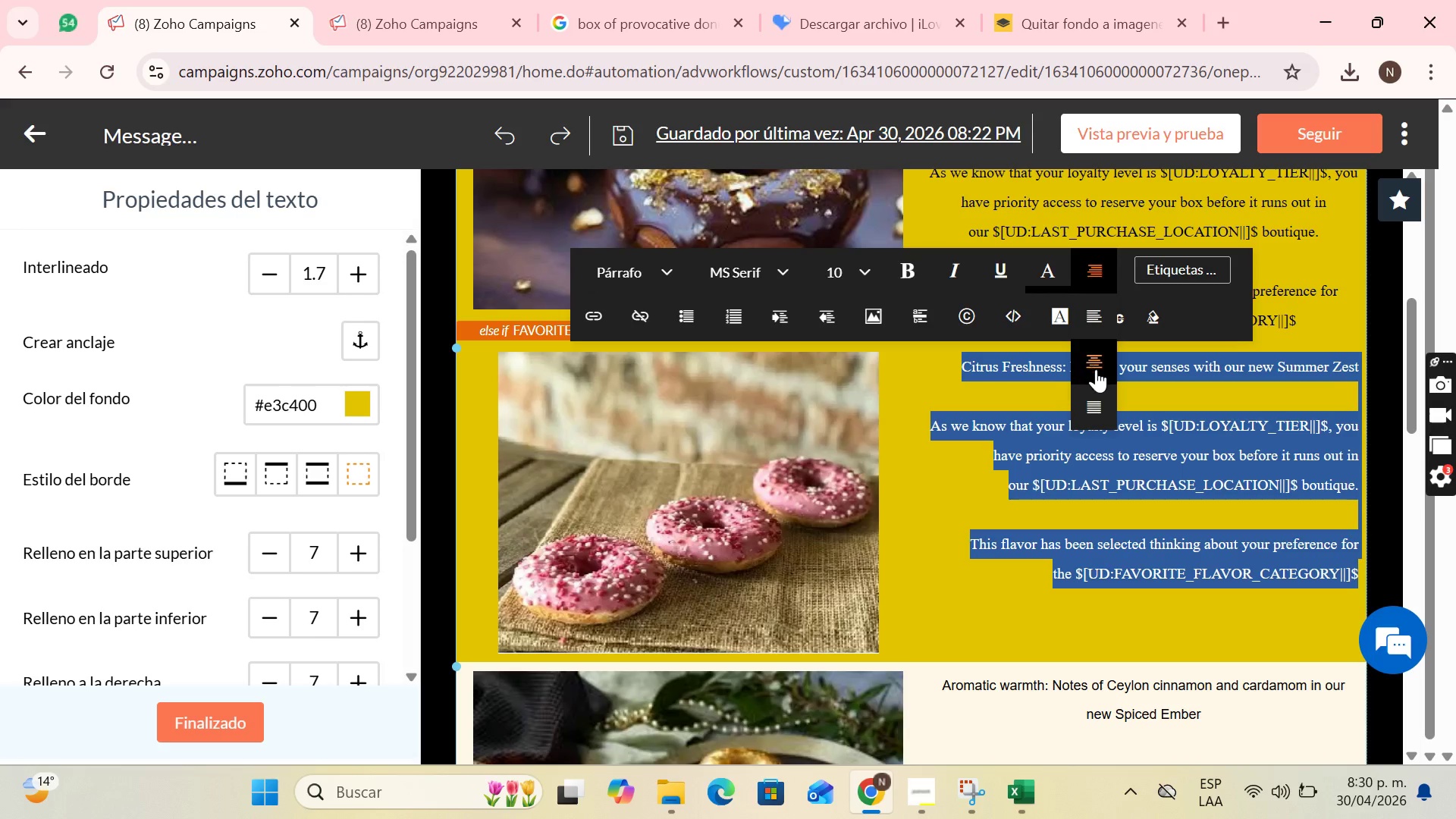 
left_click([1096, 369])
 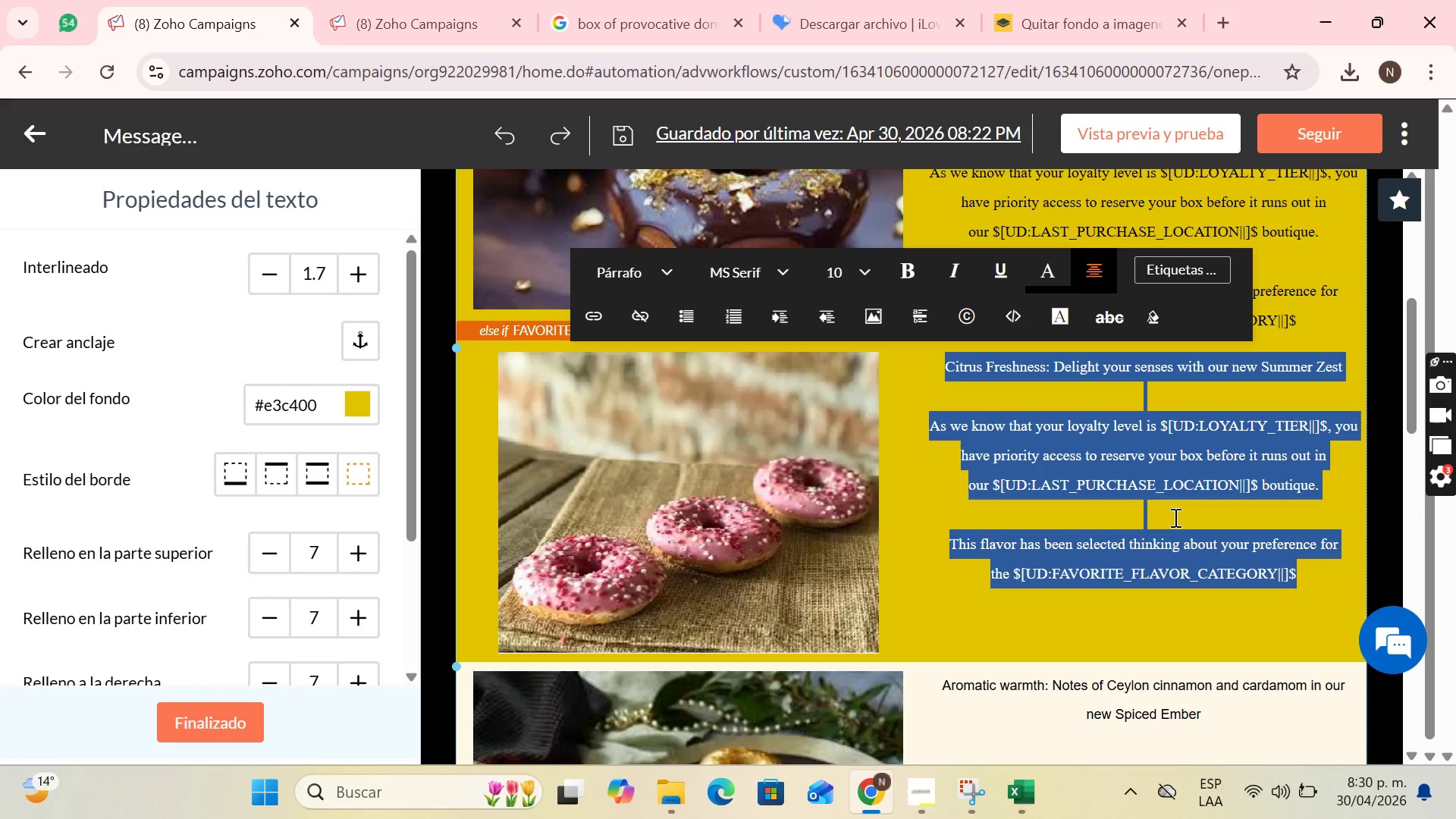 
left_click([1178, 518])
 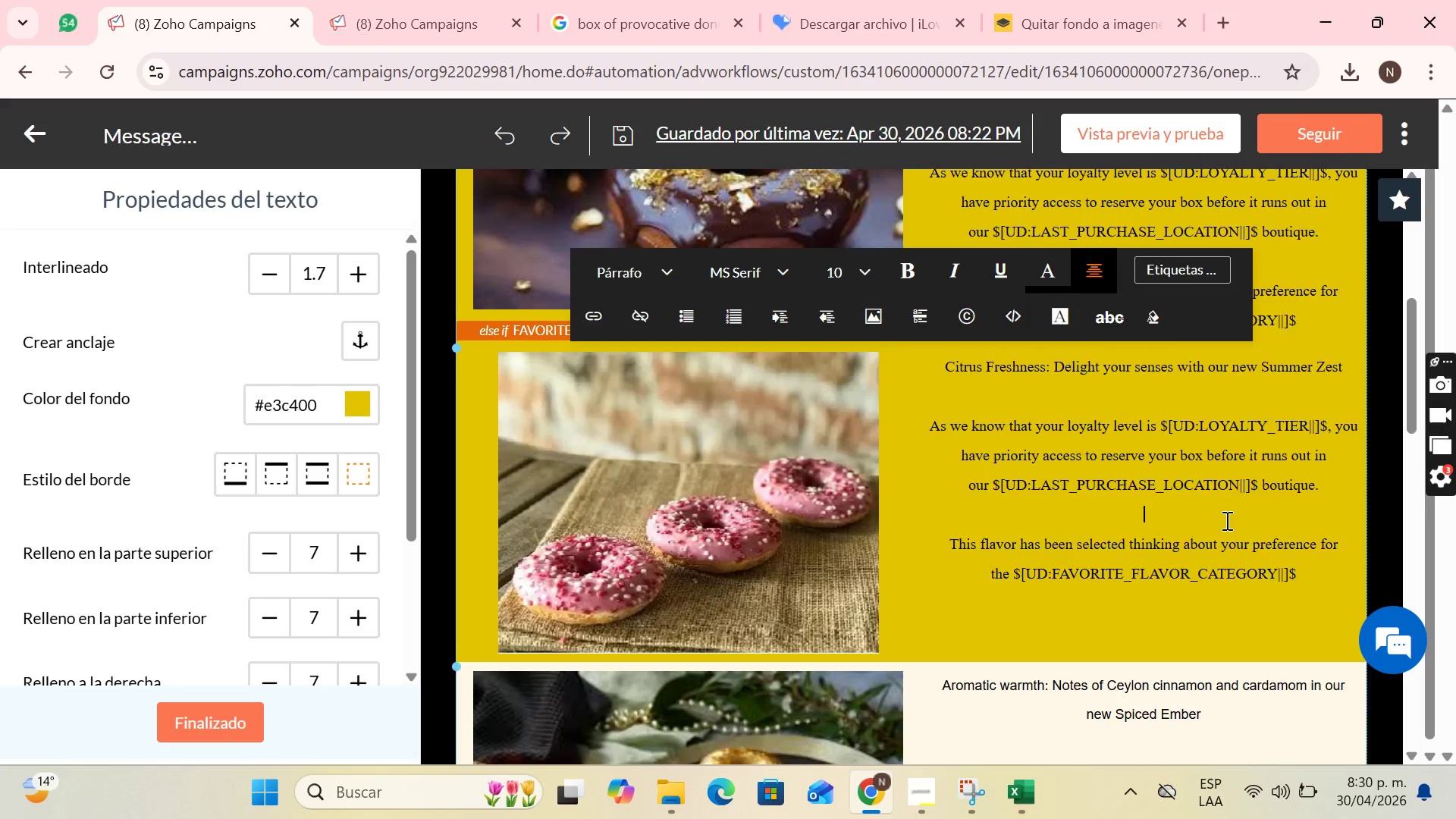 
scroll: coordinate [1228, 500], scroll_direction: up, amount: 3.0
 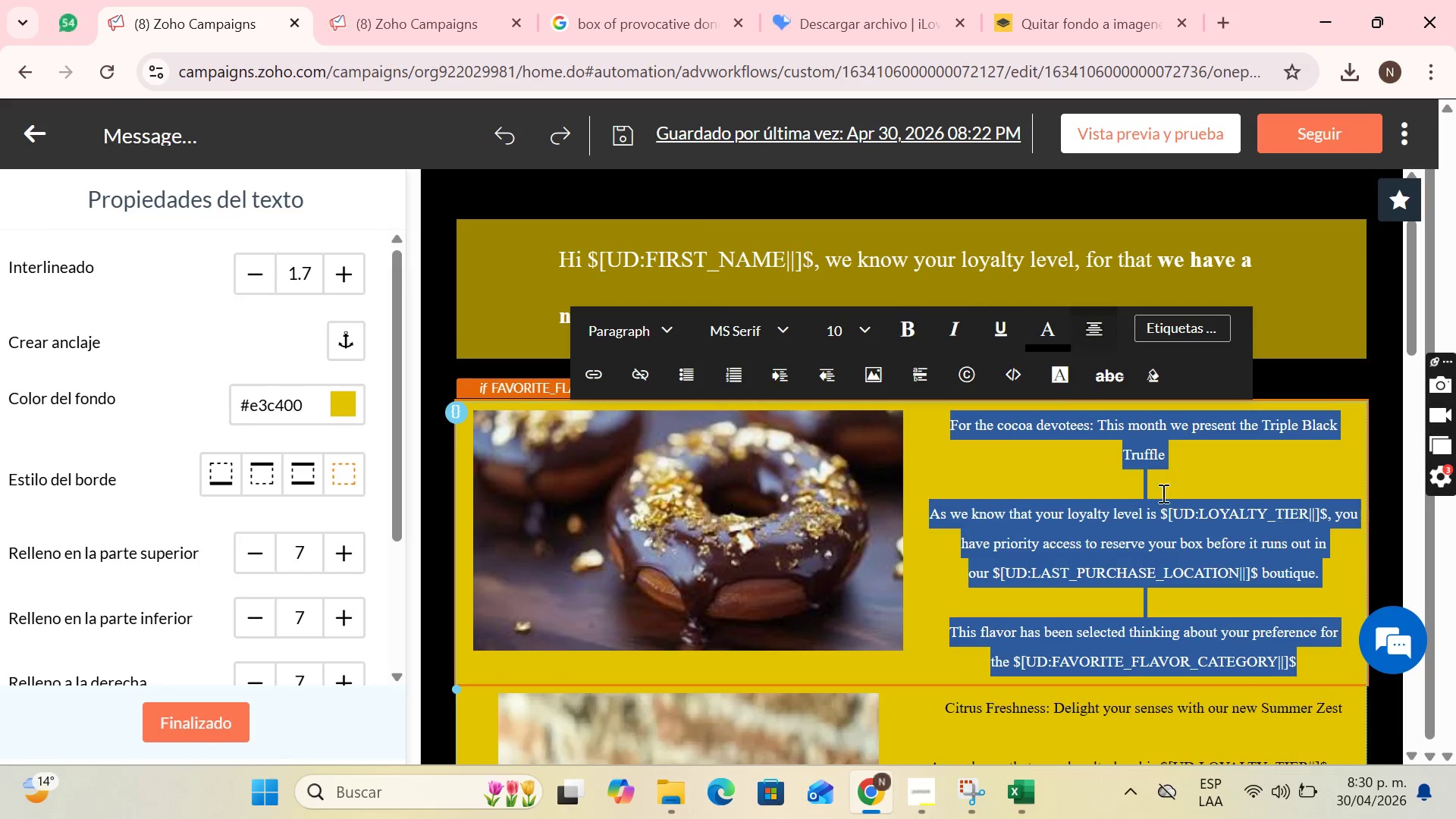 
scroll: coordinate [1136, 477], scroll_direction: down, amount: 6.0
 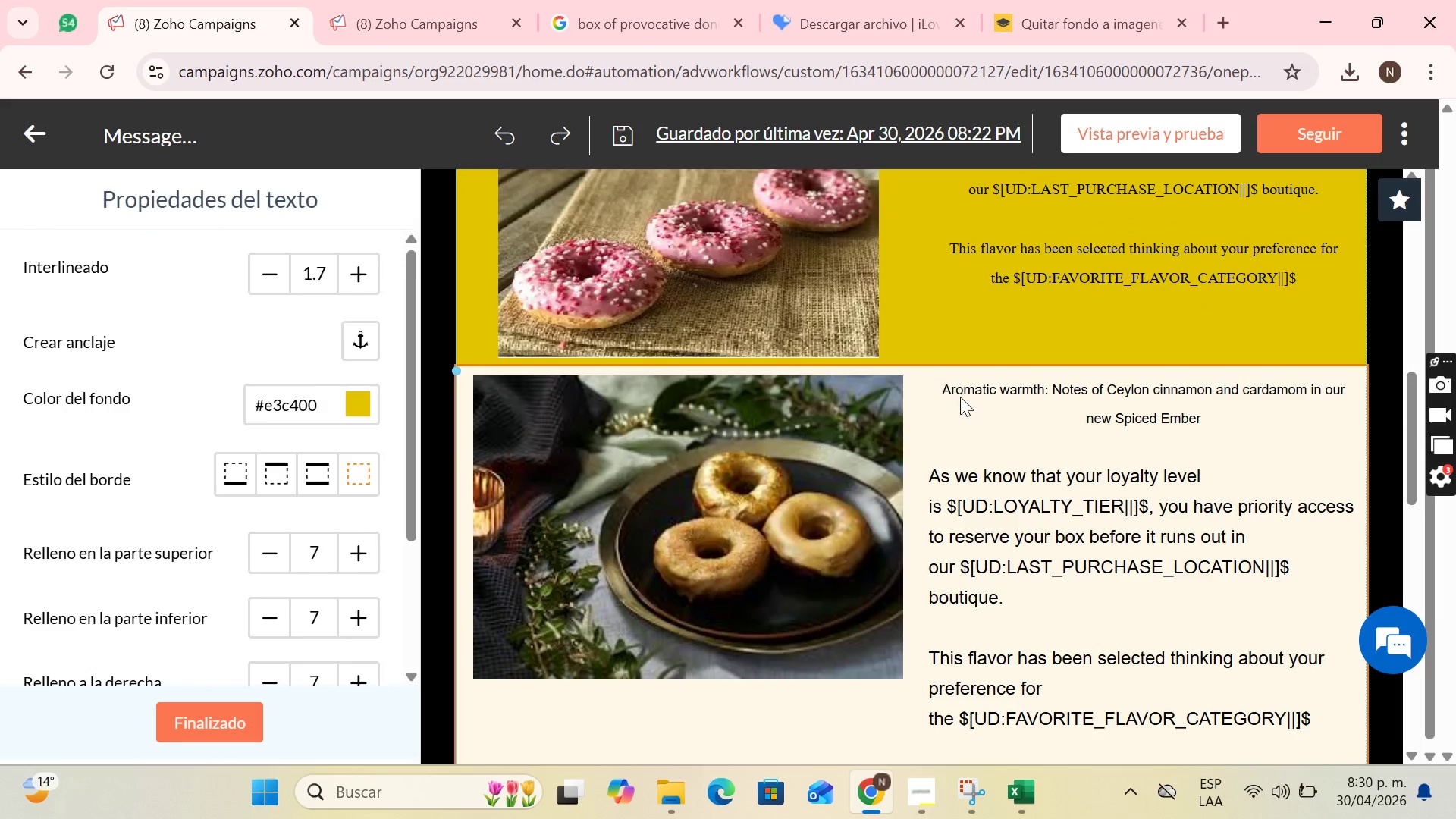 
left_click([940, 388])
 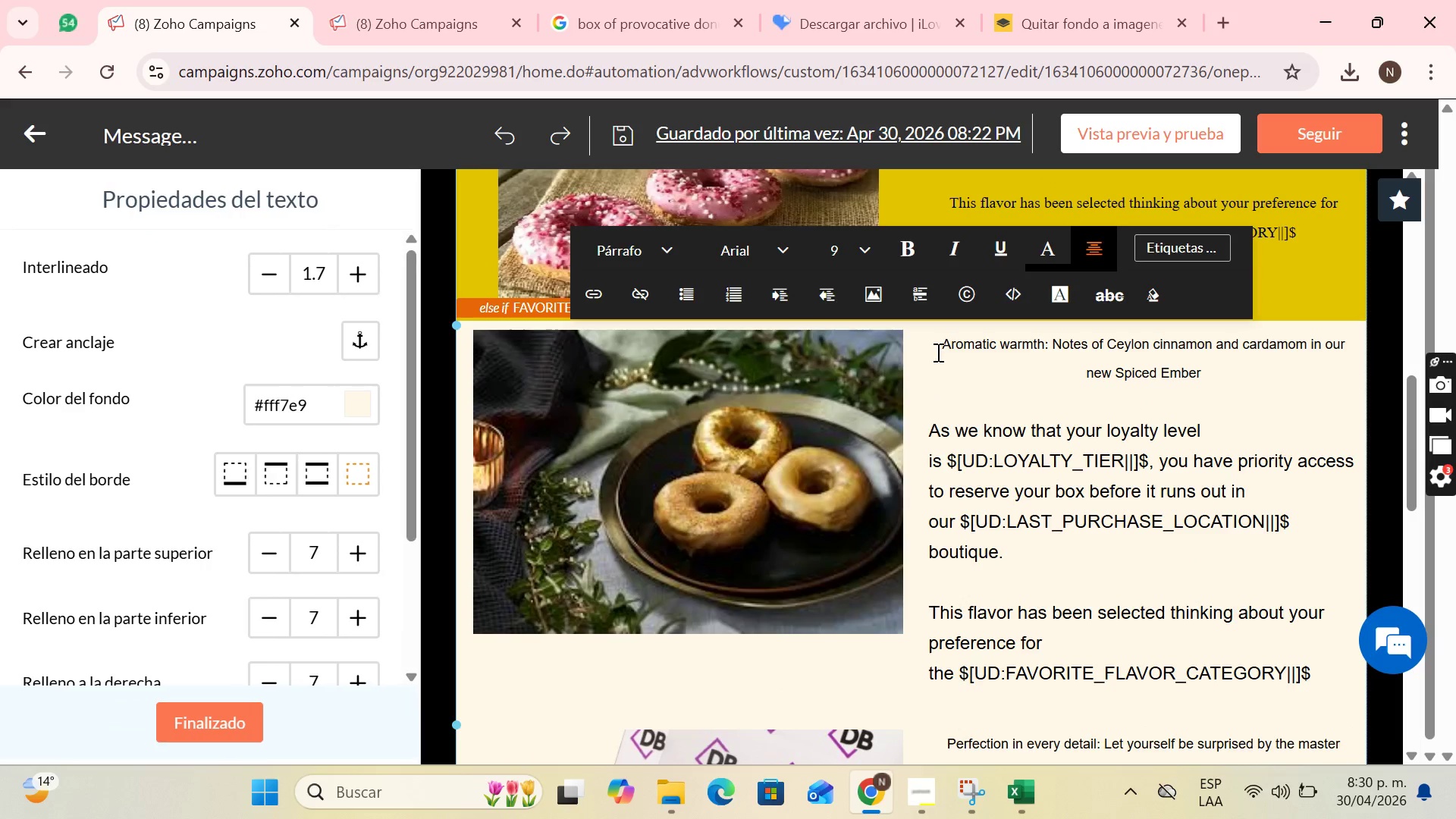 
left_click_drag(start_coordinate=[940, 346], to_coordinate=[1316, 668])
 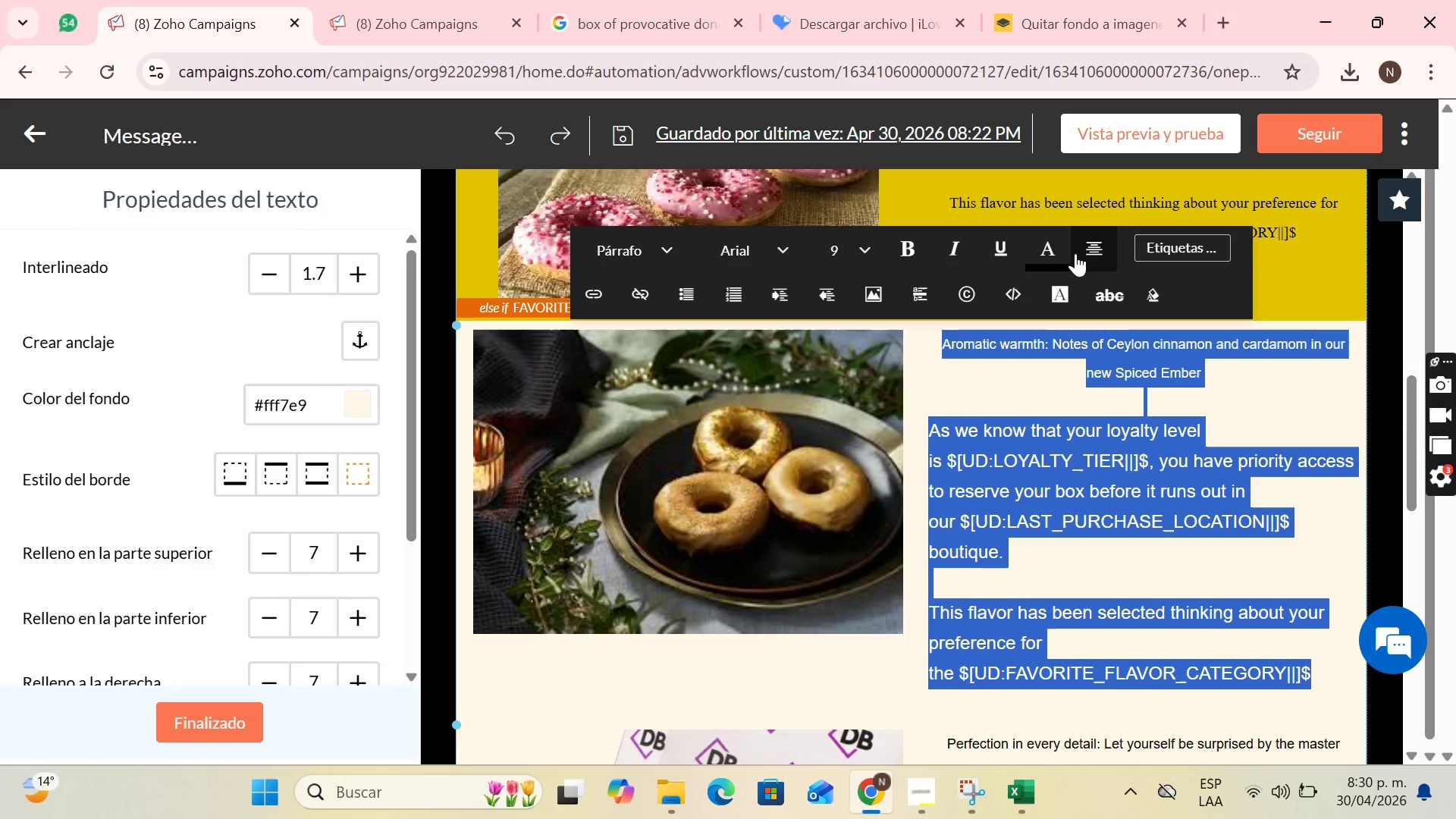 
left_click([1092, 250])
 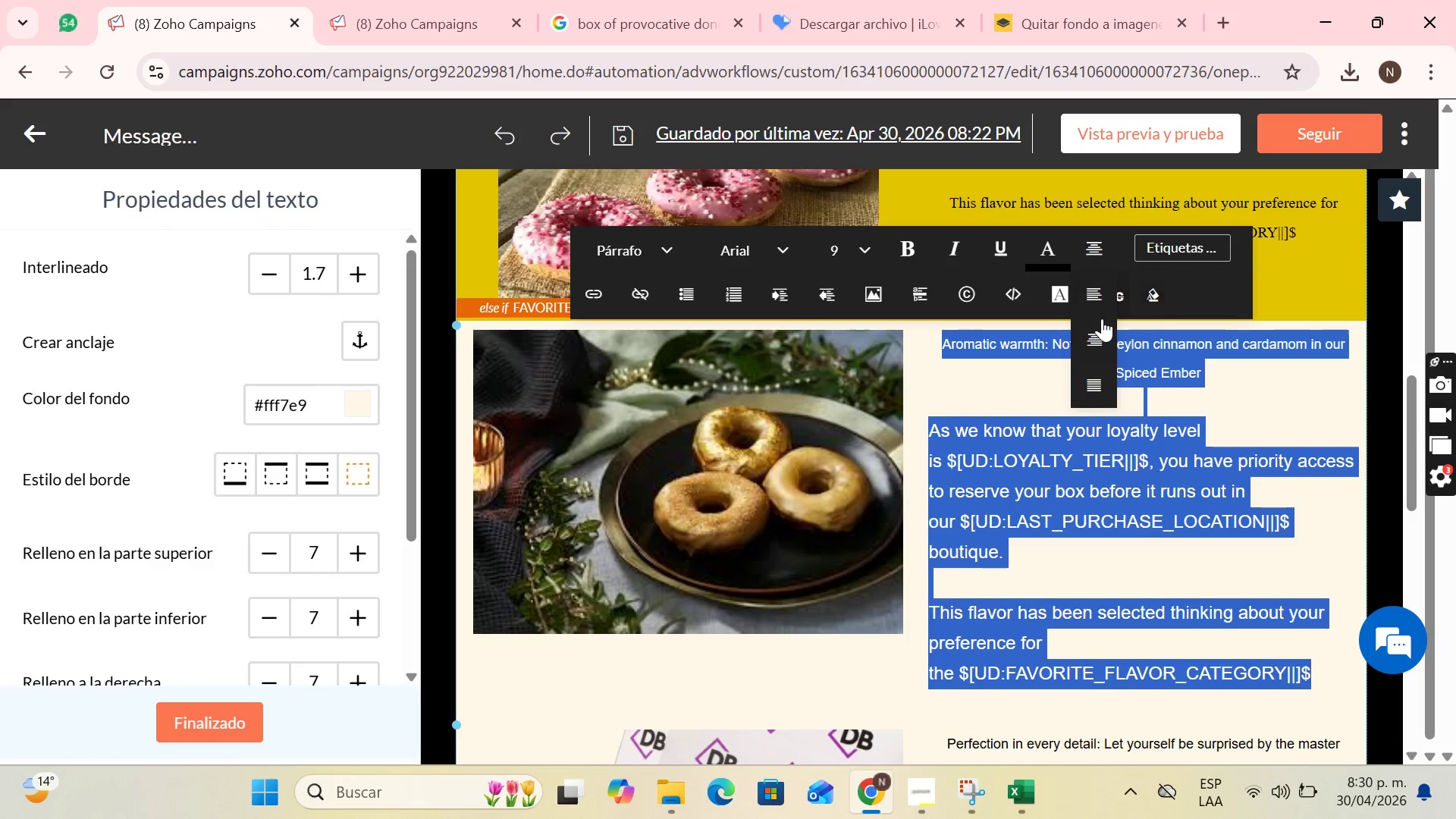 
left_click([1098, 330])
 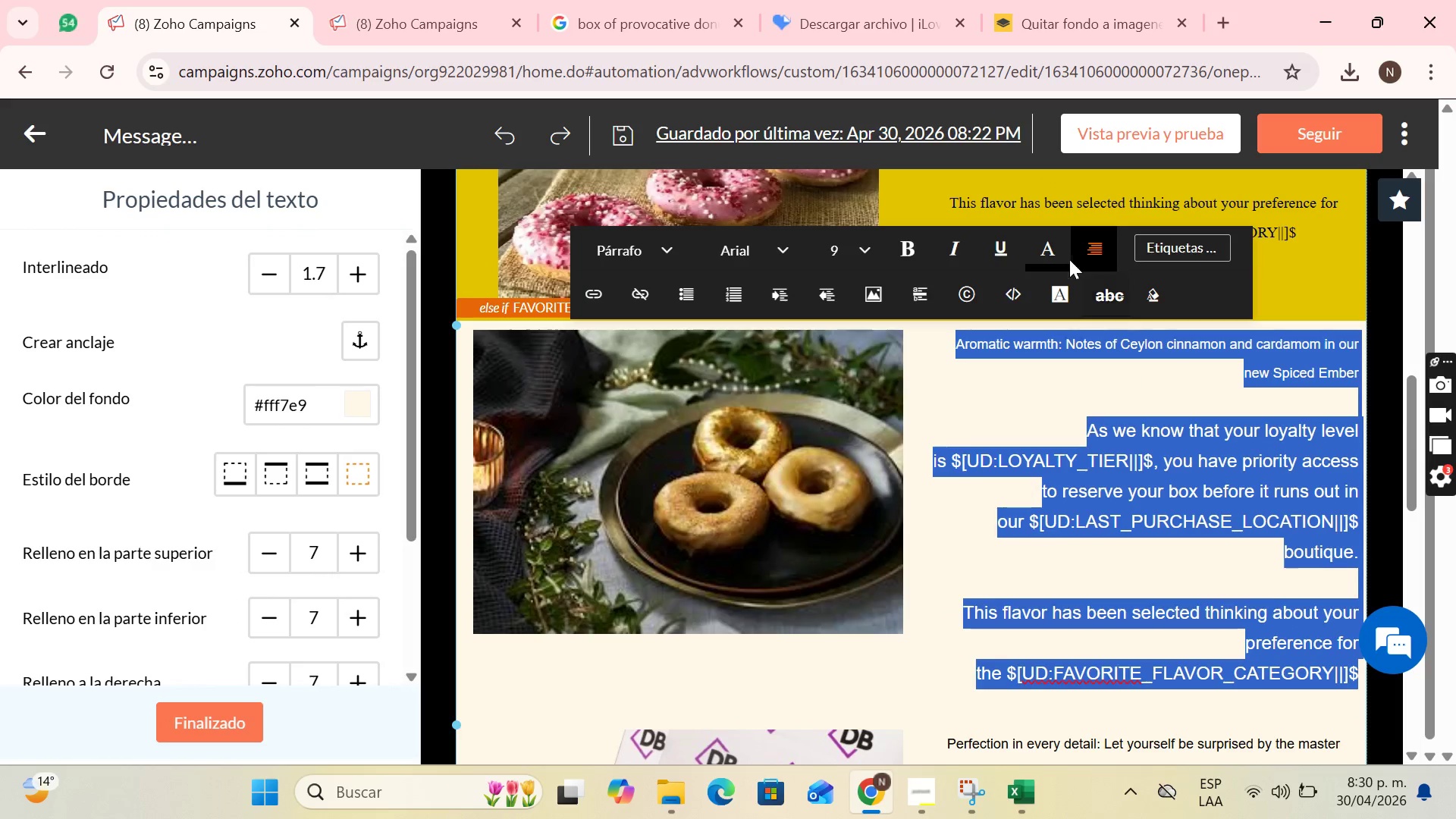 
left_click([1099, 246])
 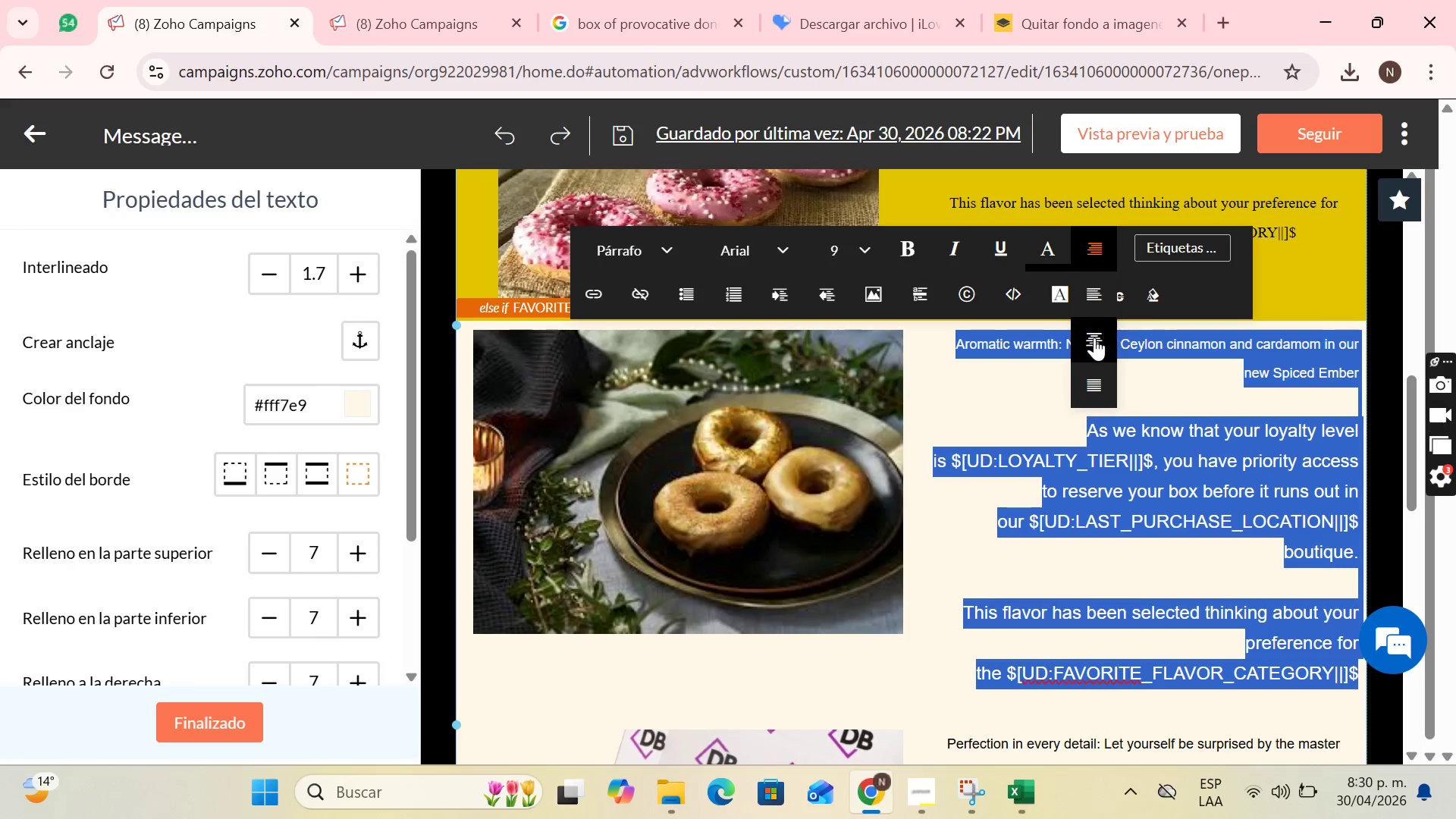 
left_click([1094, 337])
 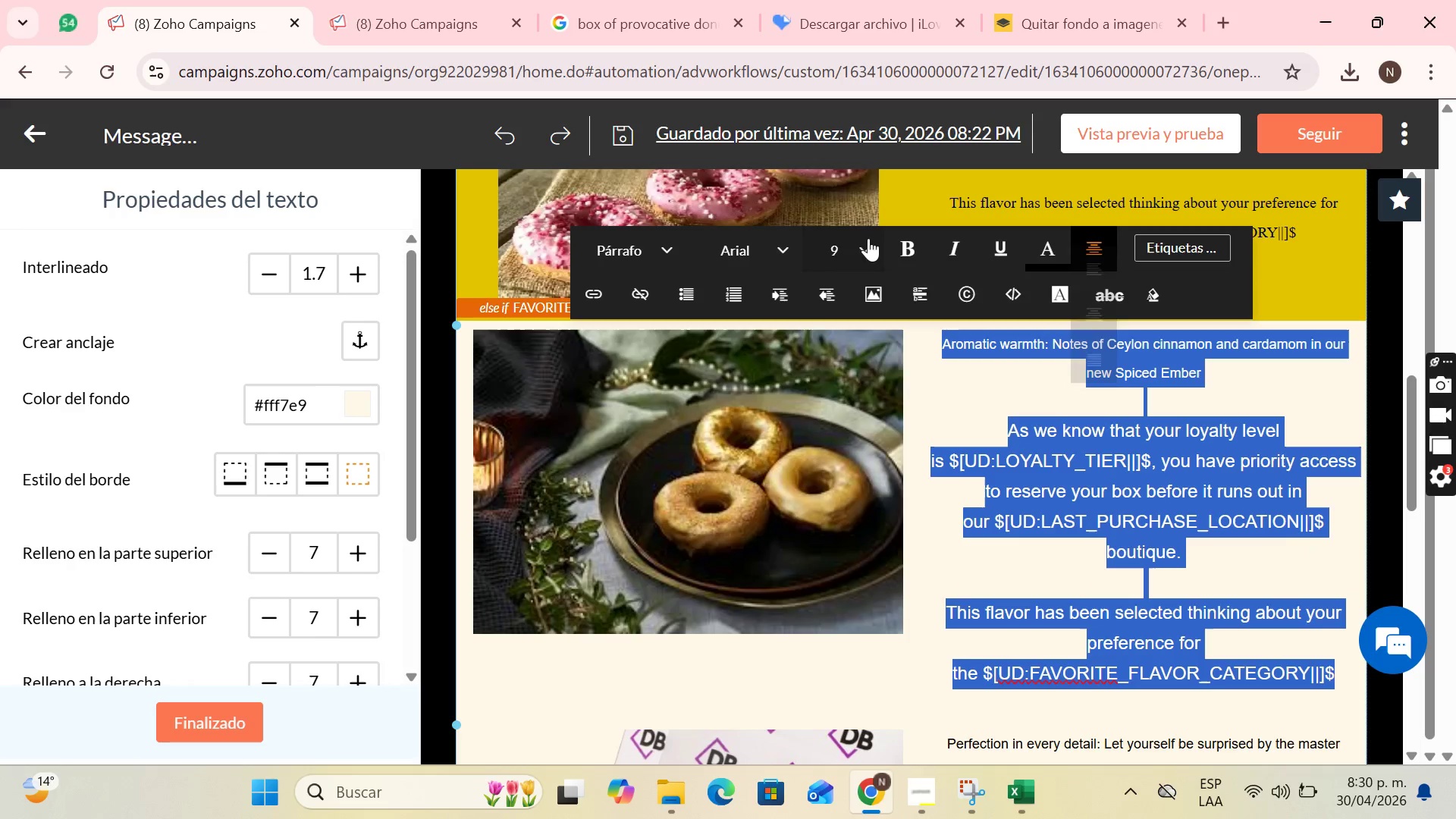 
left_click([861, 246])
 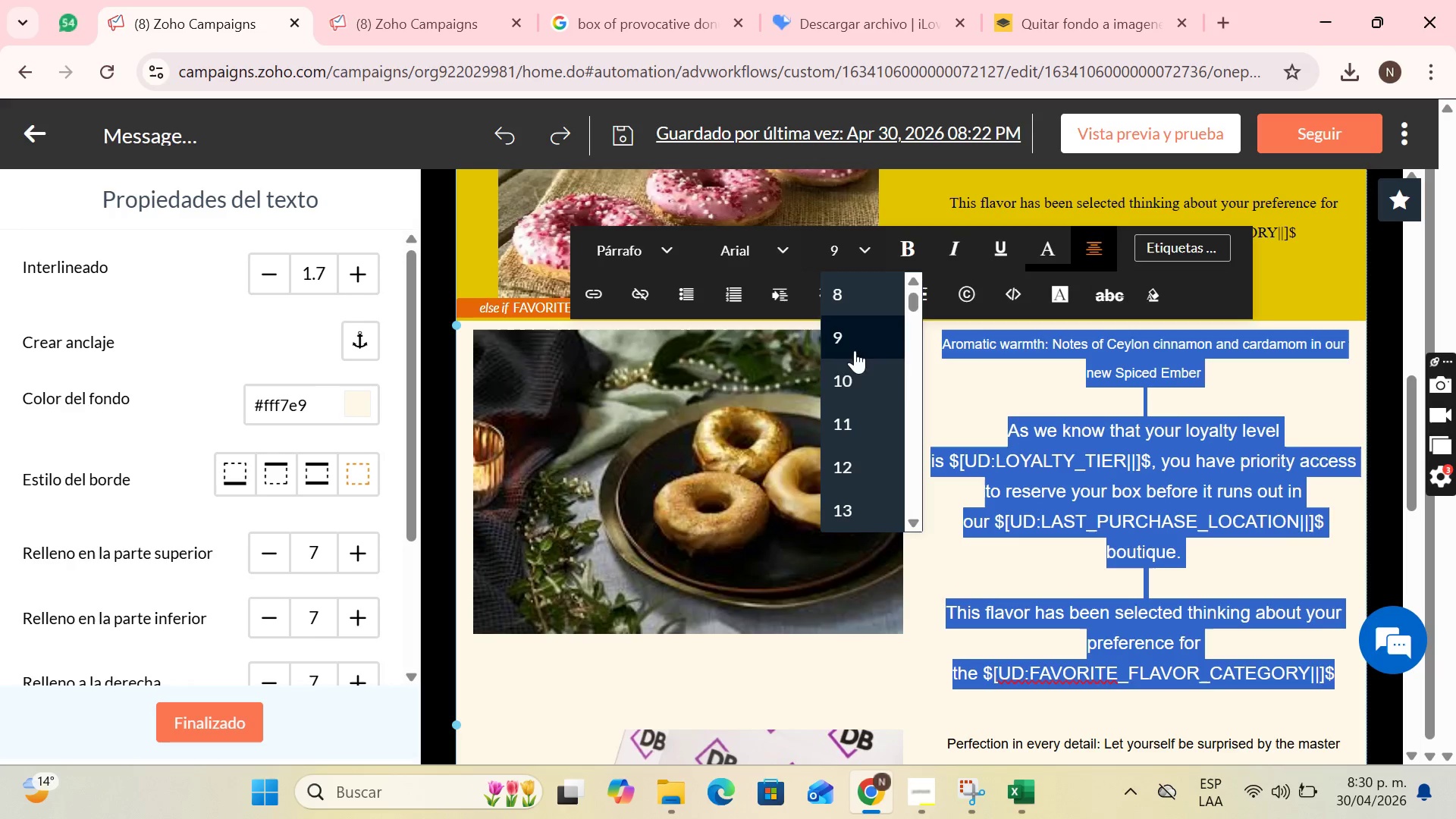 
left_click([852, 377])
 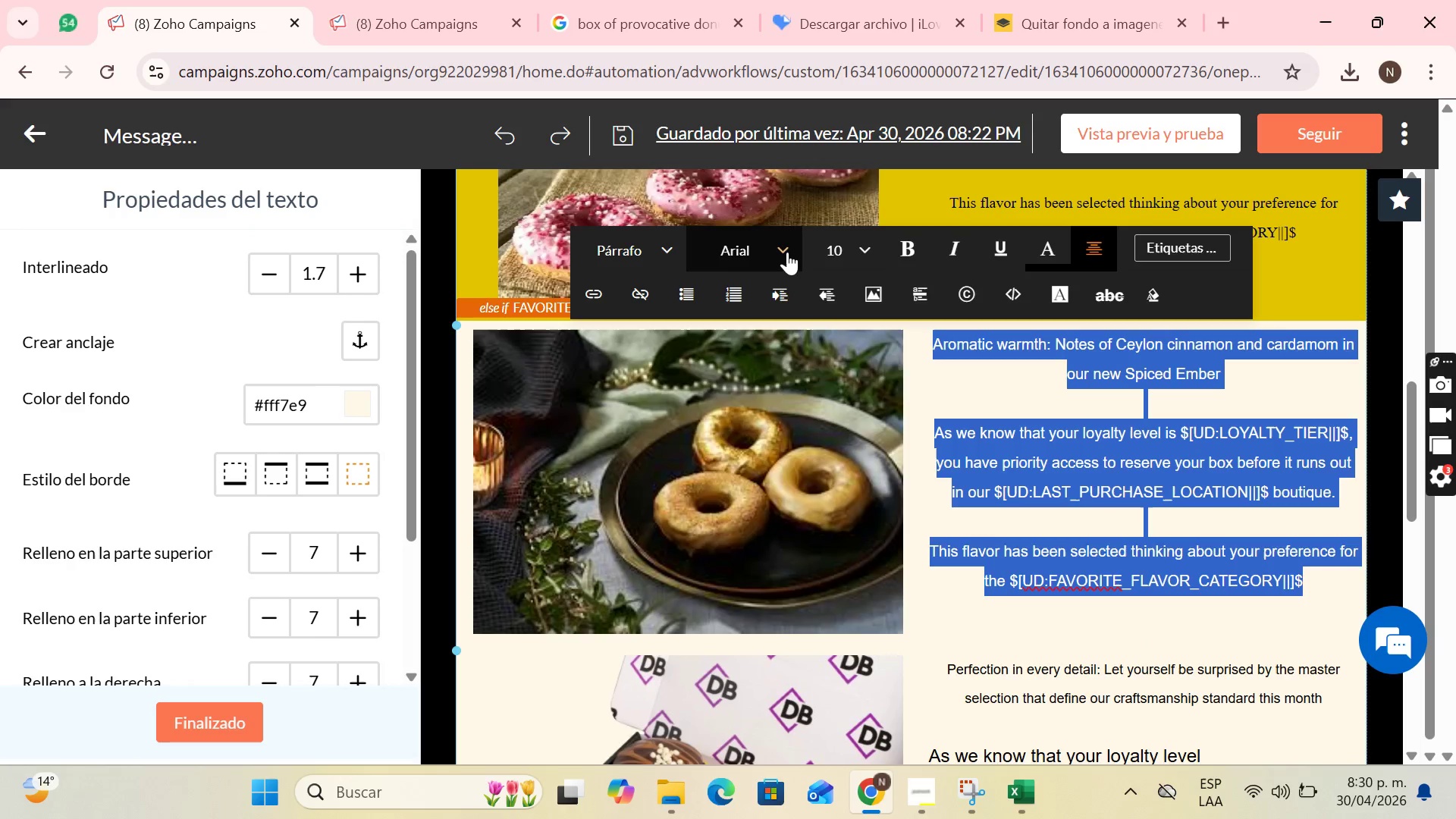 
left_click([787, 252])
 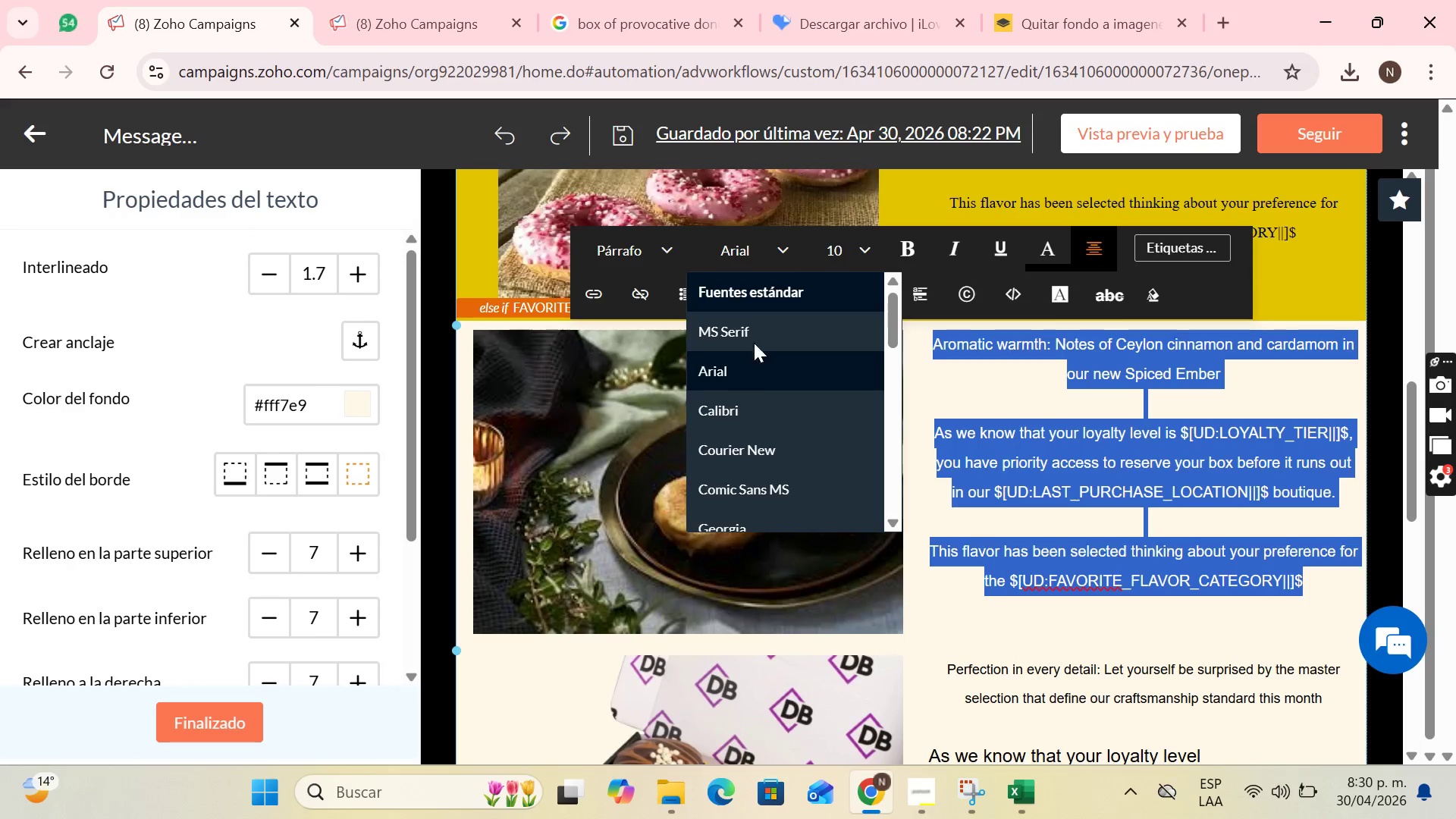 
left_click([754, 335])
 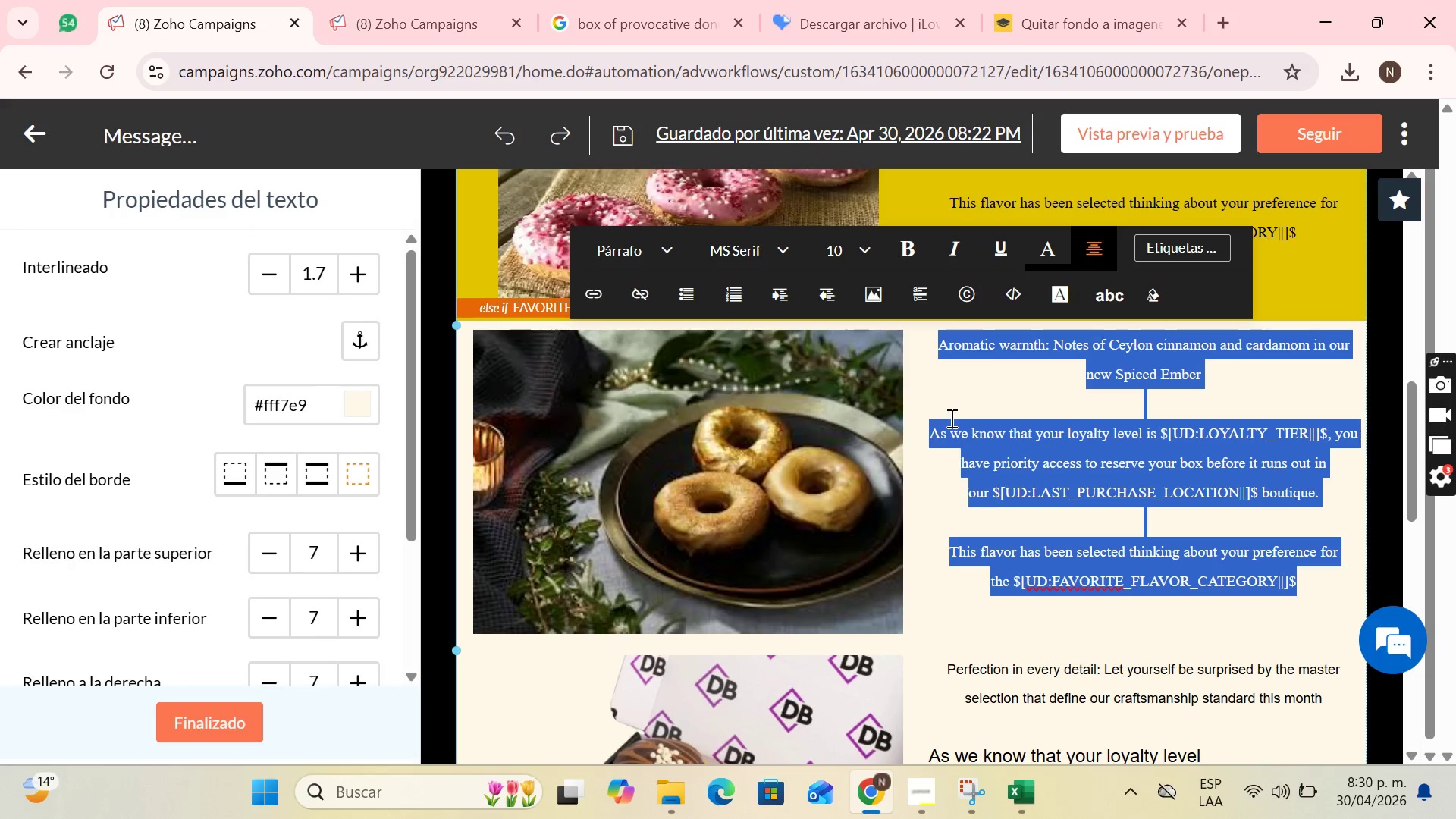 
left_click([954, 541])
 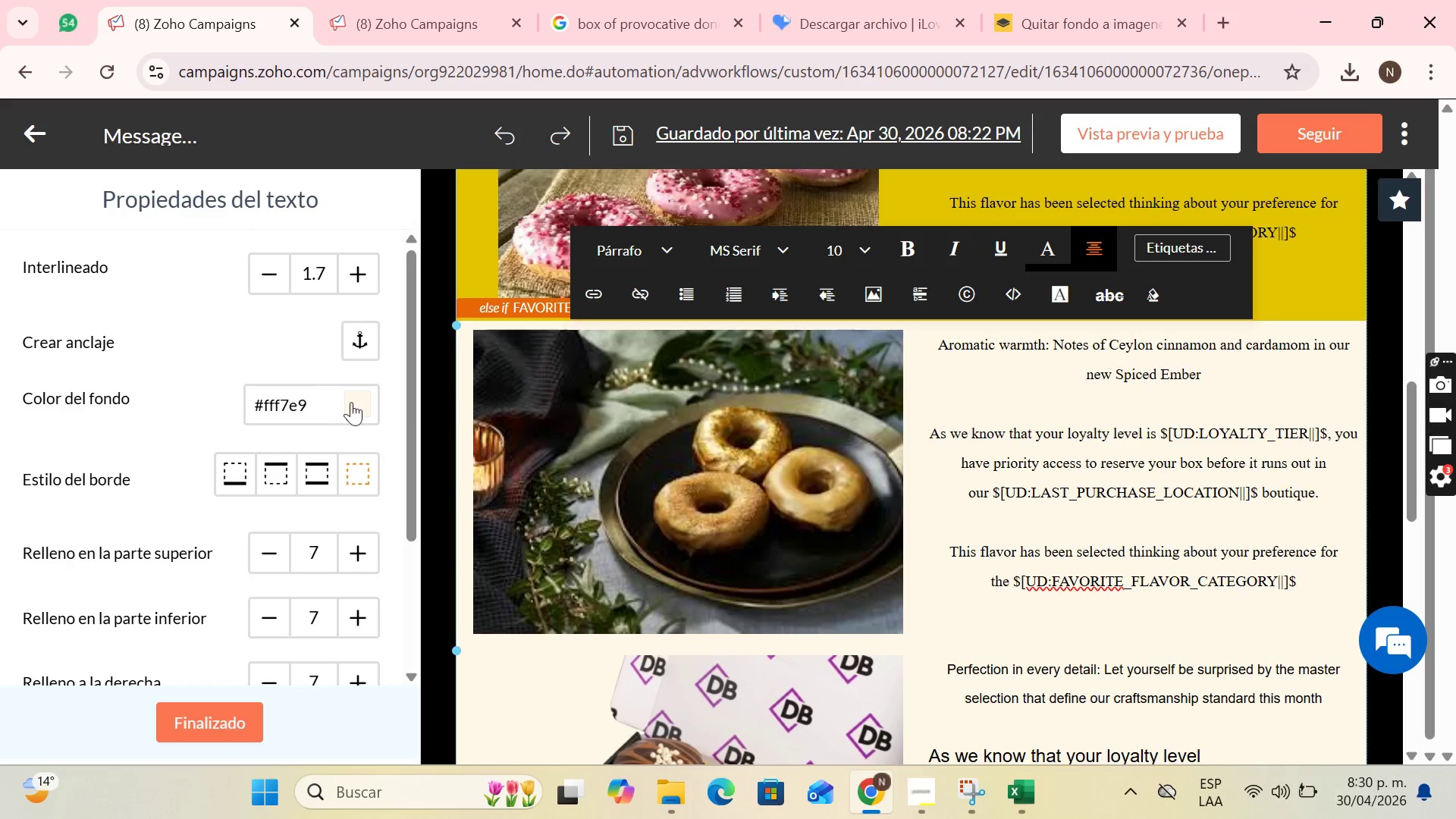 
left_click([350, 402])
 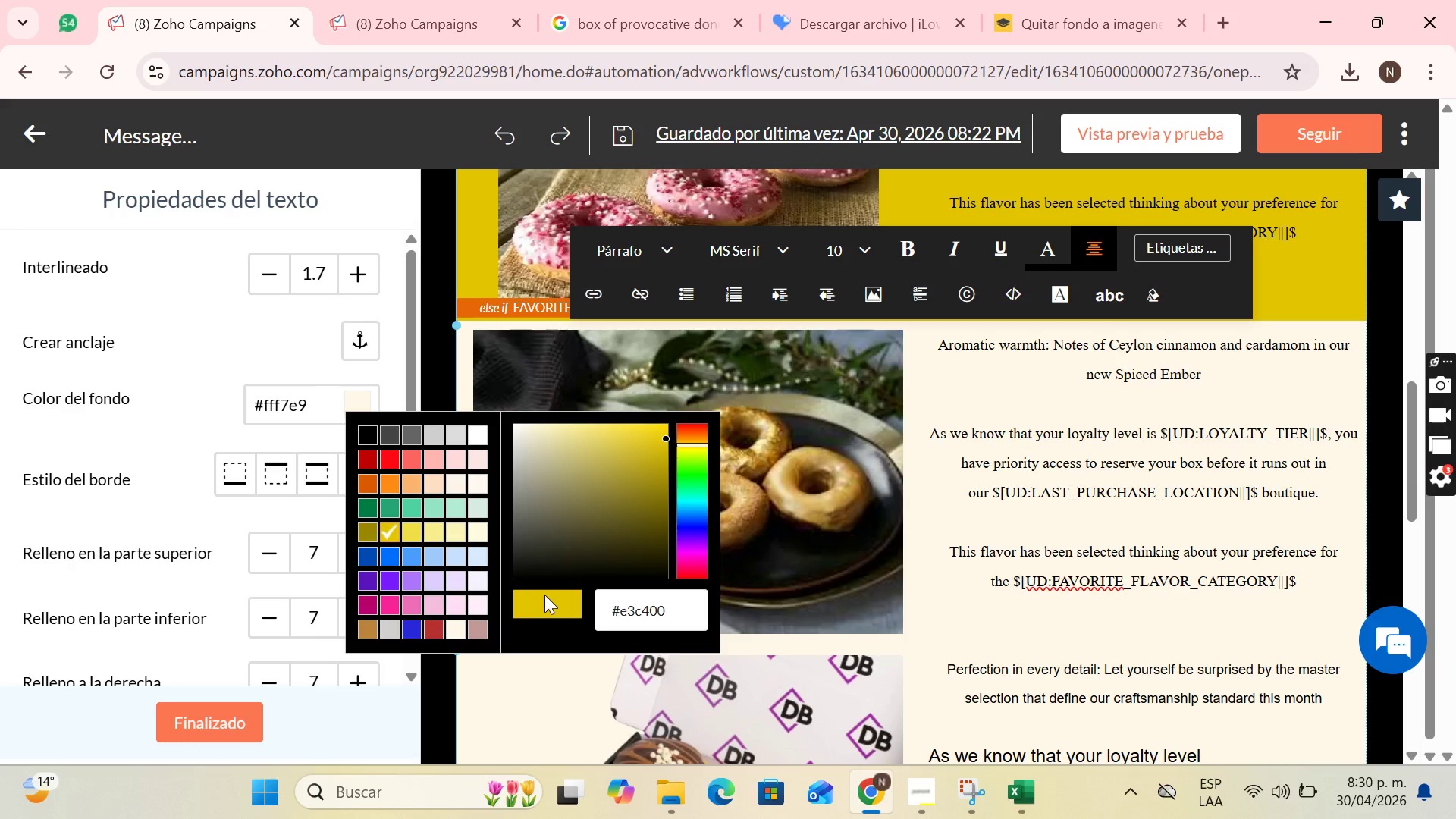 
left_click([539, 601])
 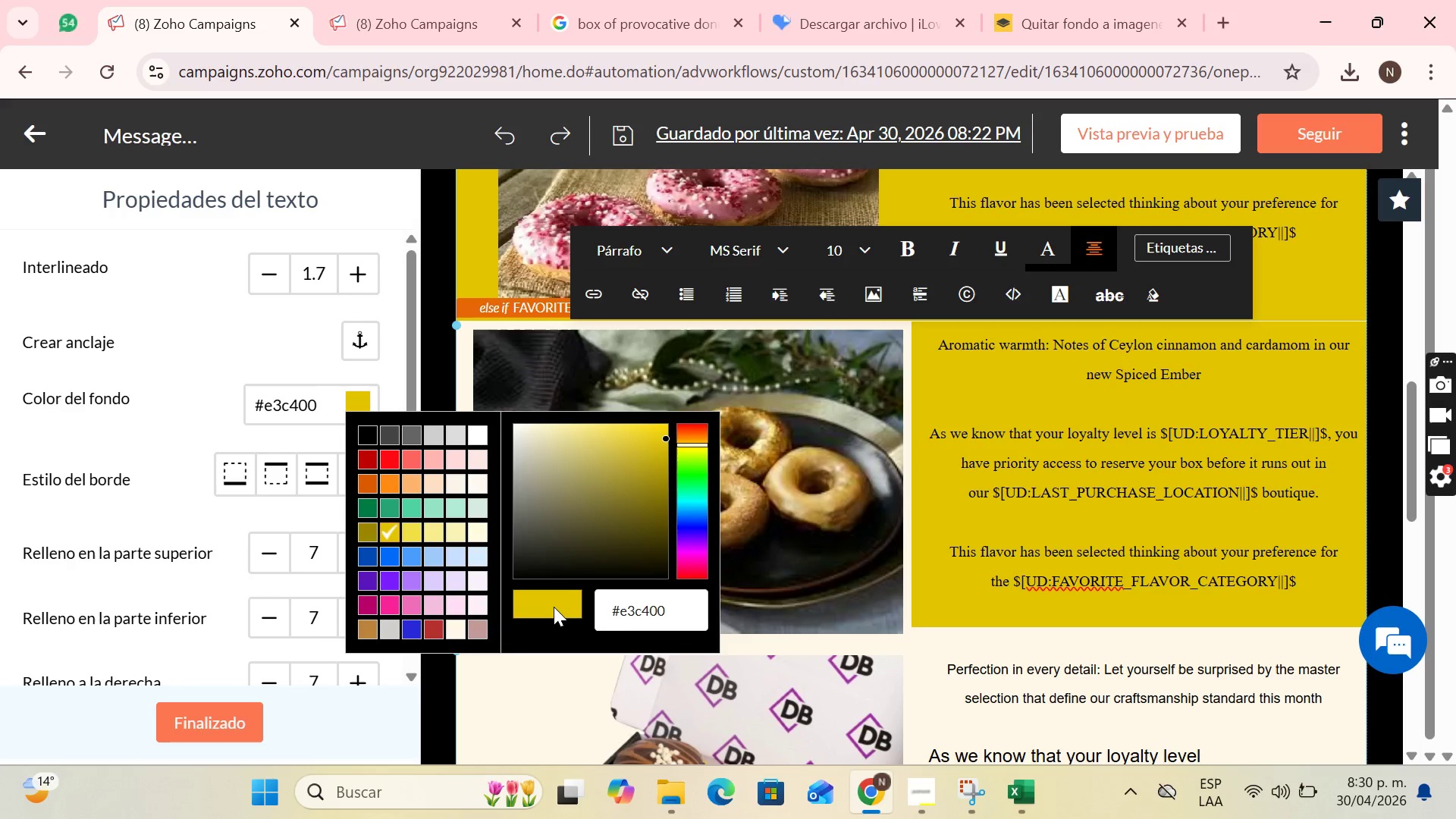 
left_click([561, 607])
 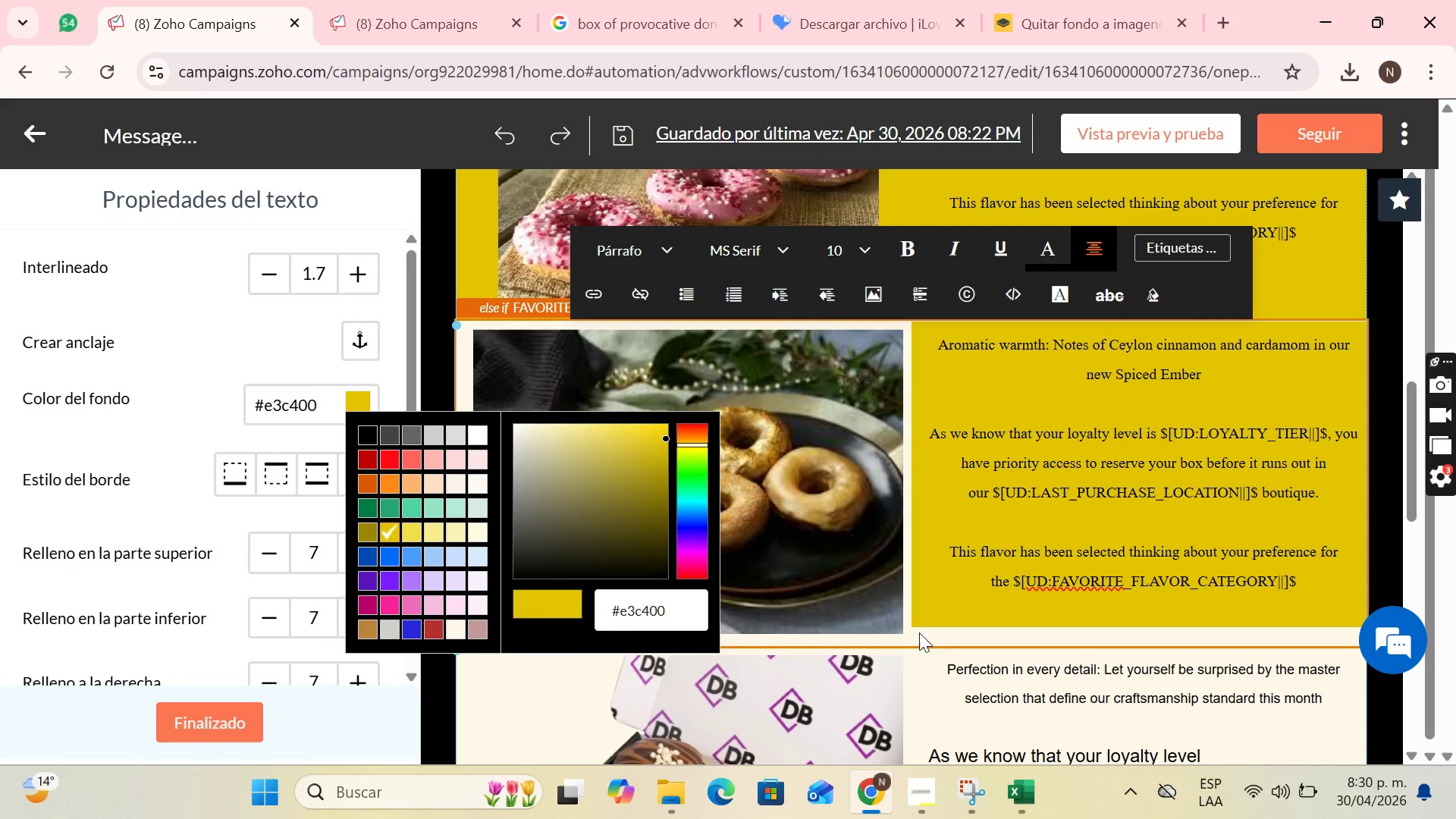 
left_click([922, 637])
 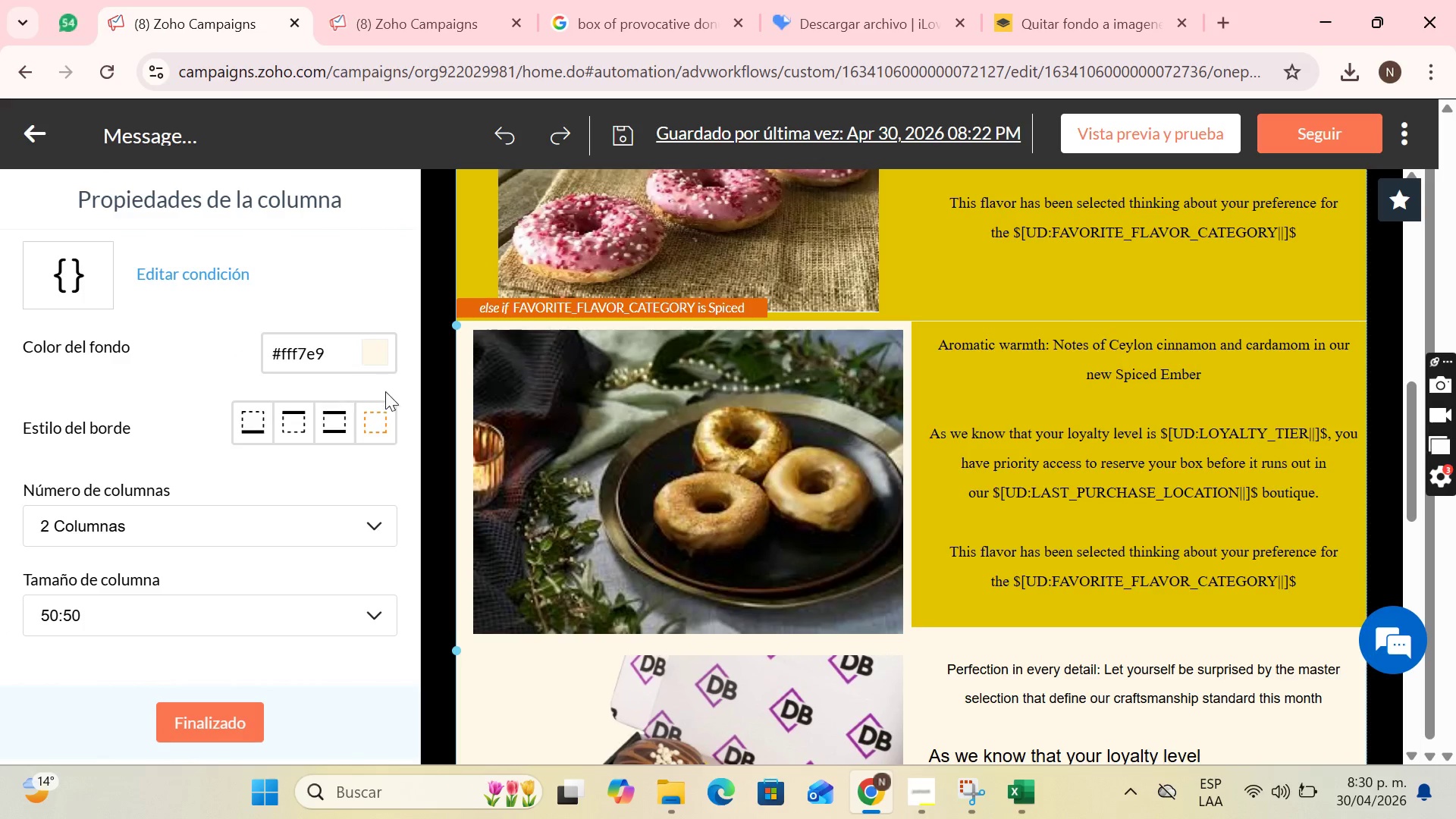 
left_click([367, 366])
 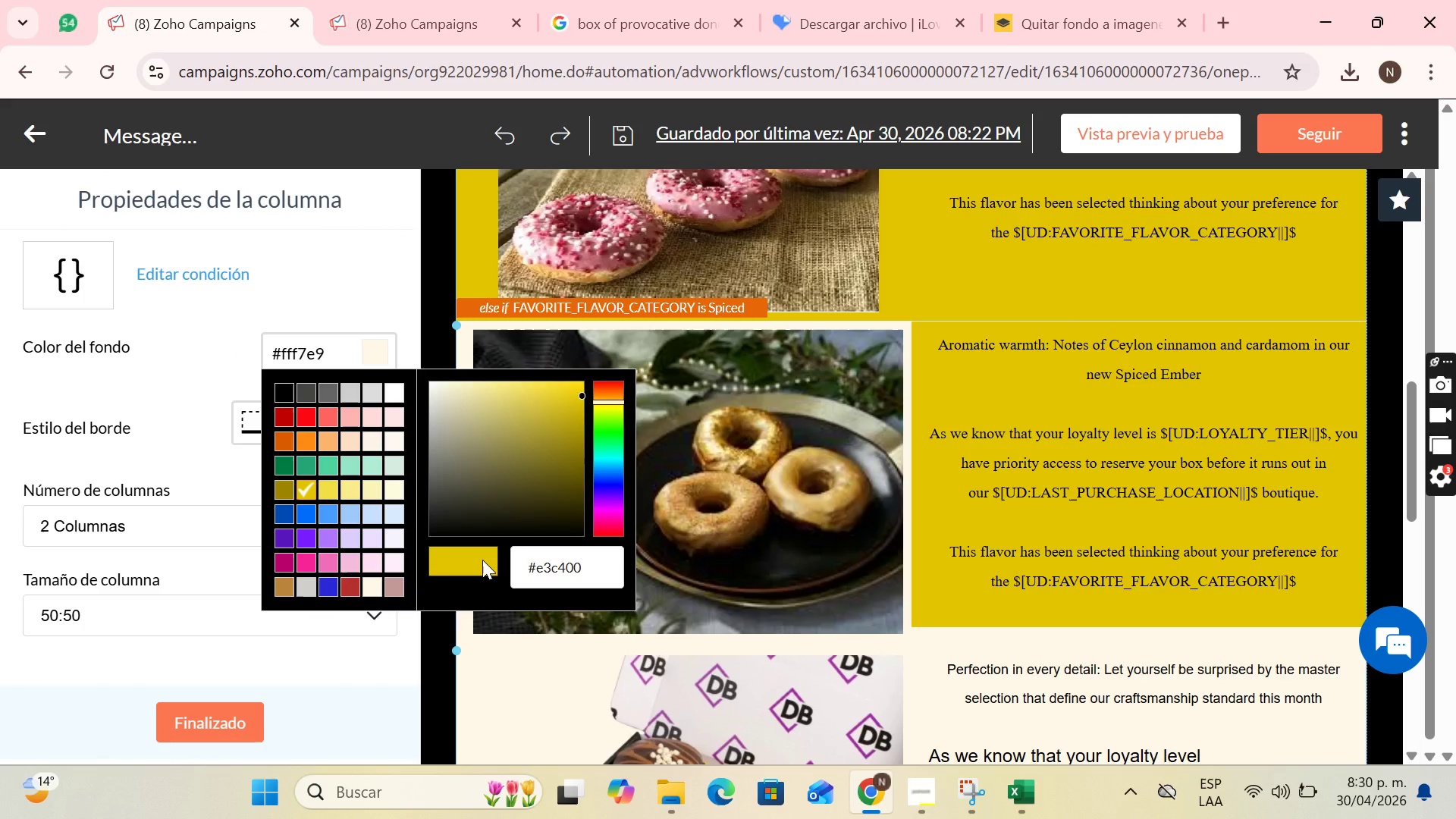 
left_click([482, 560])
 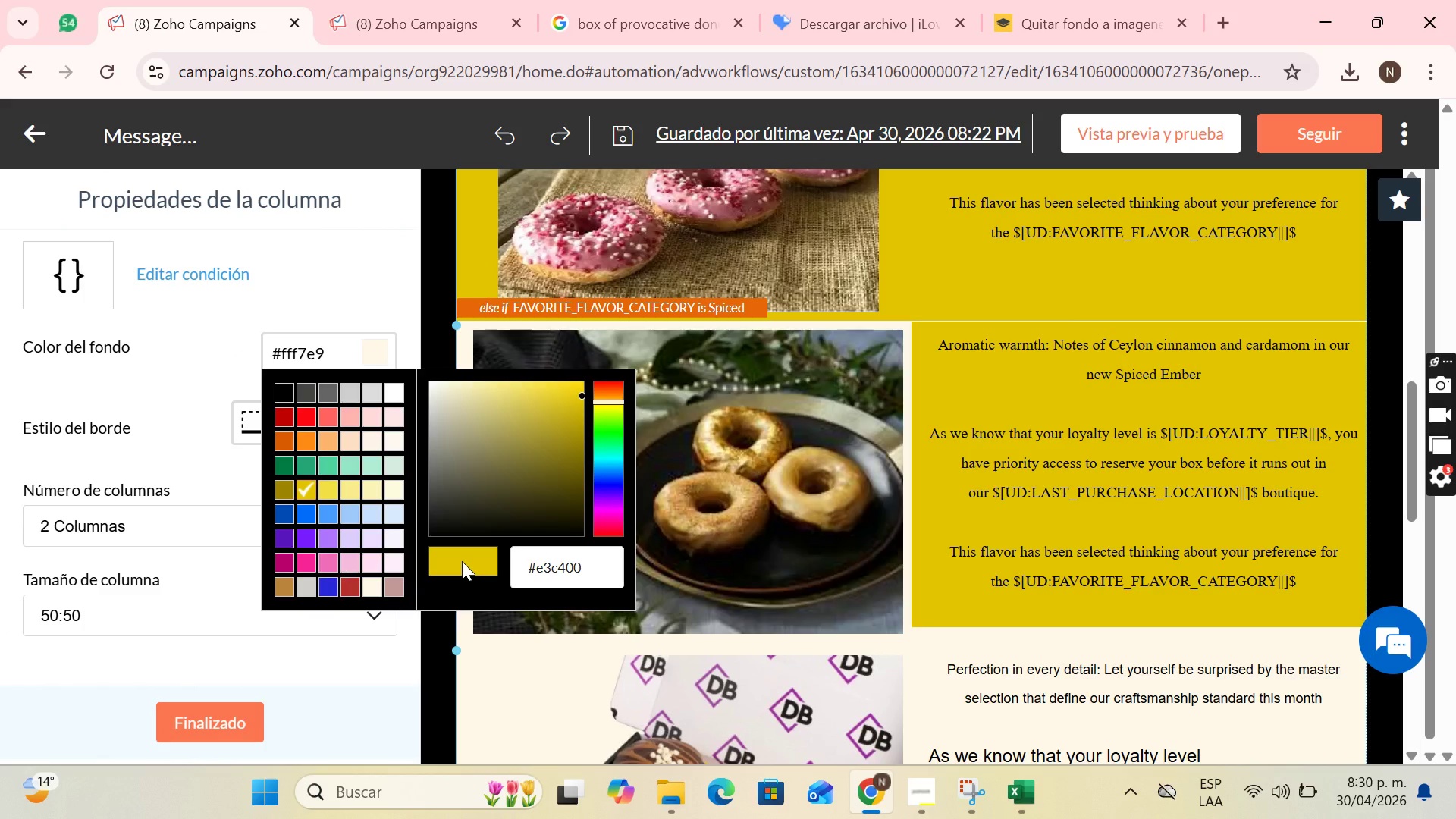 
left_click([462, 561])
 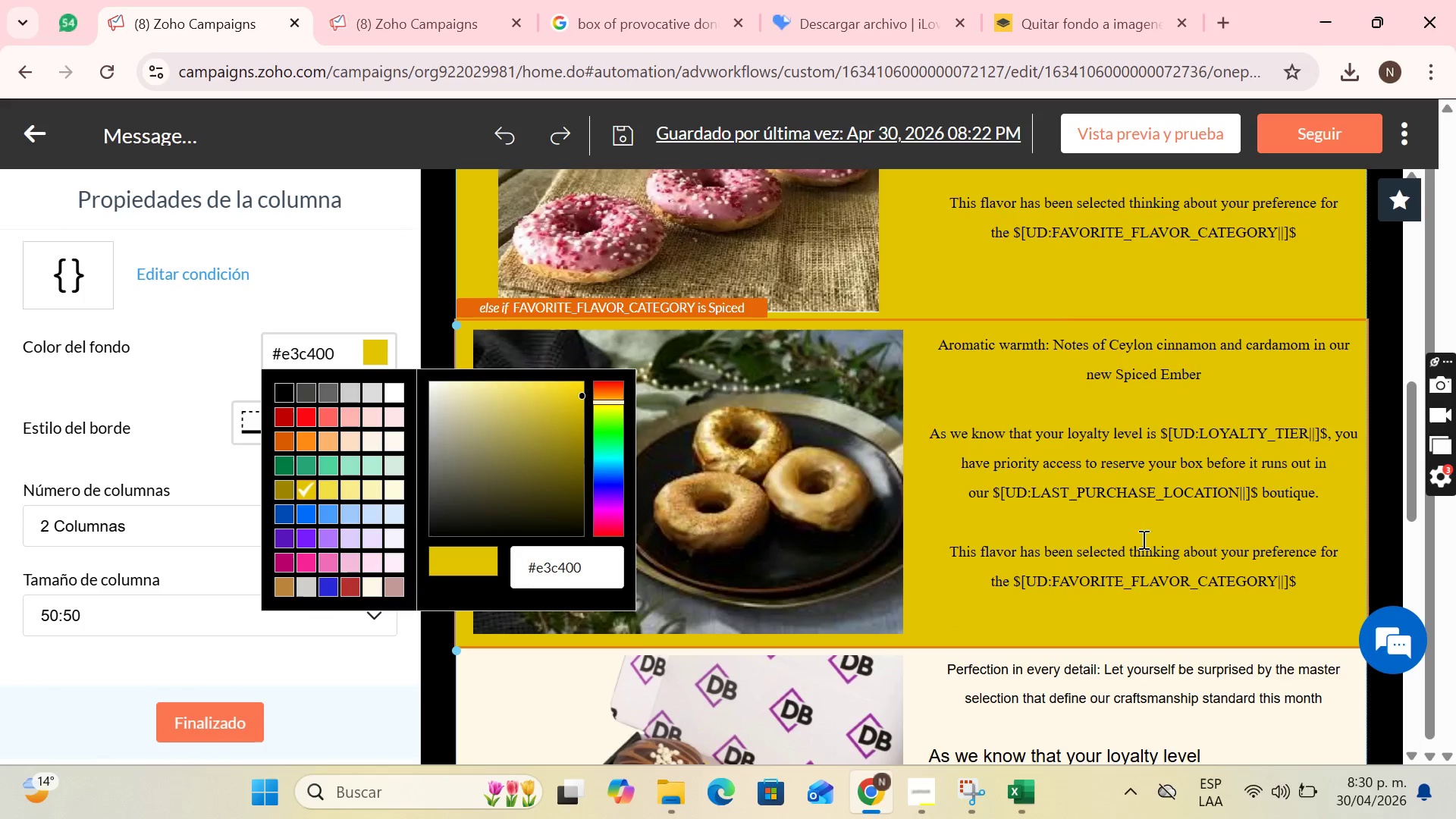 
left_click([1135, 500])
 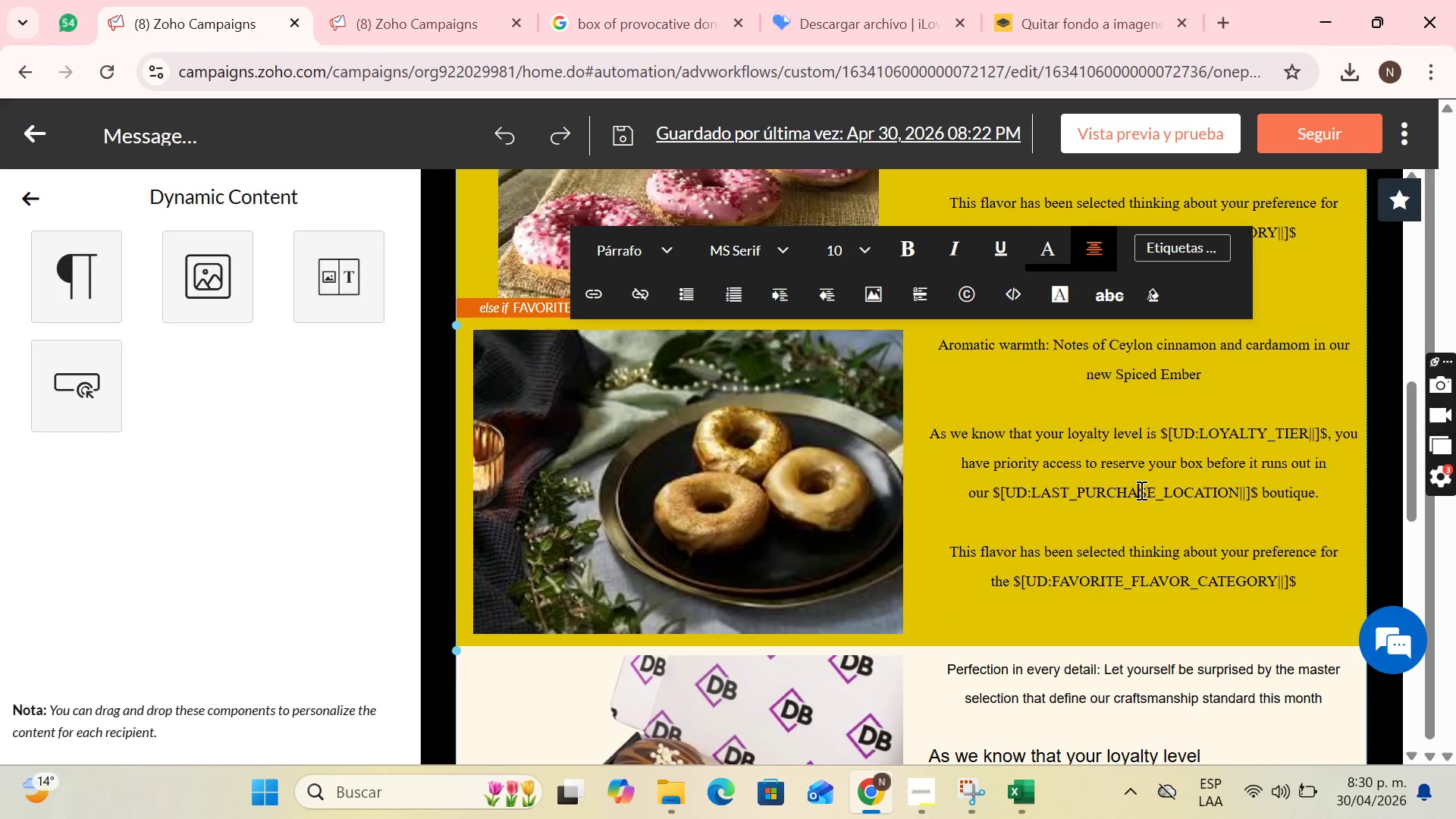 
scroll: coordinate [1151, 477], scroll_direction: up, amount: 6.0
 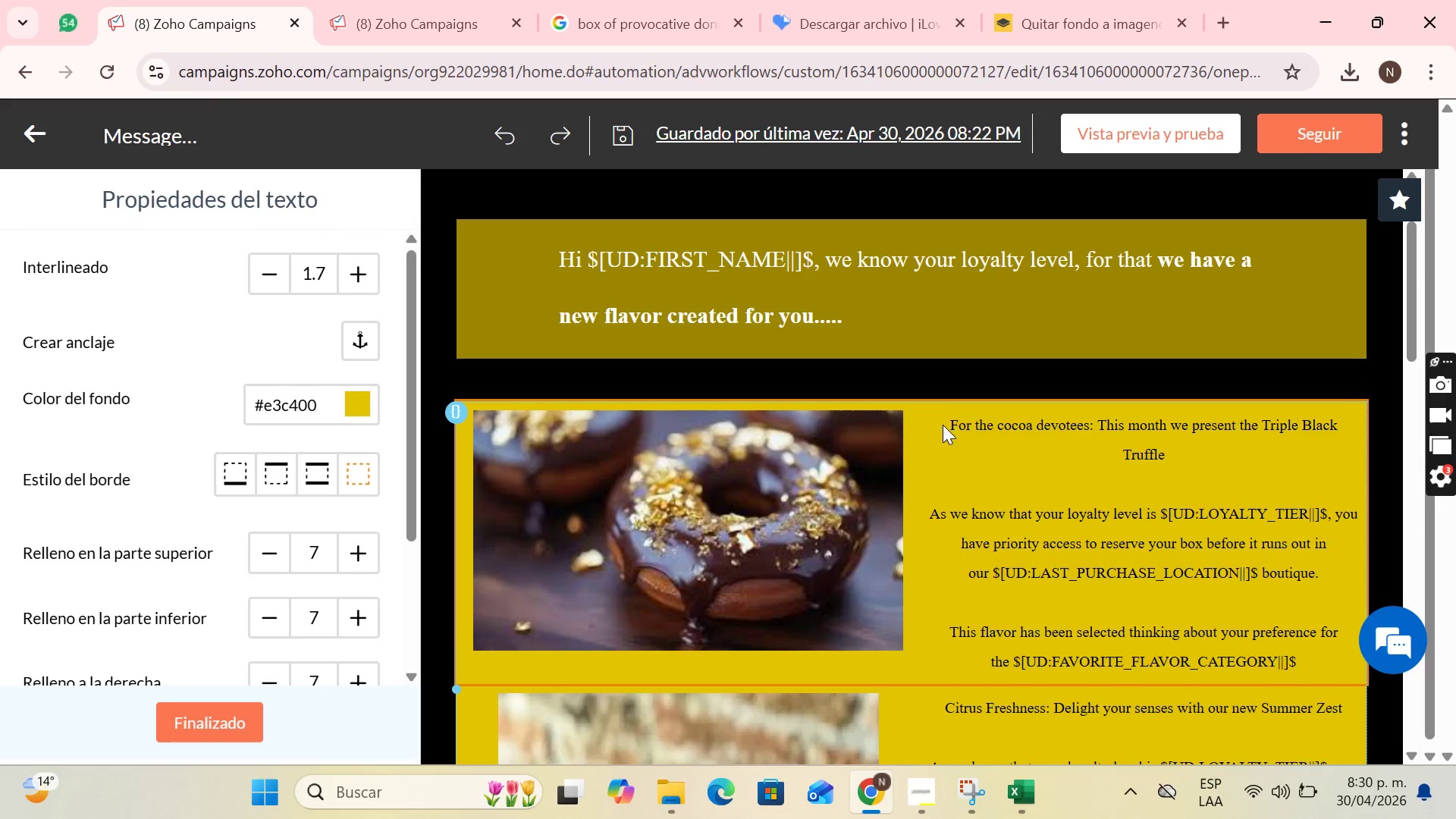 
left_click_drag(start_coordinate=[952, 422], to_coordinate=[1100, 422])
 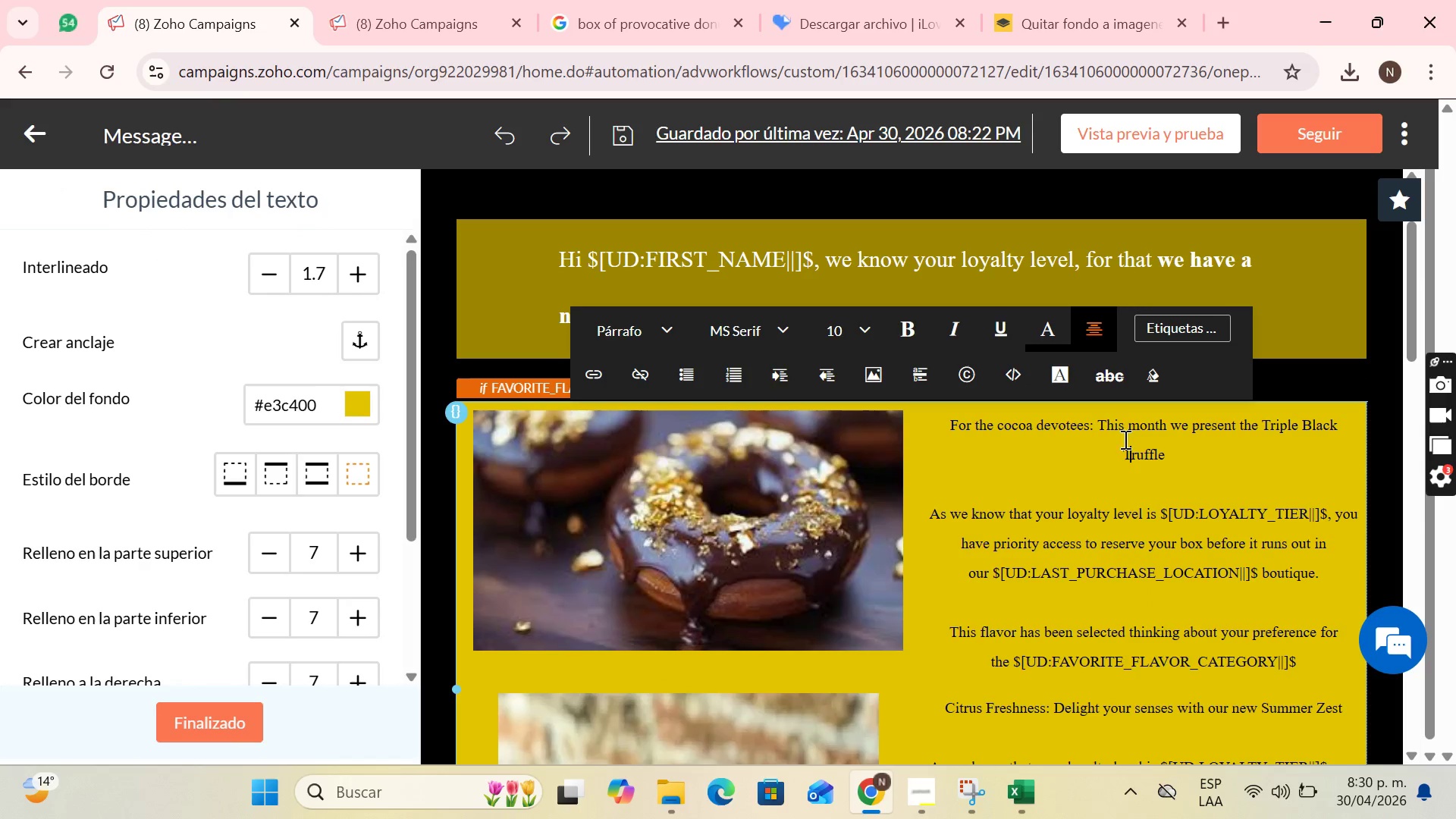 
double_click([1106, 421])
 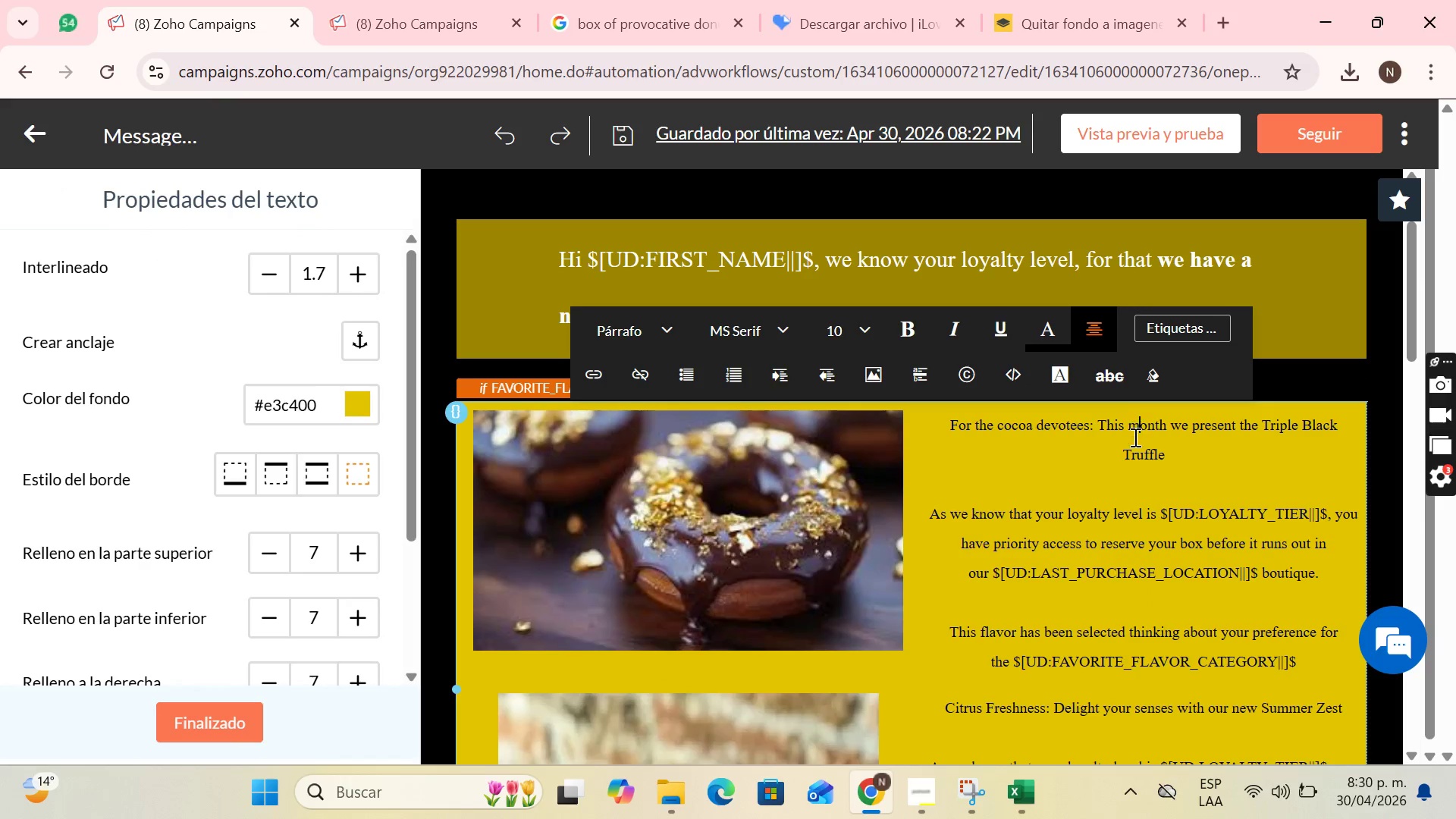 
double_click([1139, 465])
 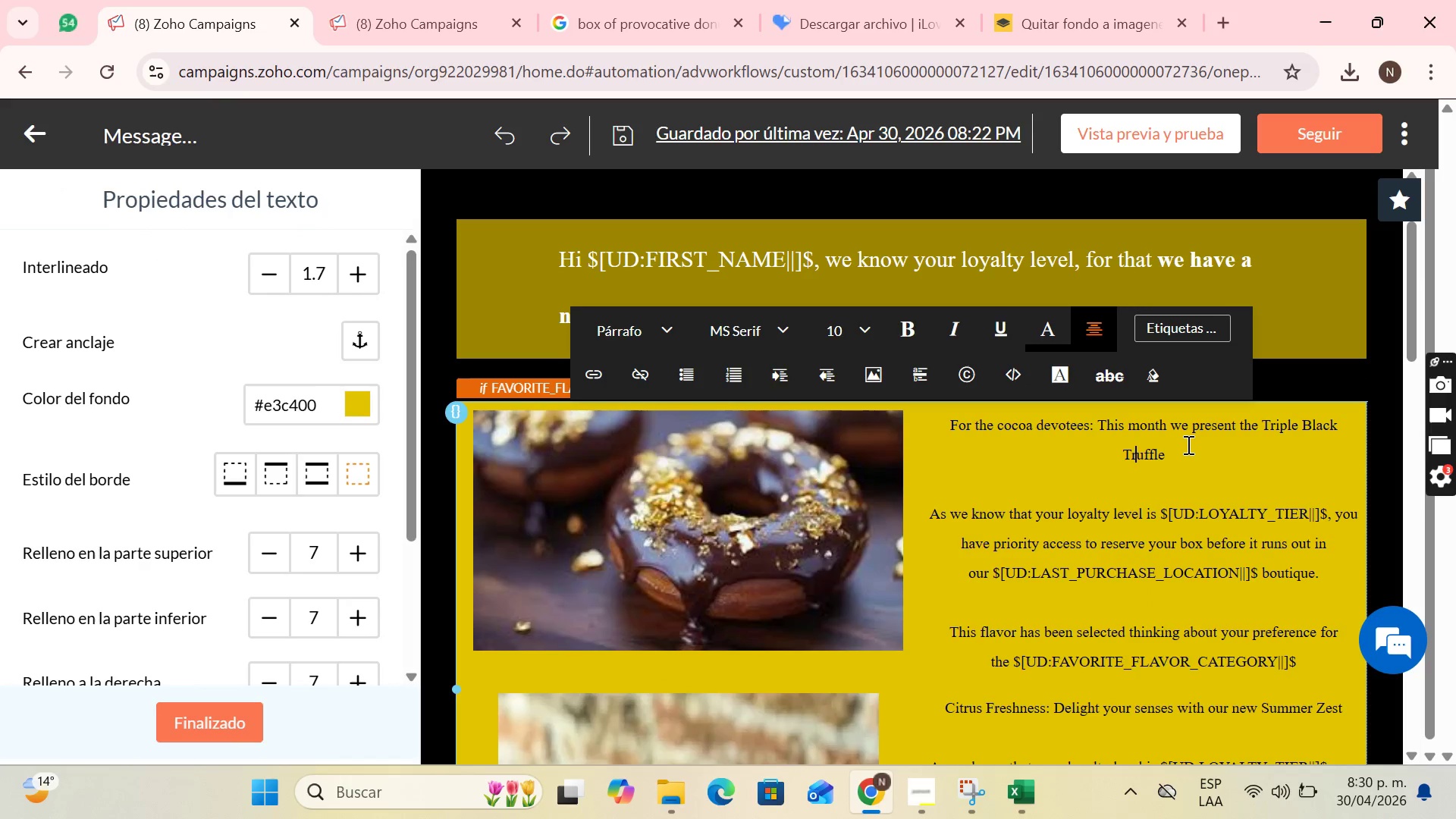 
left_click([1187, 444])
 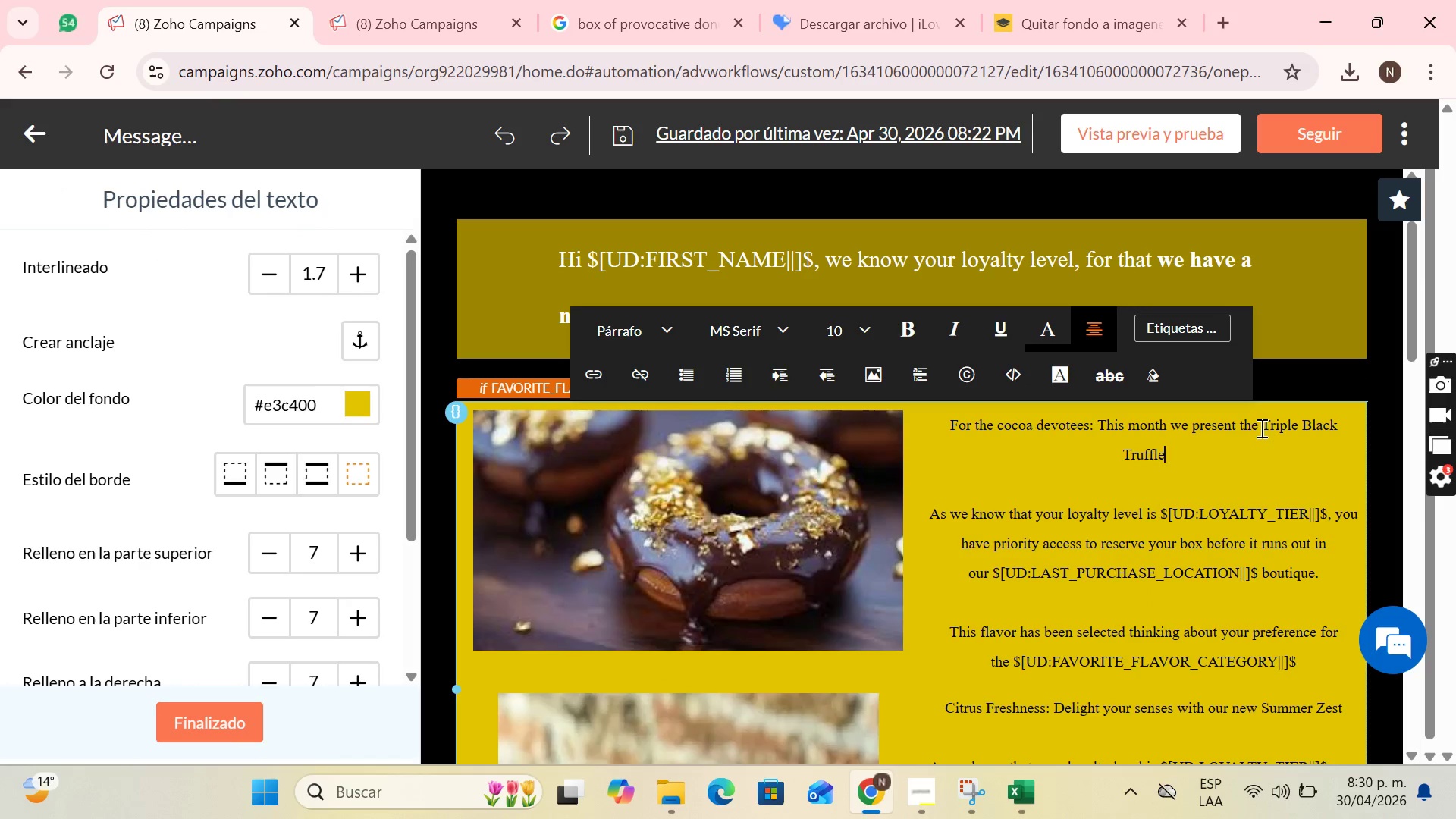 
left_click_drag(start_coordinate=[1263, 428], to_coordinate=[1268, 453])
 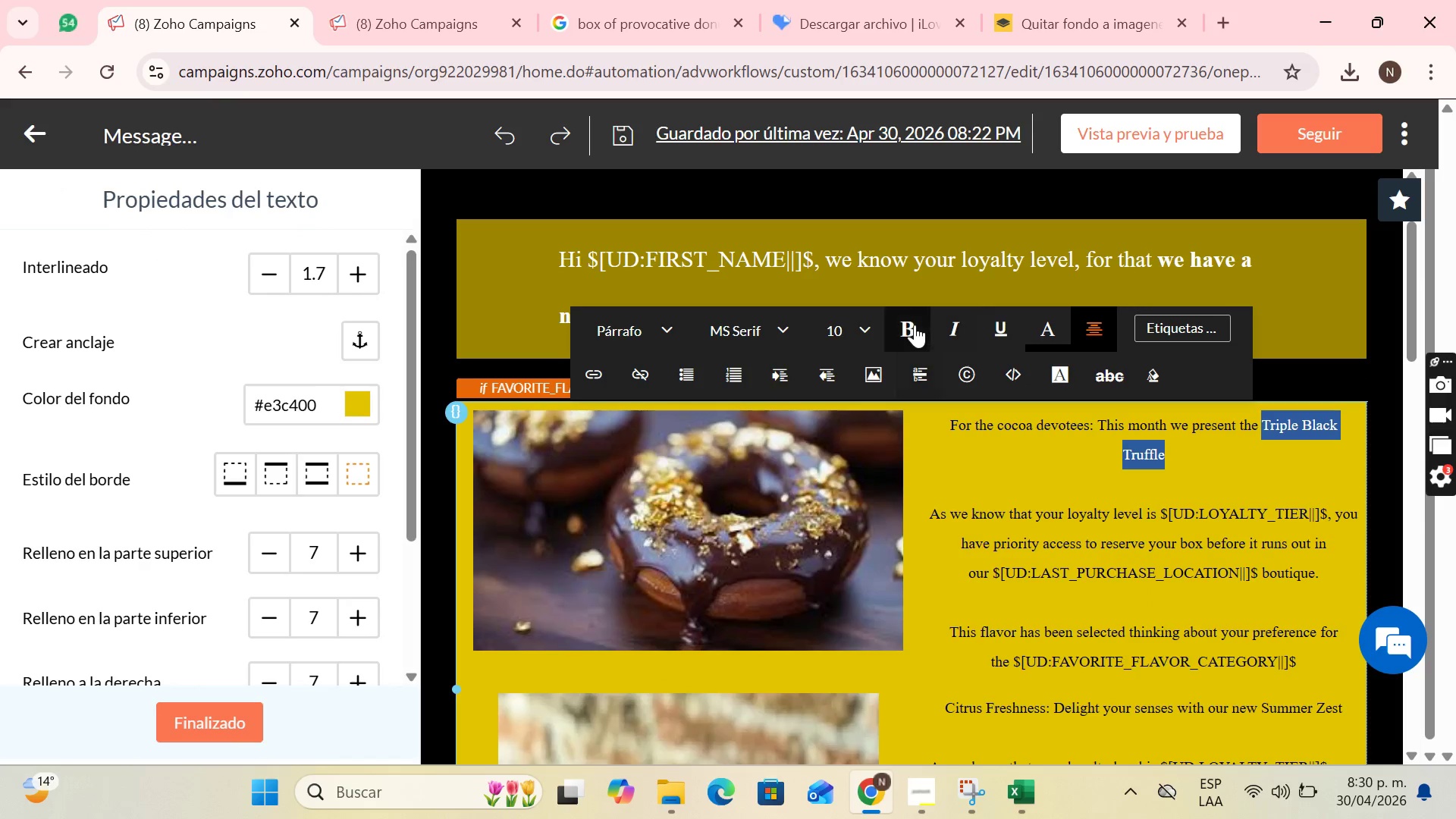 
left_click([914, 324])
 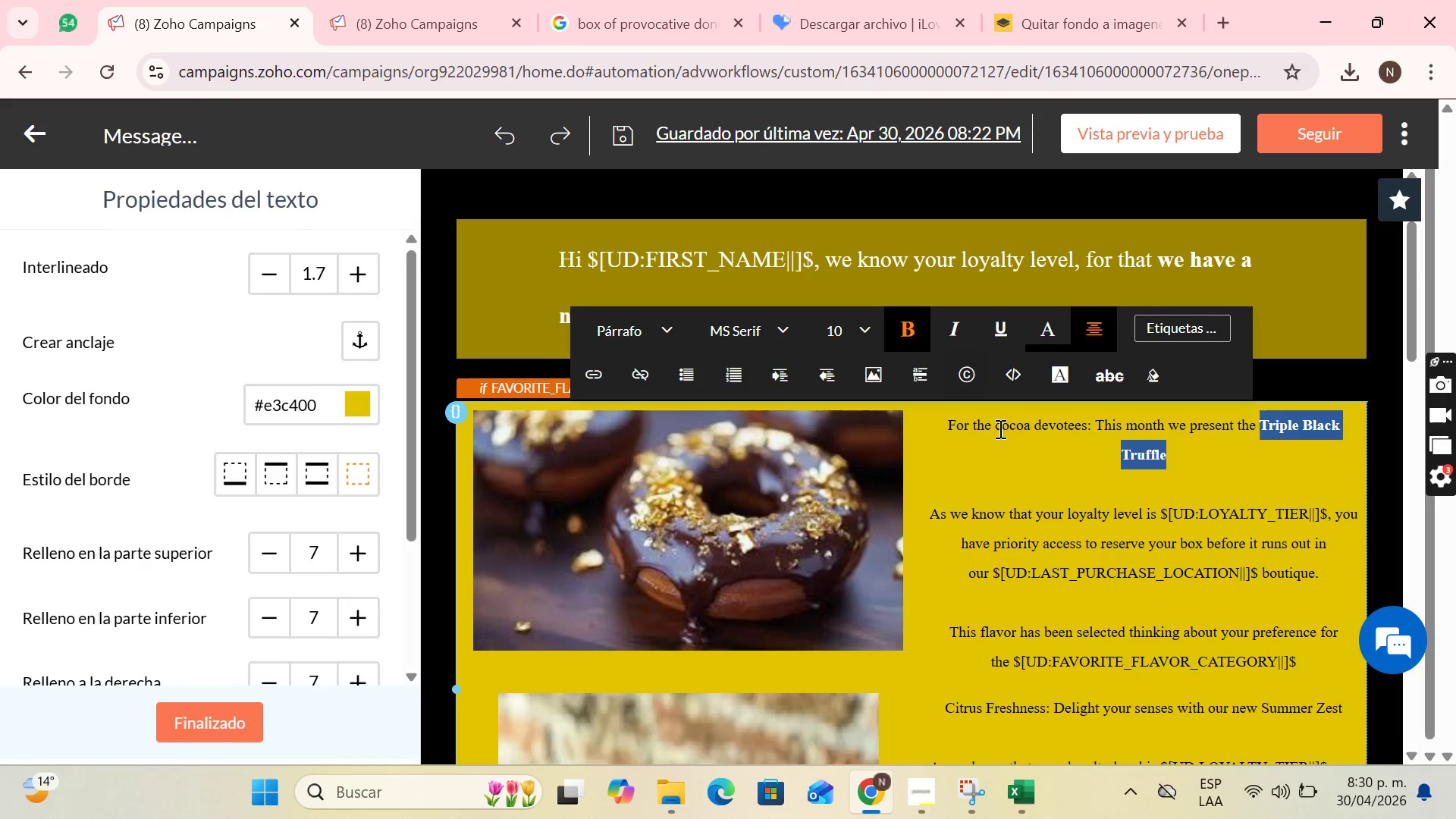 
left_click([1143, 494])
 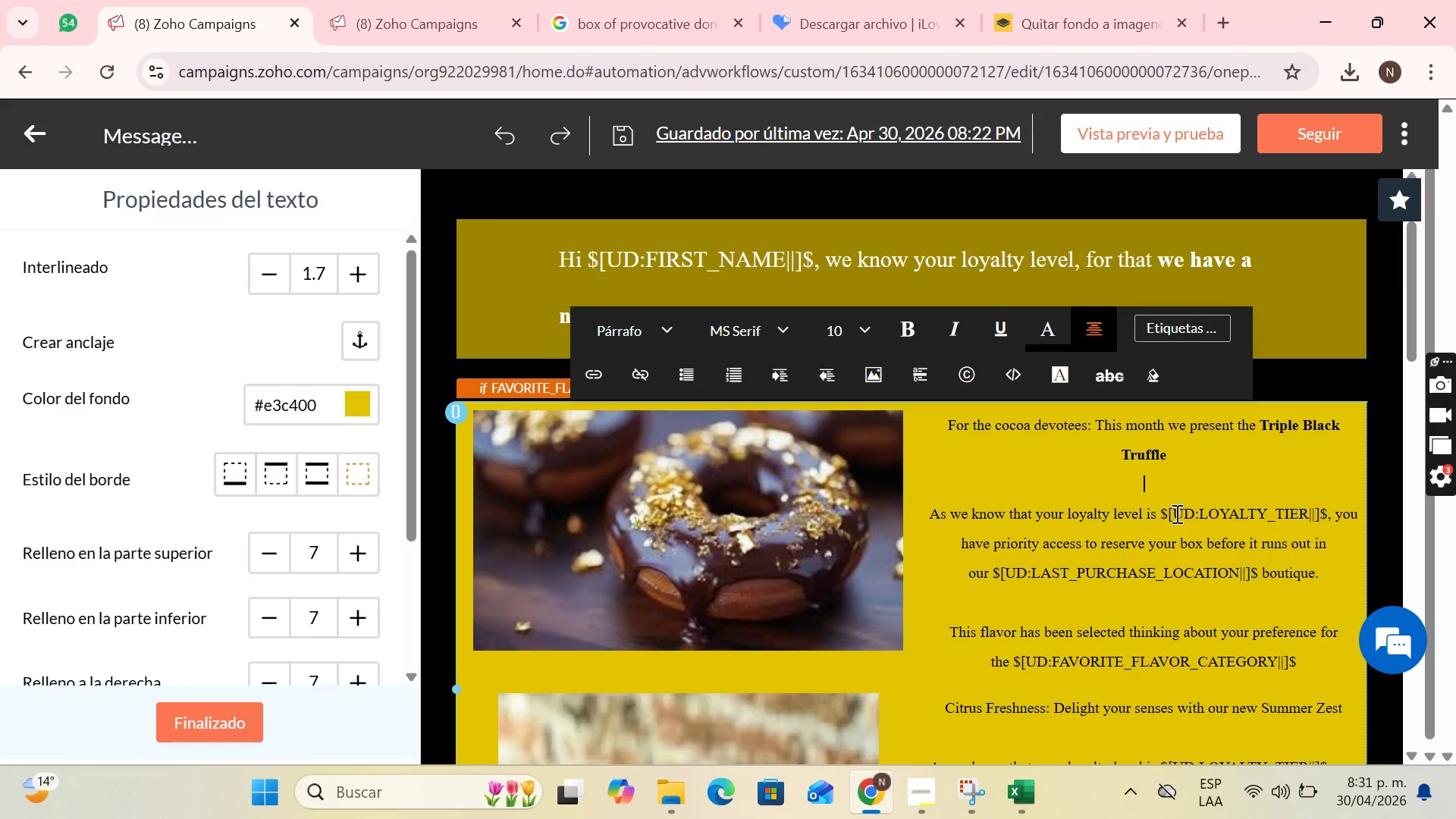 
left_click_drag(start_coordinate=[1163, 512], to_coordinate=[1329, 505])
 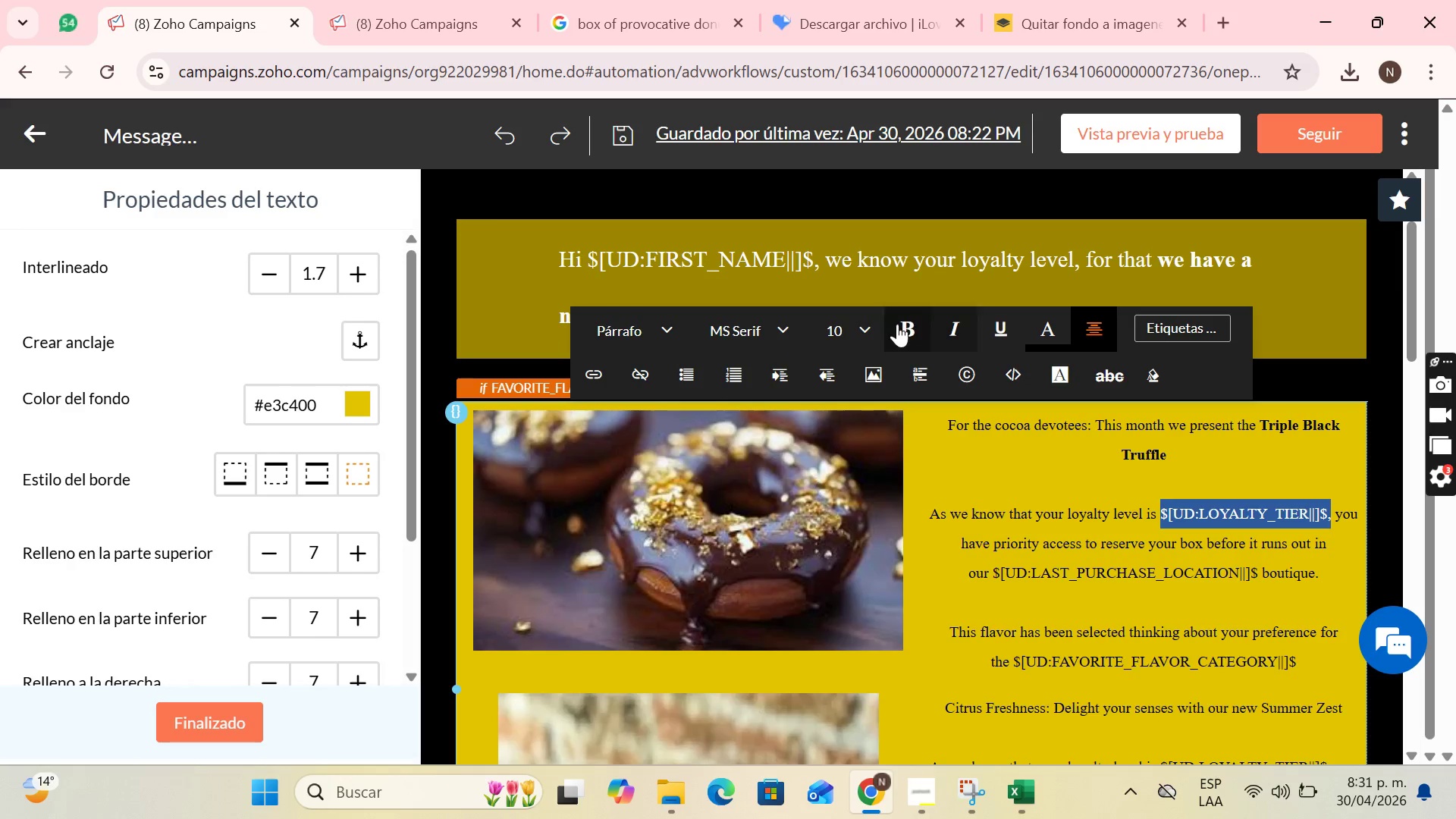 
left_click([908, 322])
 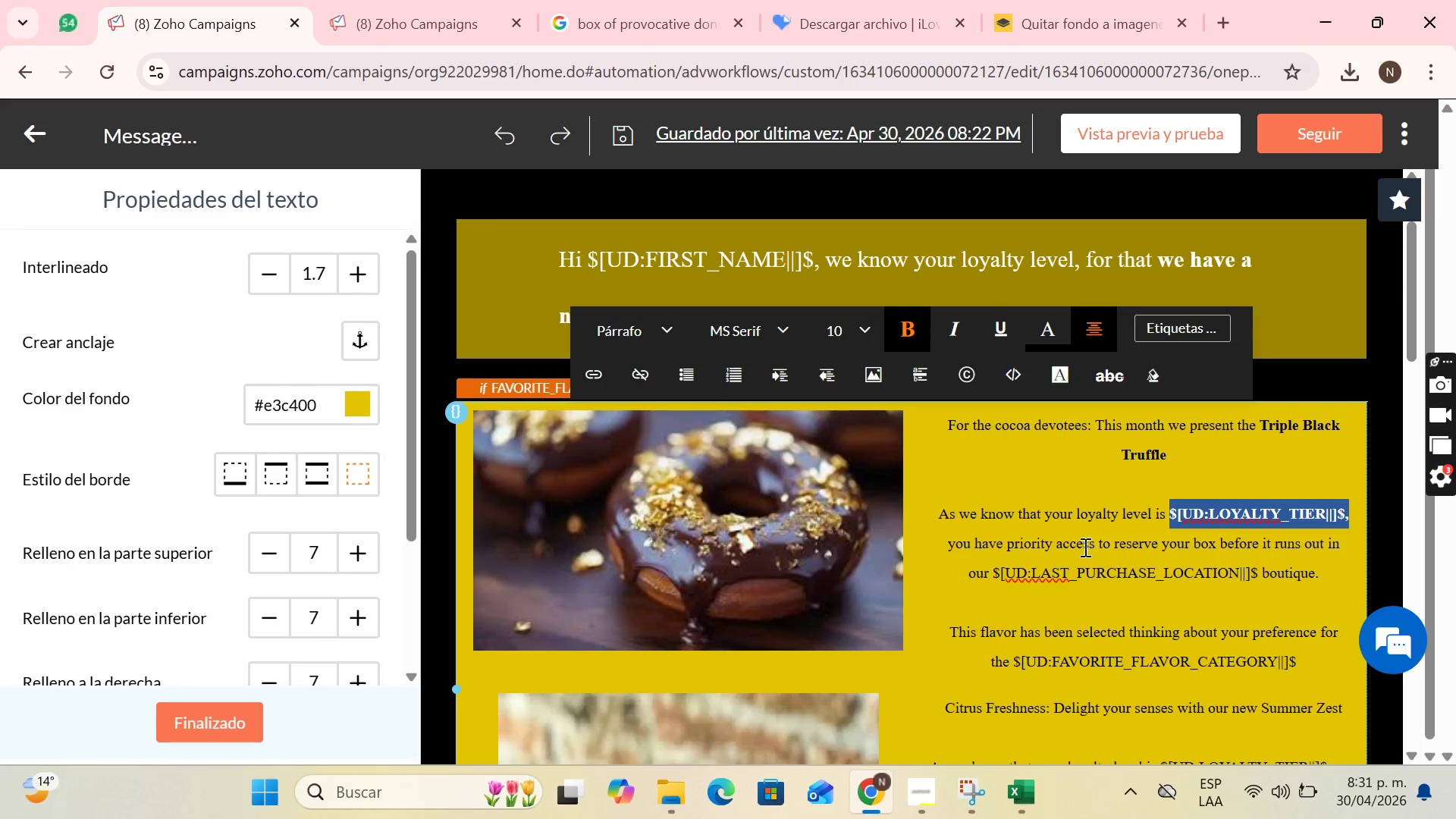 
left_click([1084, 547])
 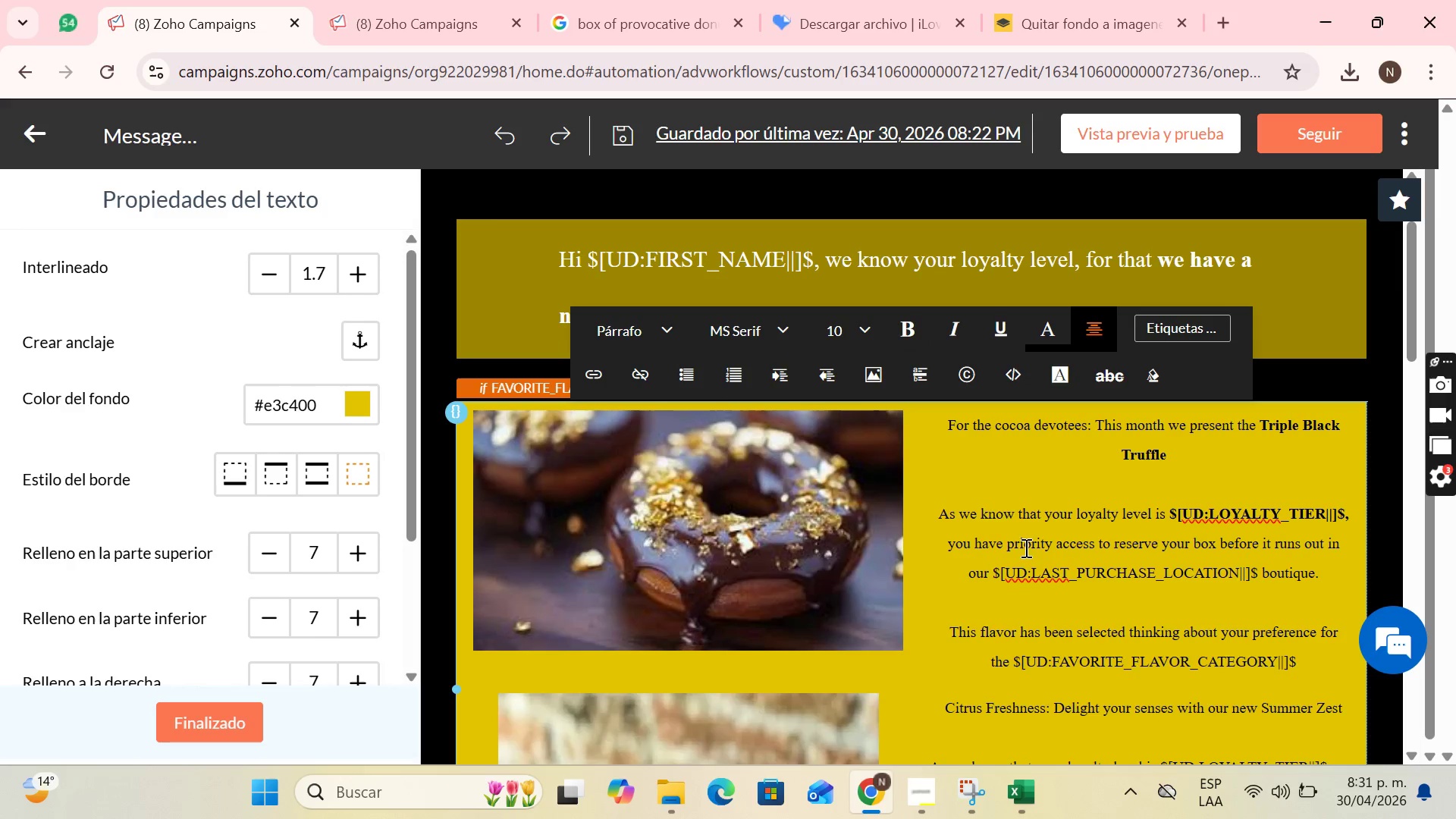 
left_click_drag(start_coordinate=[1012, 541], to_coordinate=[1258, 537])
 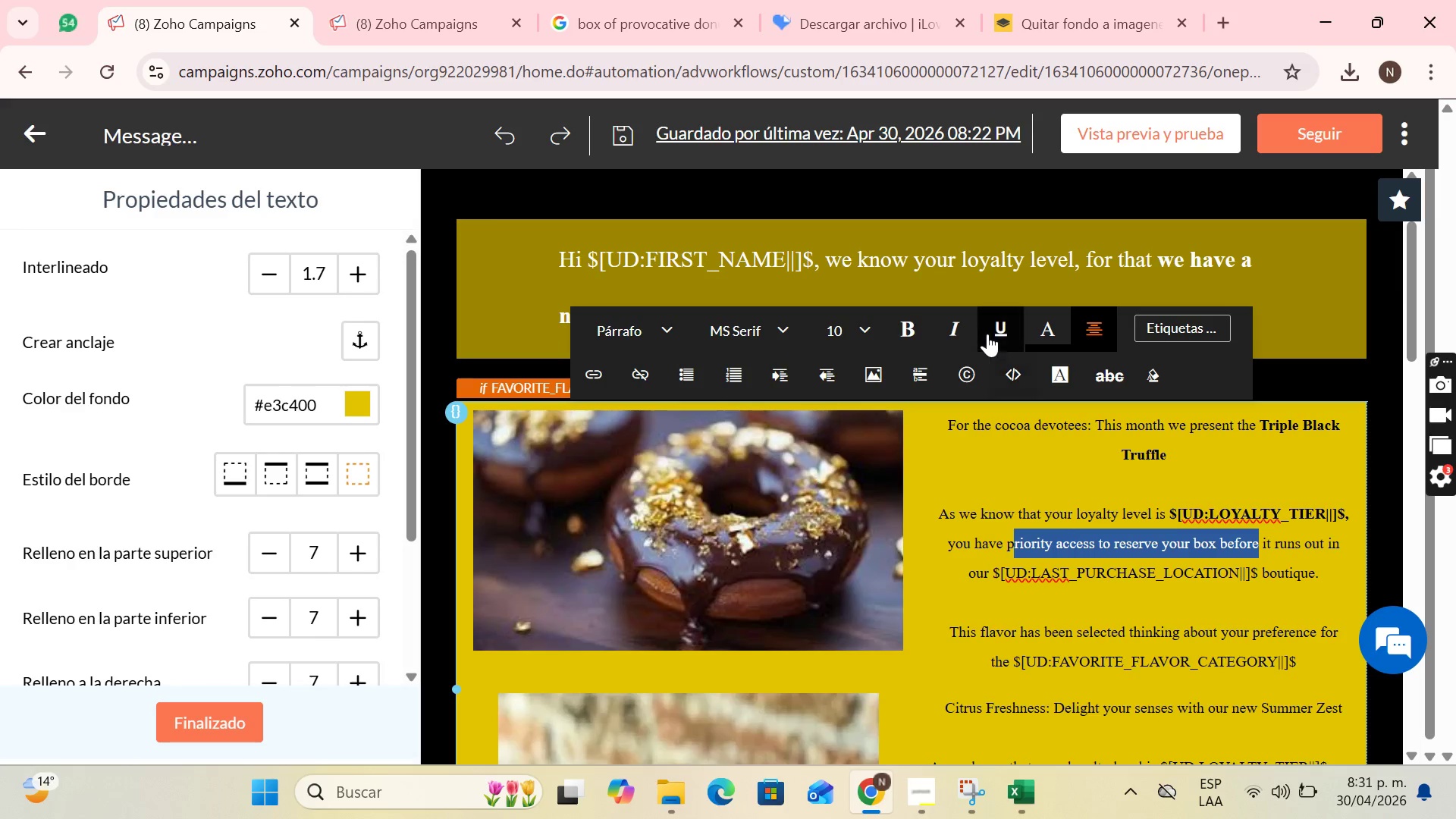 
left_click([990, 332])
 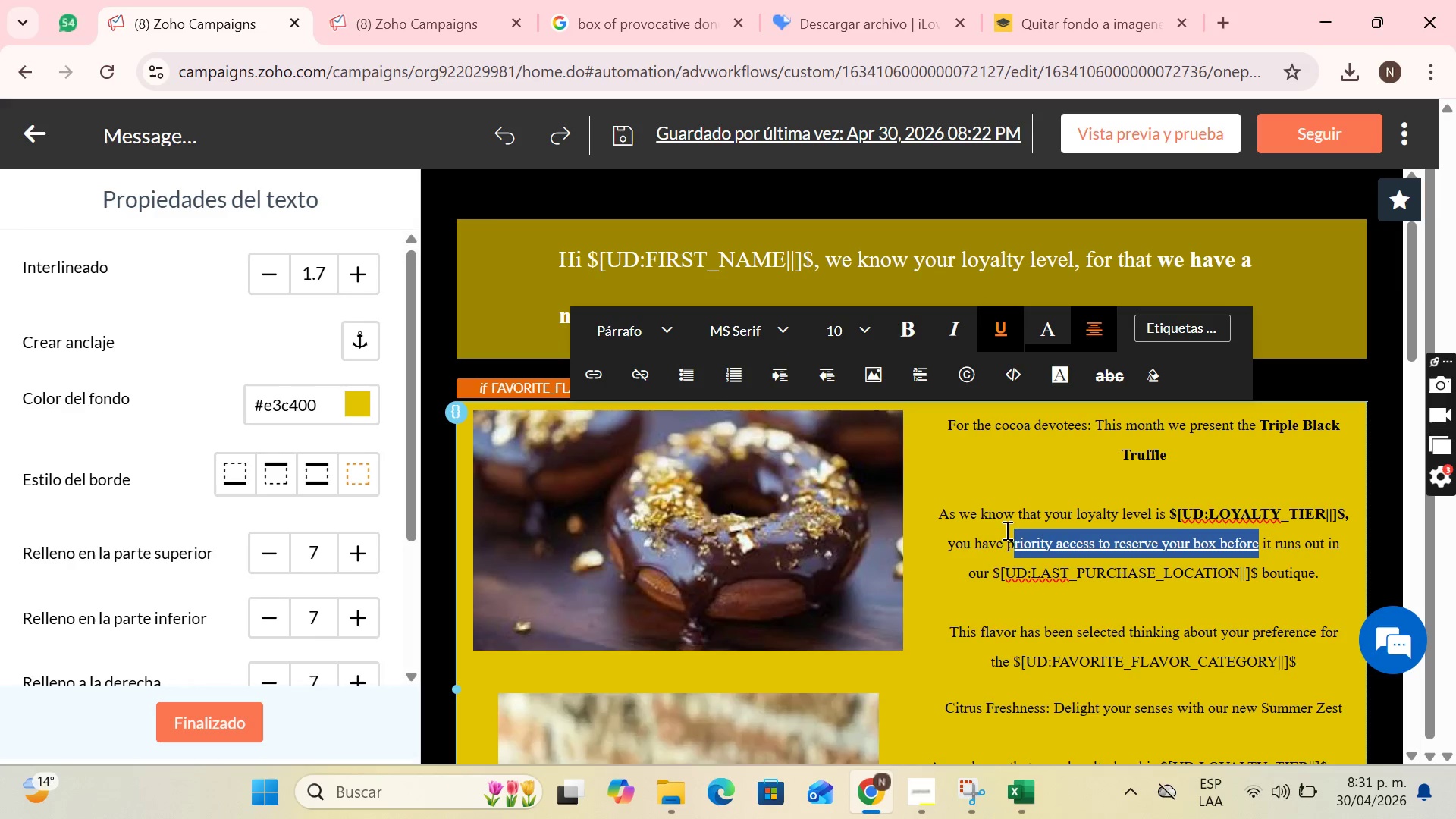 
left_click([1010, 539])
 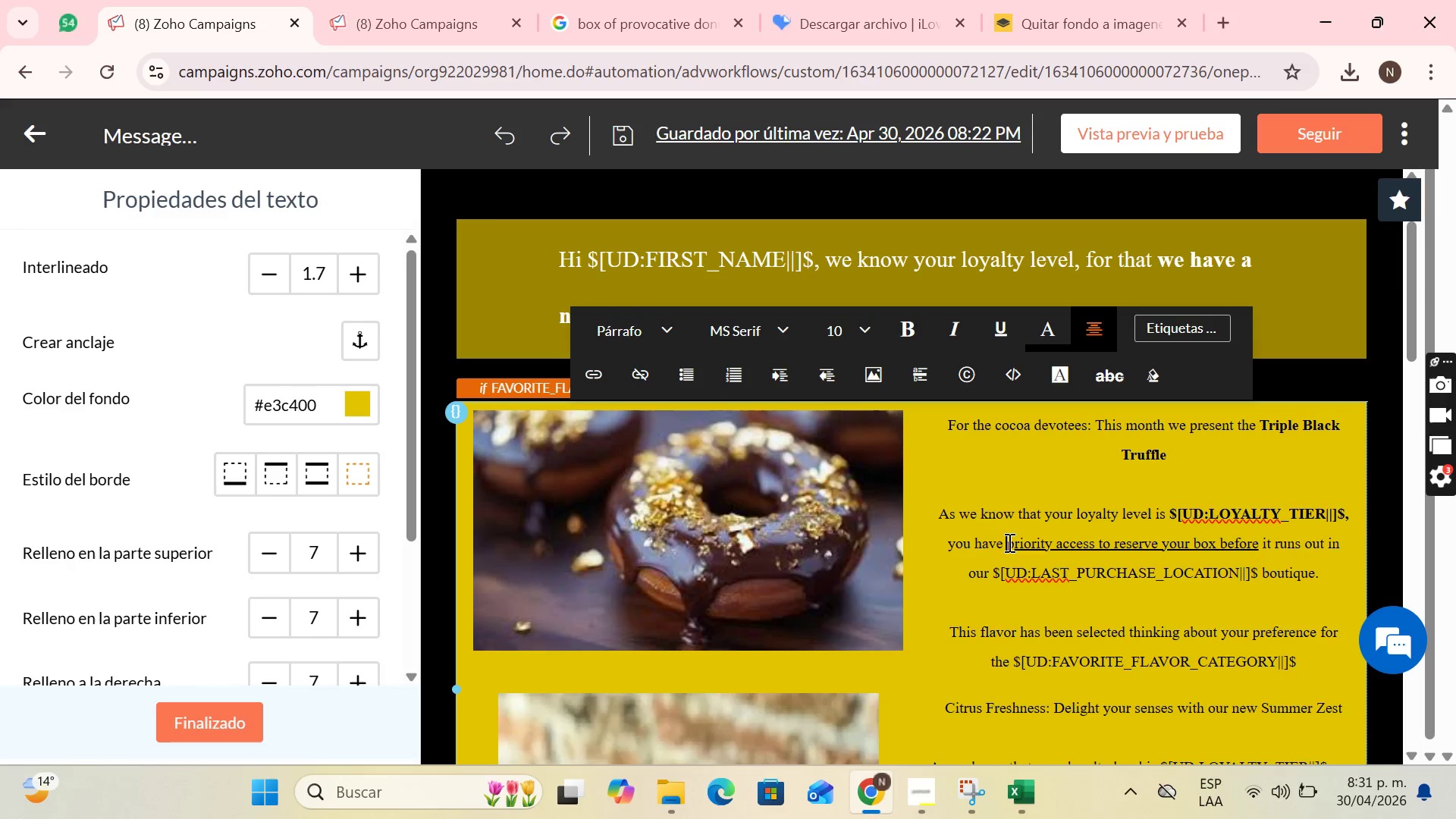 
left_click_drag(start_coordinate=[1008, 542], to_coordinate=[1015, 543])
 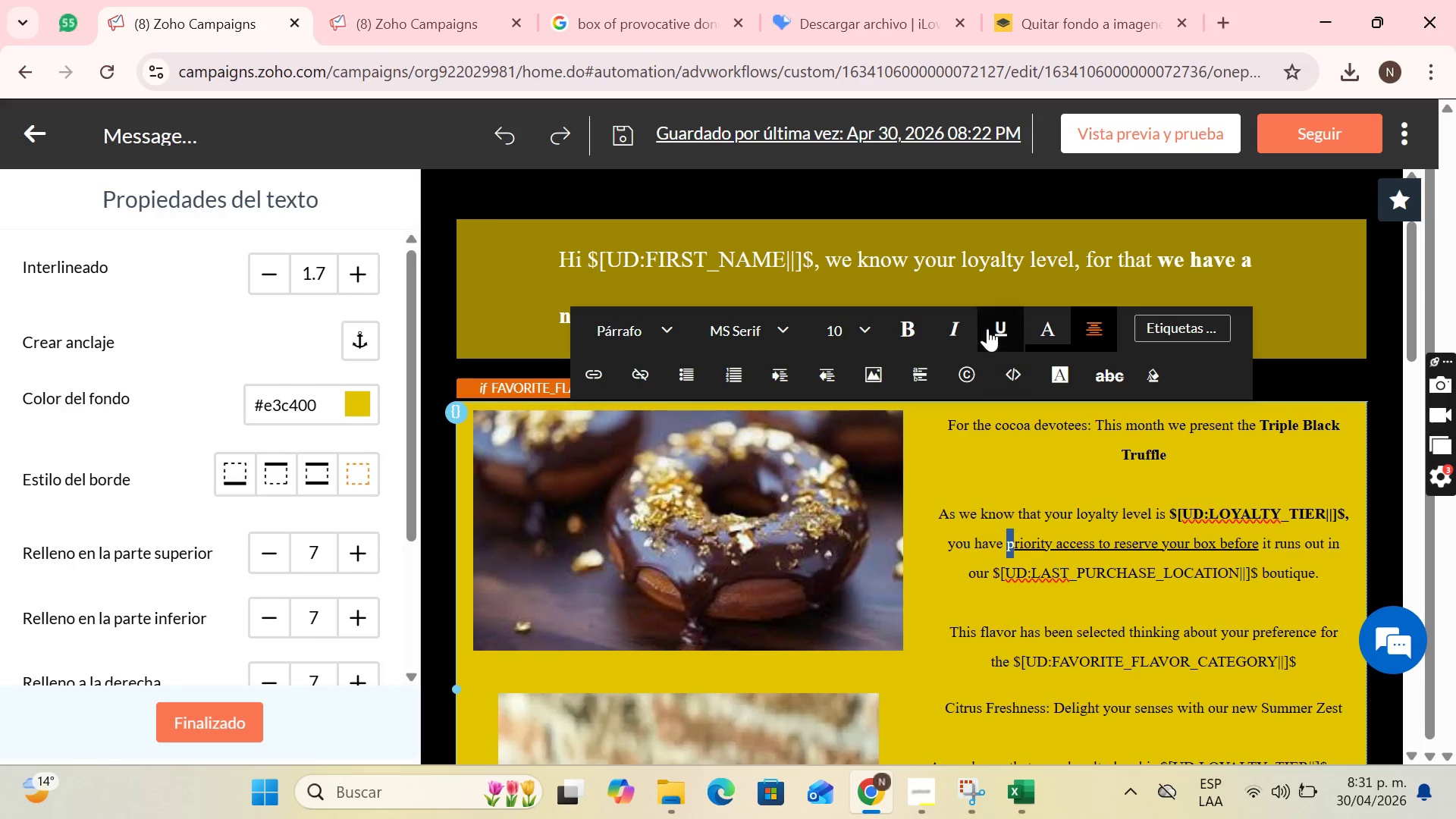 
left_click([990, 328])
 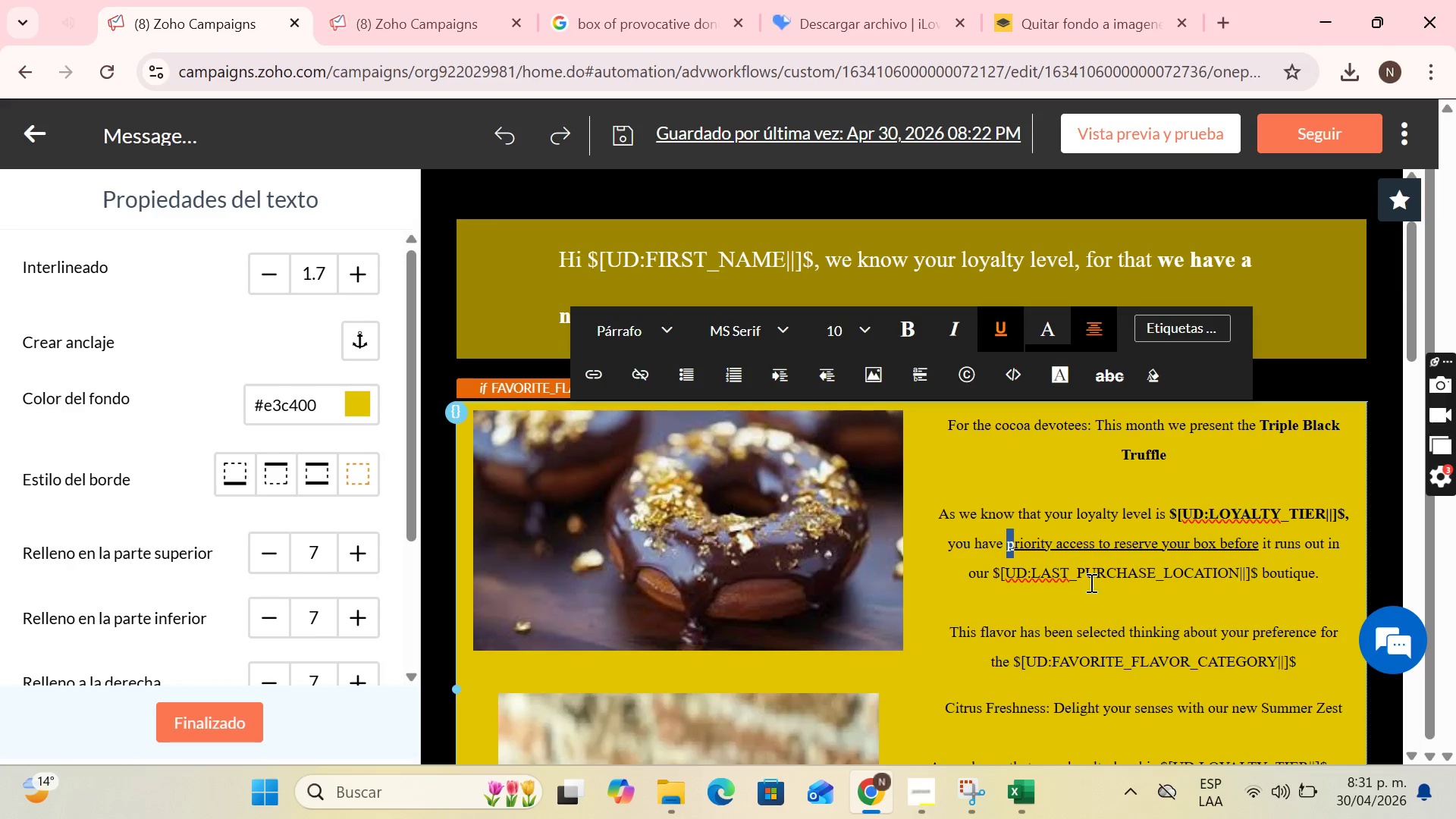 
left_click([1098, 588])
 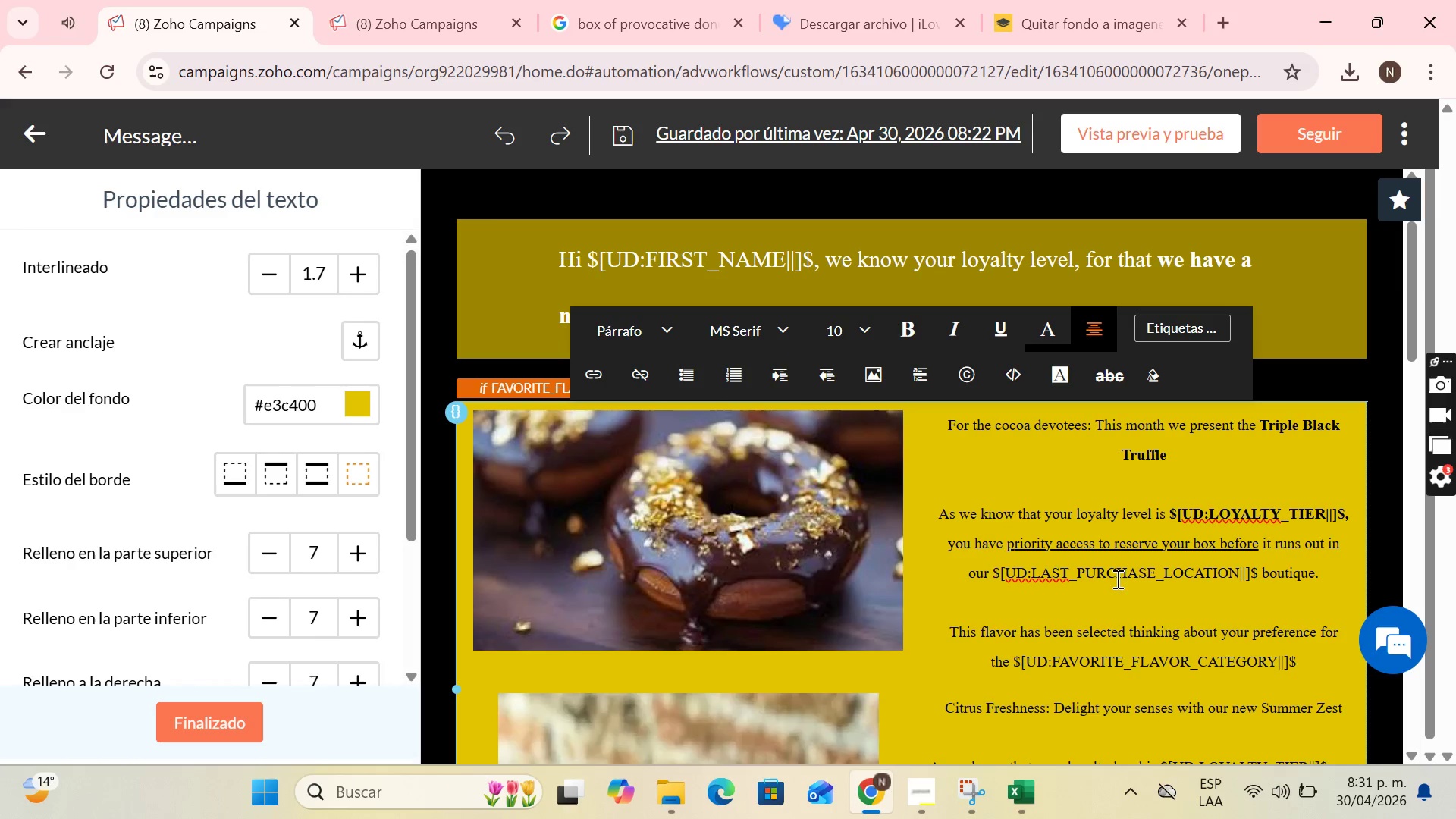 
scroll: coordinate [1170, 408], scroll_direction: down, amount: 2.0
 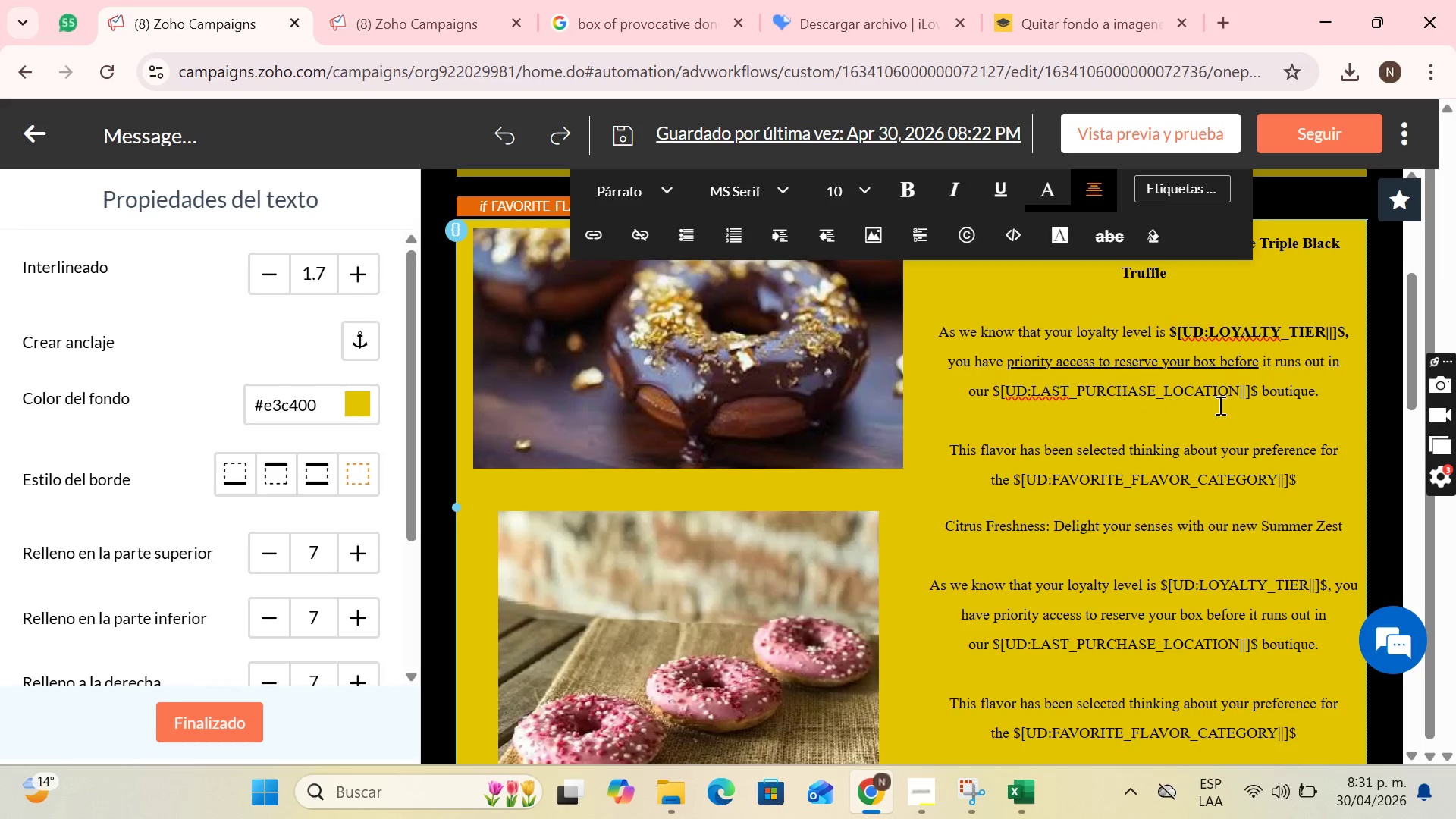 
scroll: coordinate [1231, 405], scroll_direction: up, amount: 1.0
 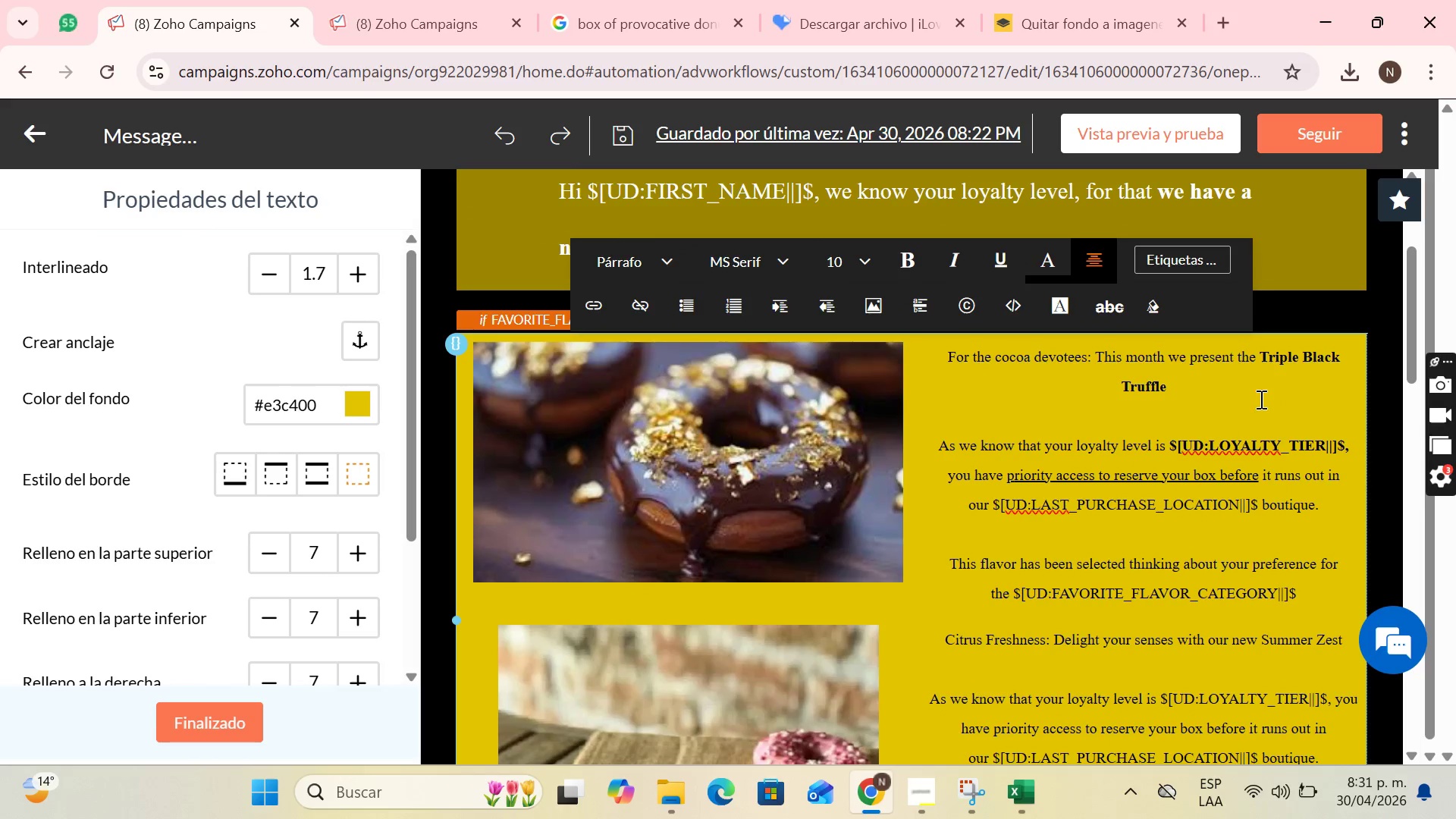 
scroll: coordinate [1260, 399], scroll_direction: down, amount: 2.0
 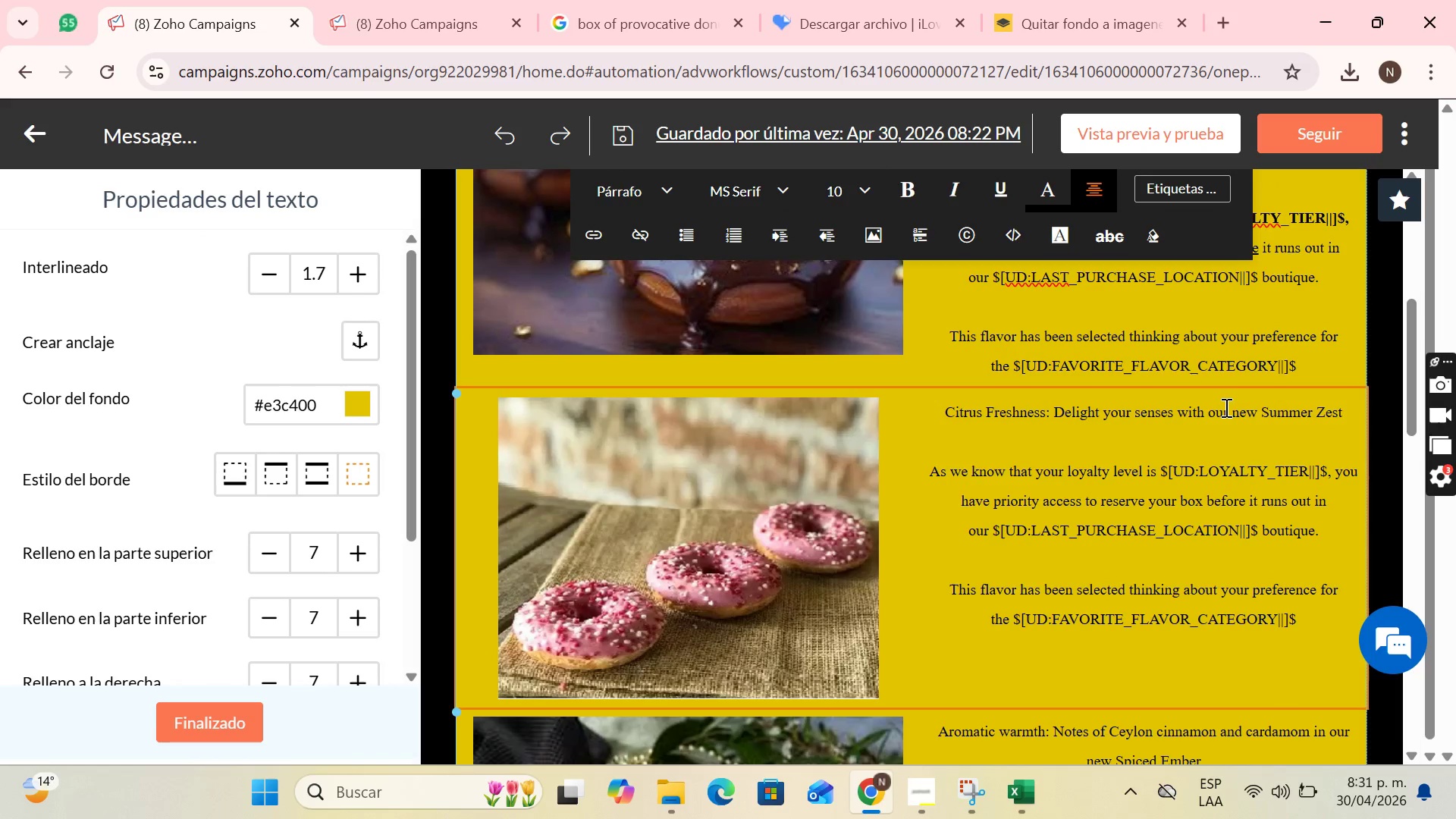 
scroll: coordinate [1240, 416], scroll_direction: none, amount: 0.0
 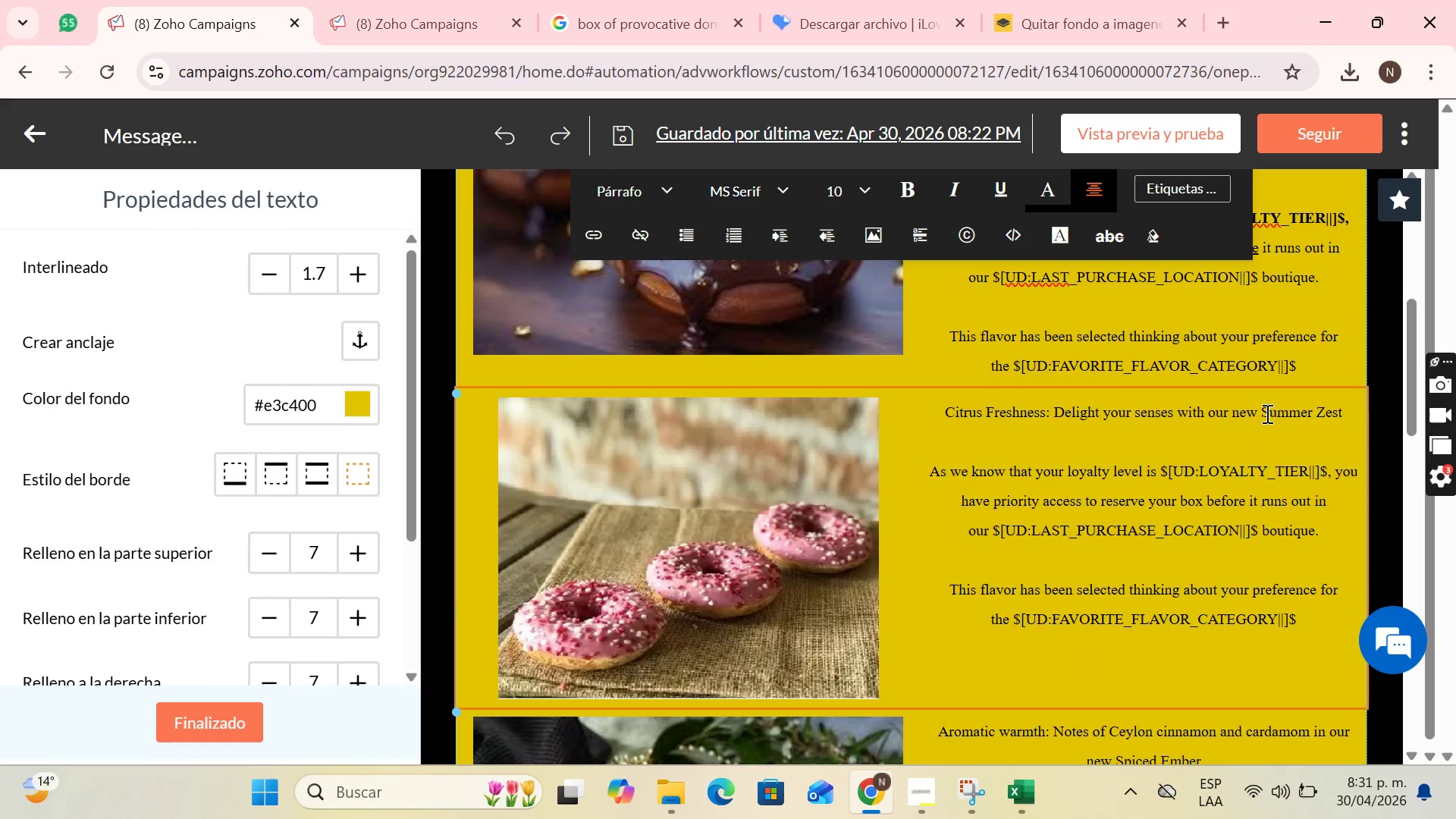 
left_click_drag(start_coordinate=[1262, 415], to_coordinate=[1286, 421])
 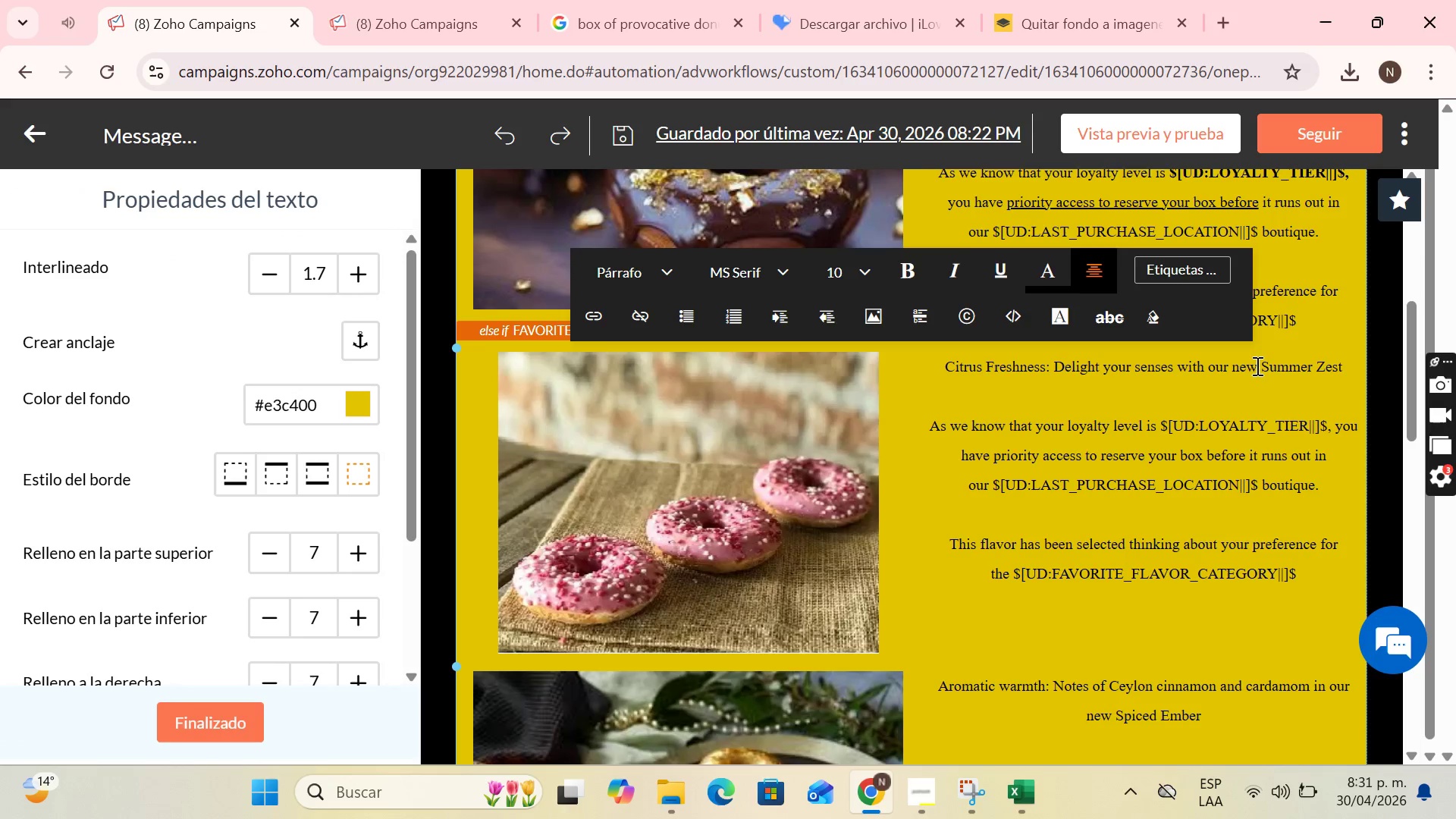 
left_click_drag(start_coordinate=[1259, 366], to_coordinate=[1350, 362])
 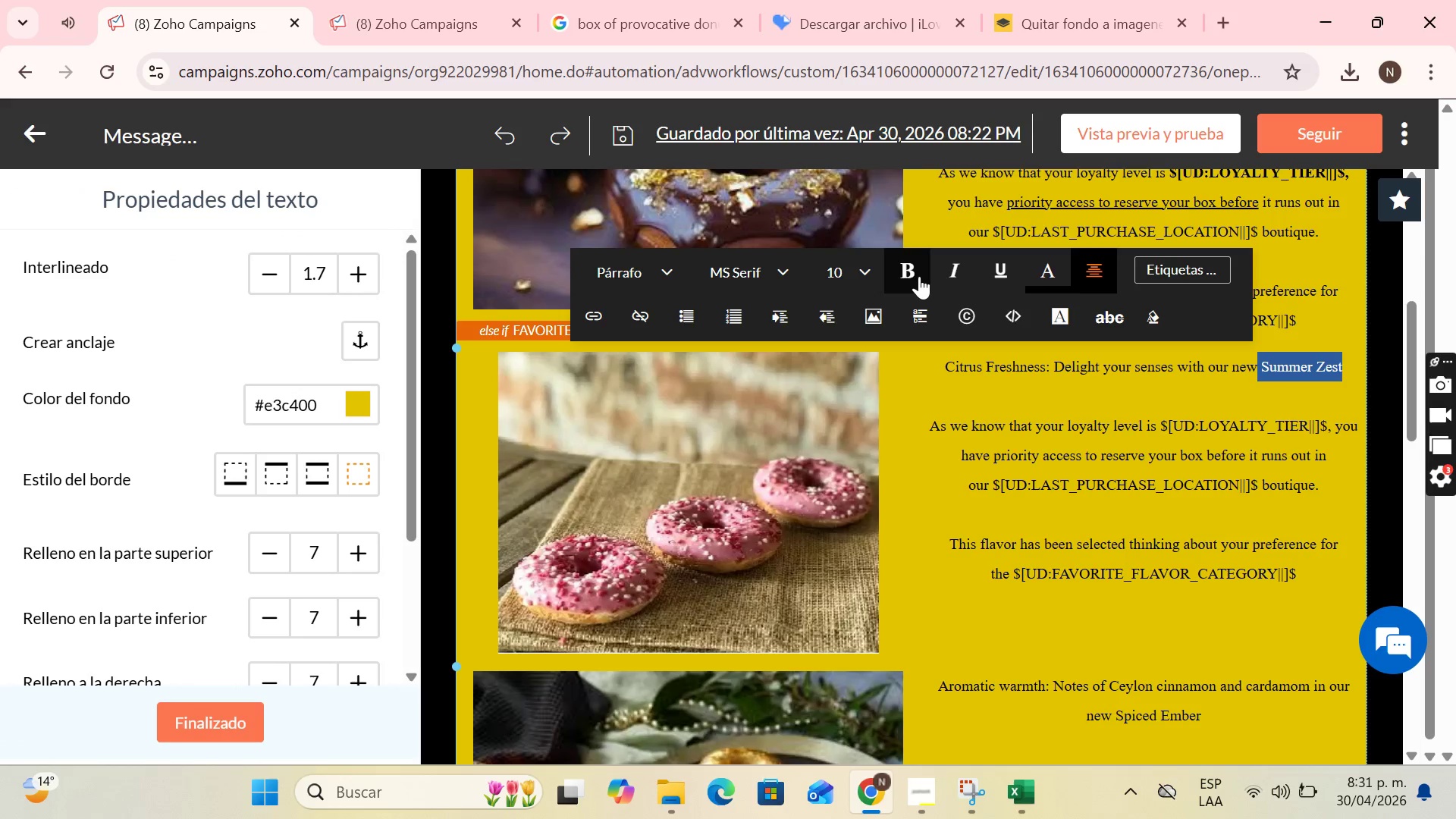 
left_click([918, 276])
 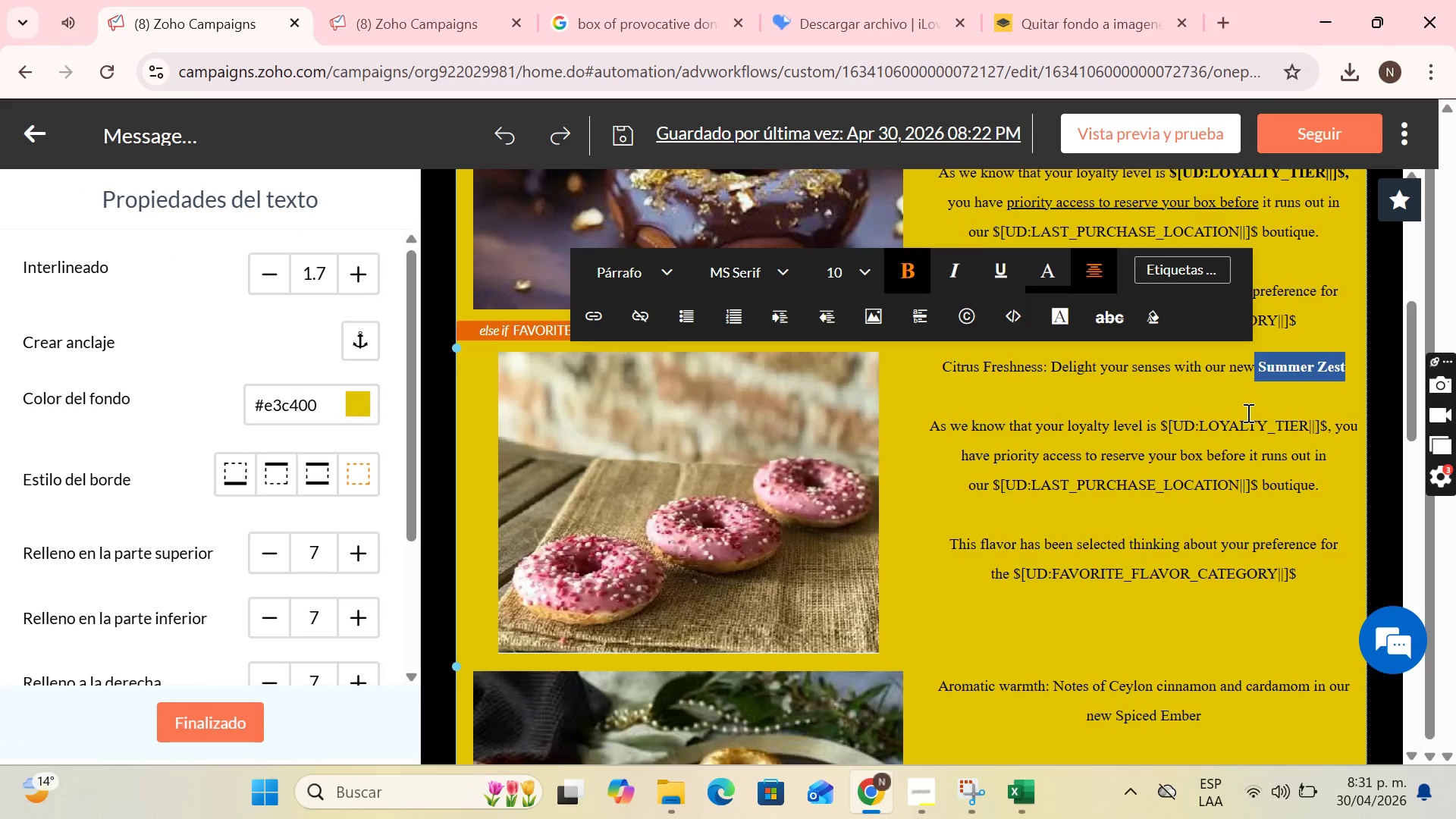 
scroll: coordinate [1247, 413], scroll_direction: up, amount: 2.0
 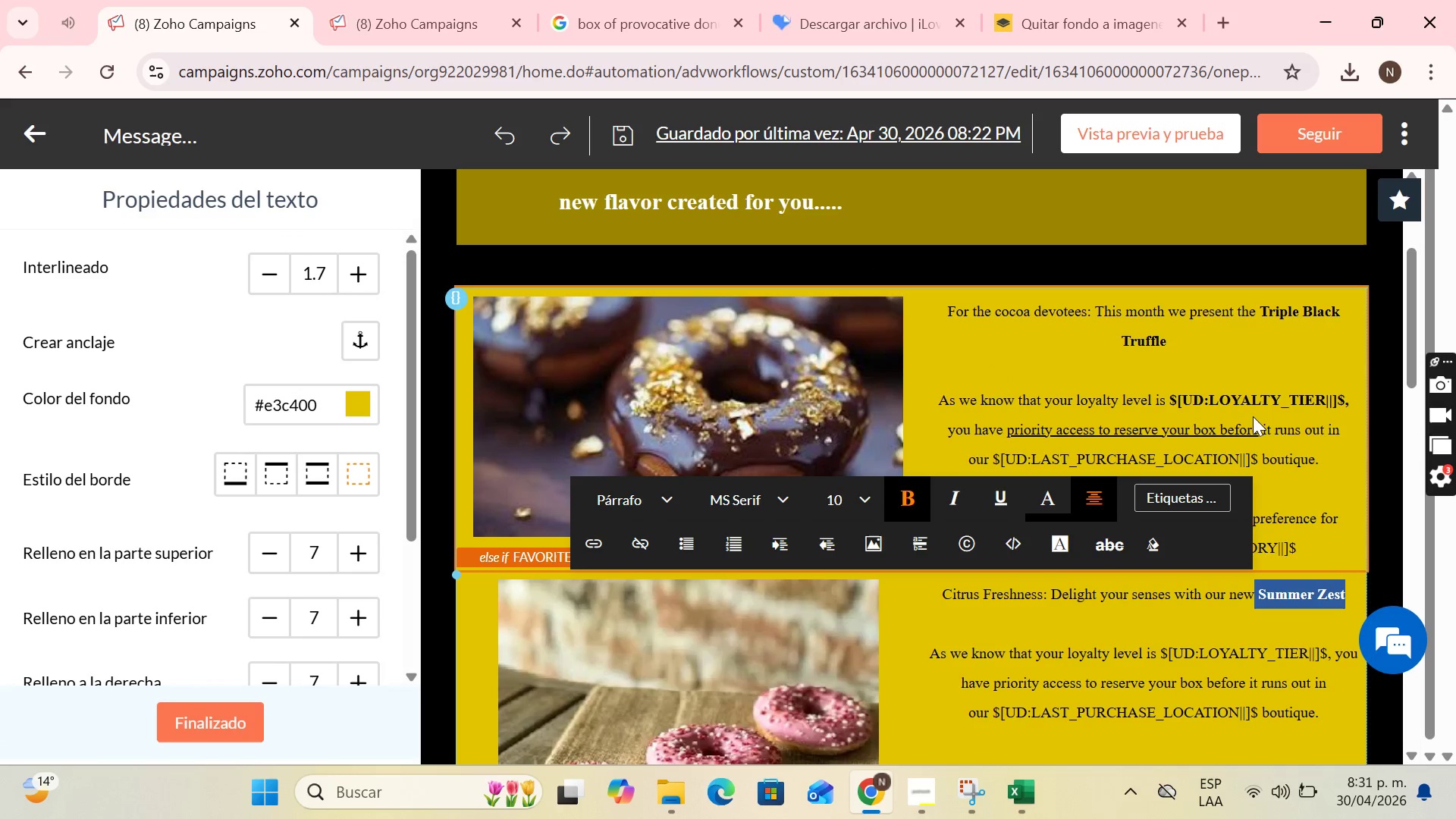 
left_click([1247, 444])
 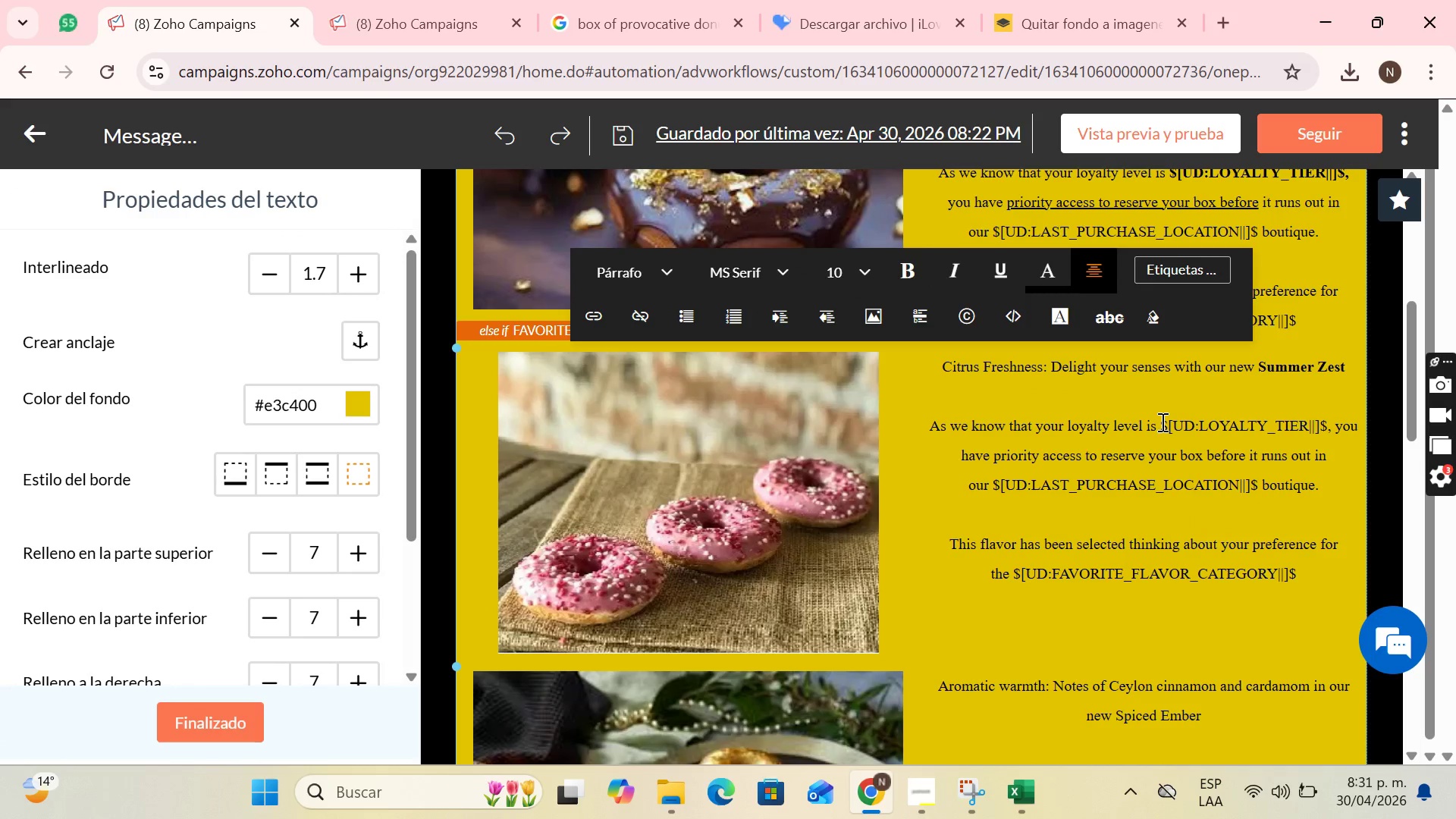 
scroll: coordinate [1254, 419], scroll_direction: down, amount: 2.0
 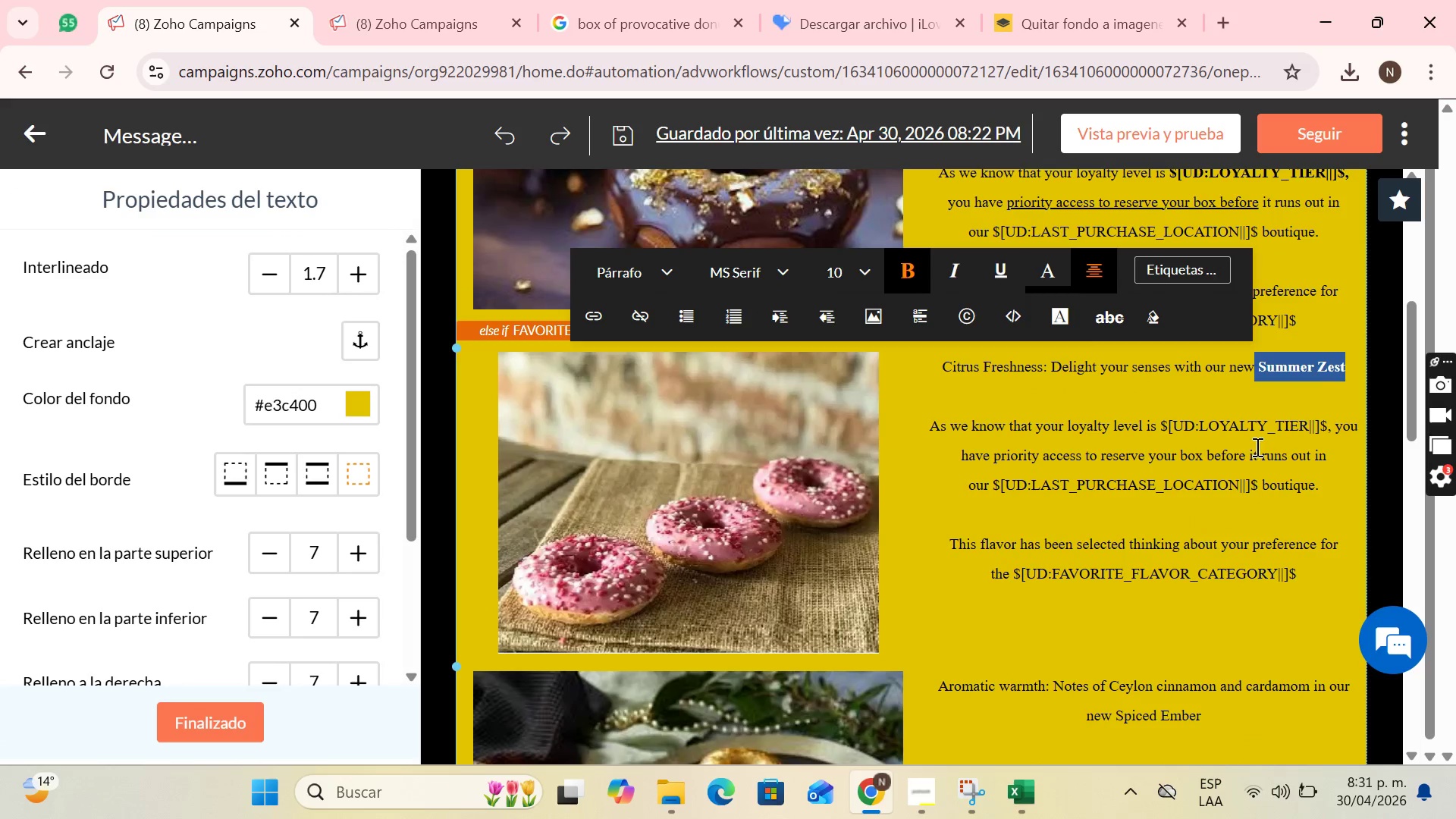 
left_click_drag(start_coordinate=[1160, 422], to_coordinate=[1325, 414])
 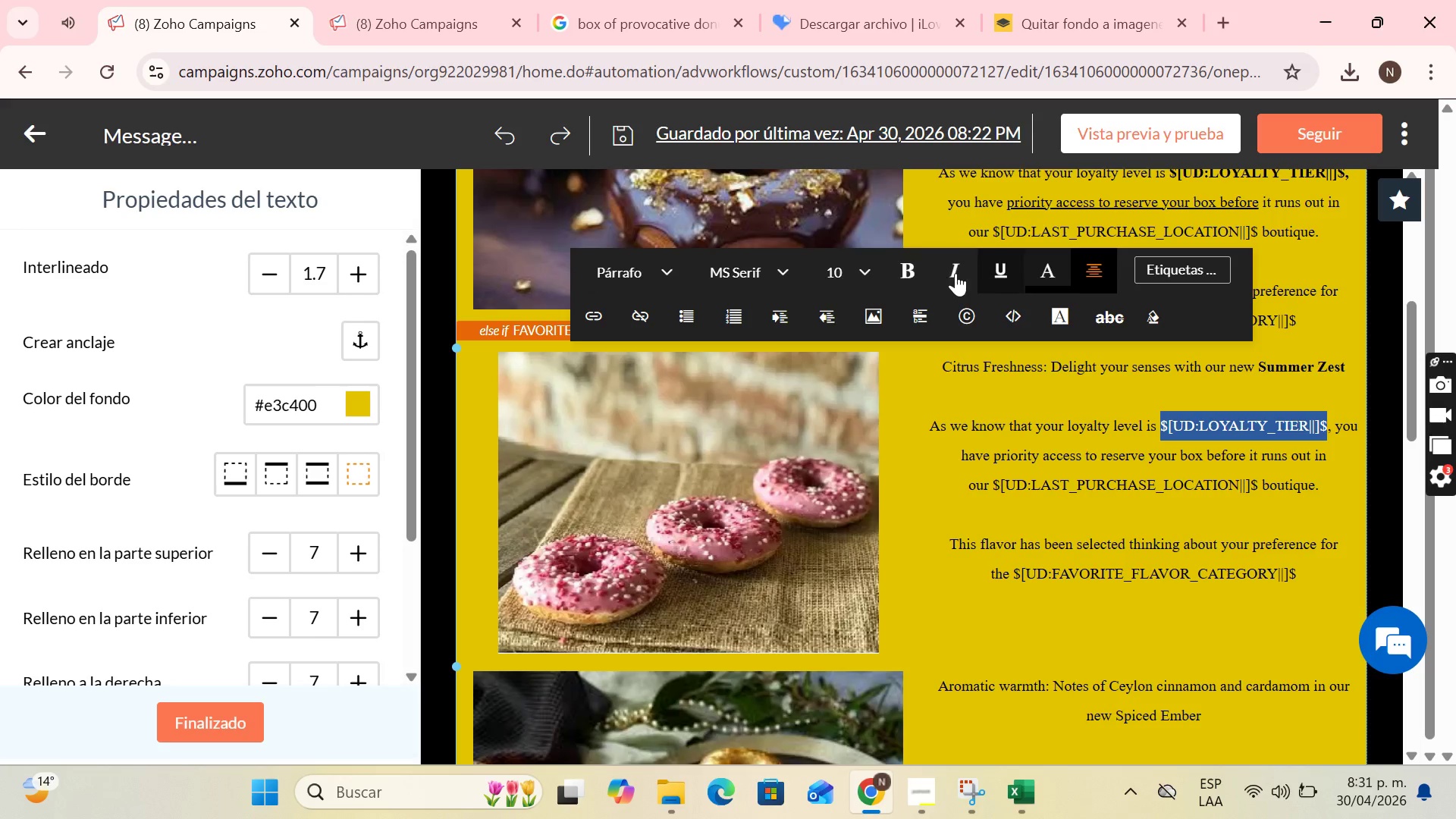 
left_click([918, 270])
 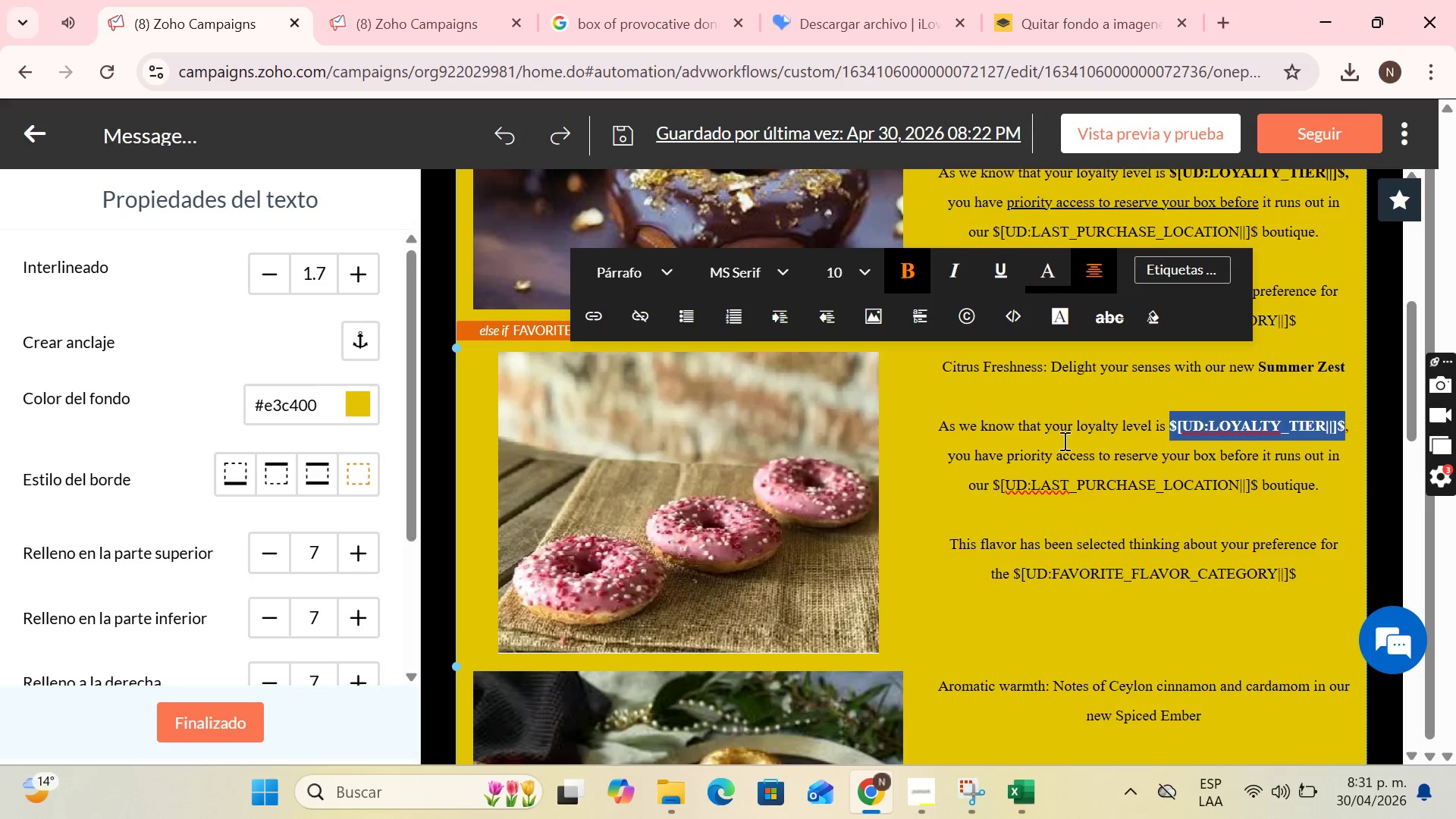 
scroll: coordinate [1181, 445], scroll_direction: up, amount: 2.0
 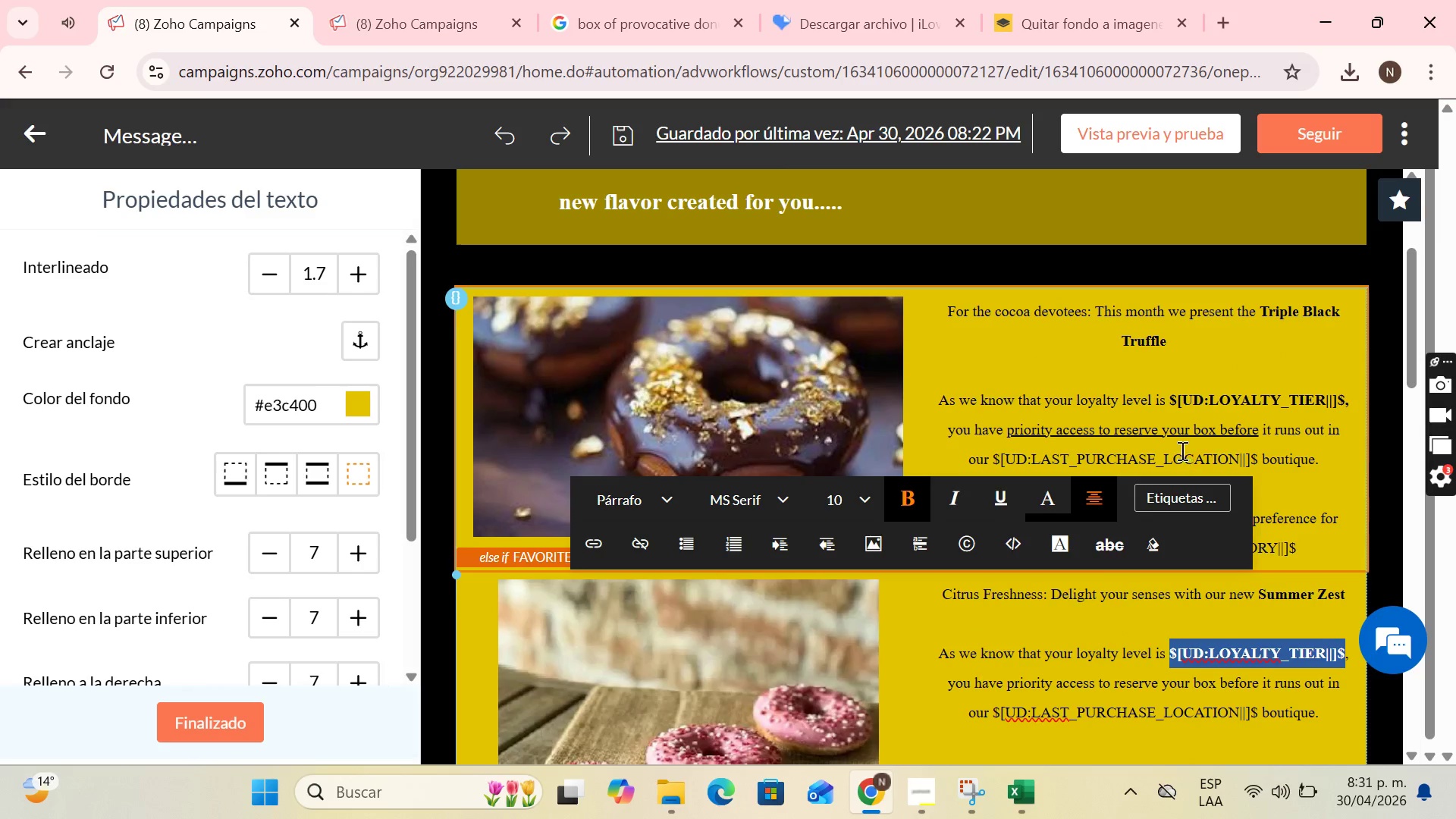 
scroll: coordinate [1181, 451], scroll_direction: down, amount: 1.0
 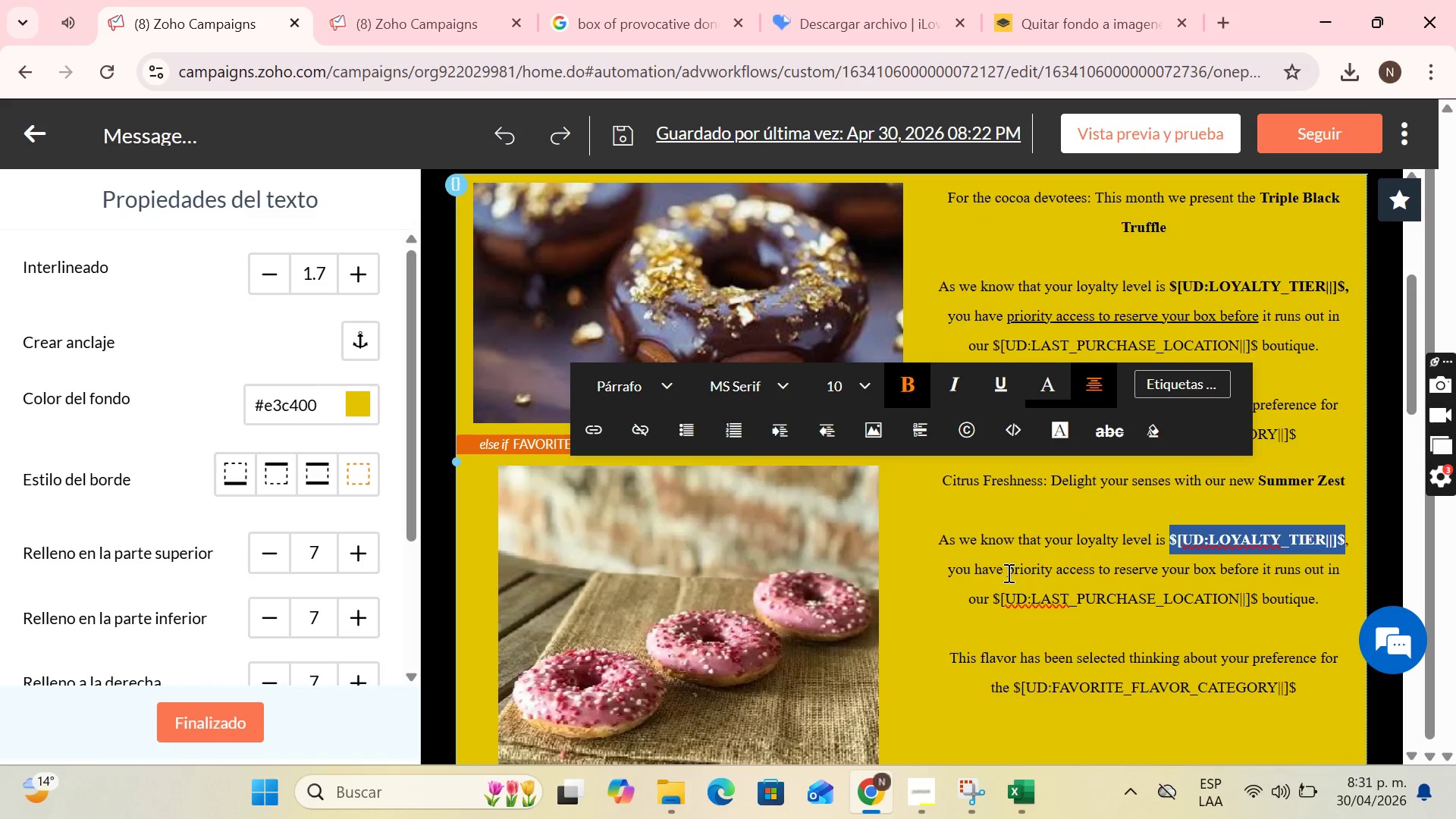 
left_click_drag(start_coordinate=[1007, 573], to_coordinate=[1259, 568])
 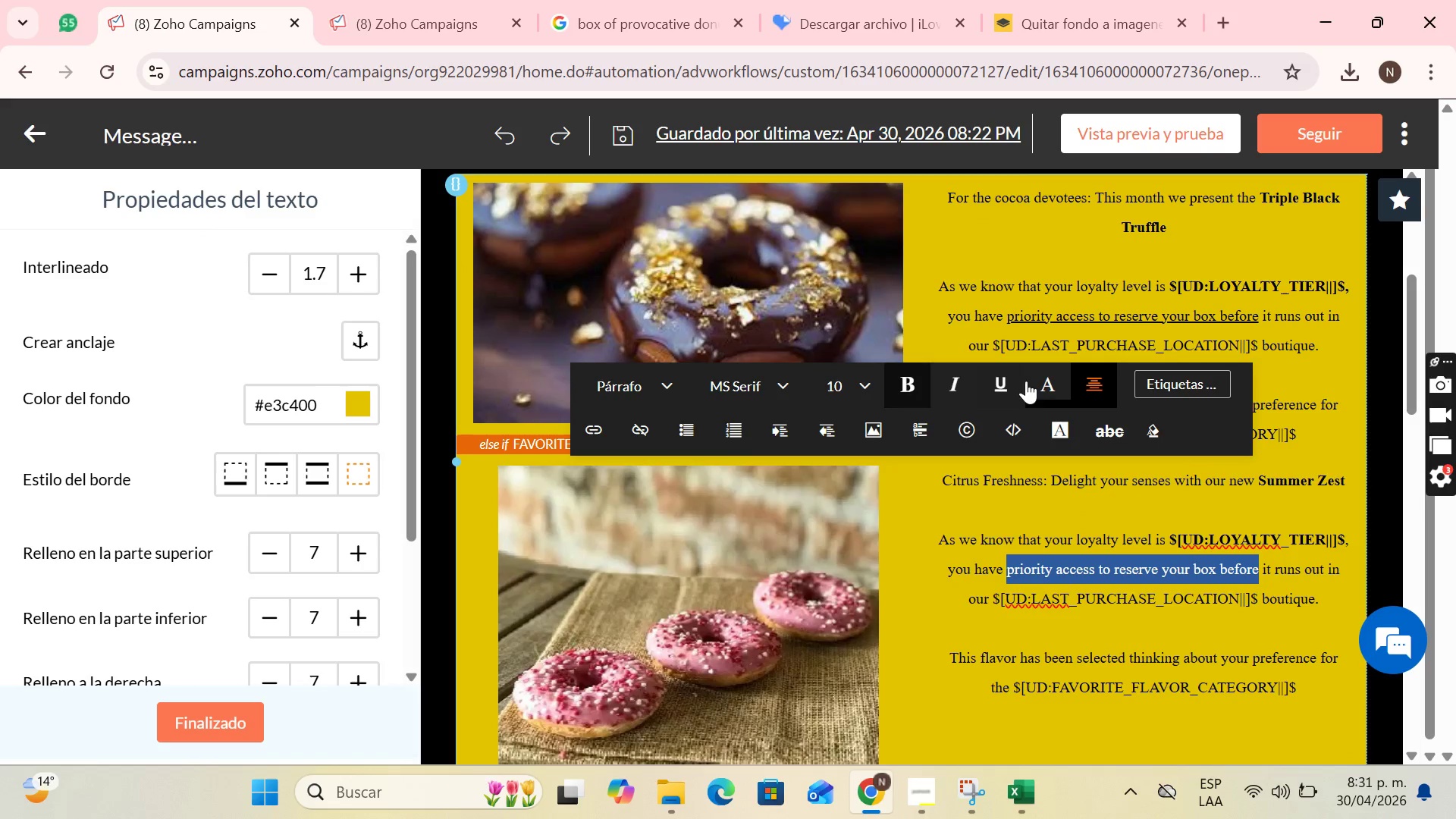 
left_click([1012, 381])
 